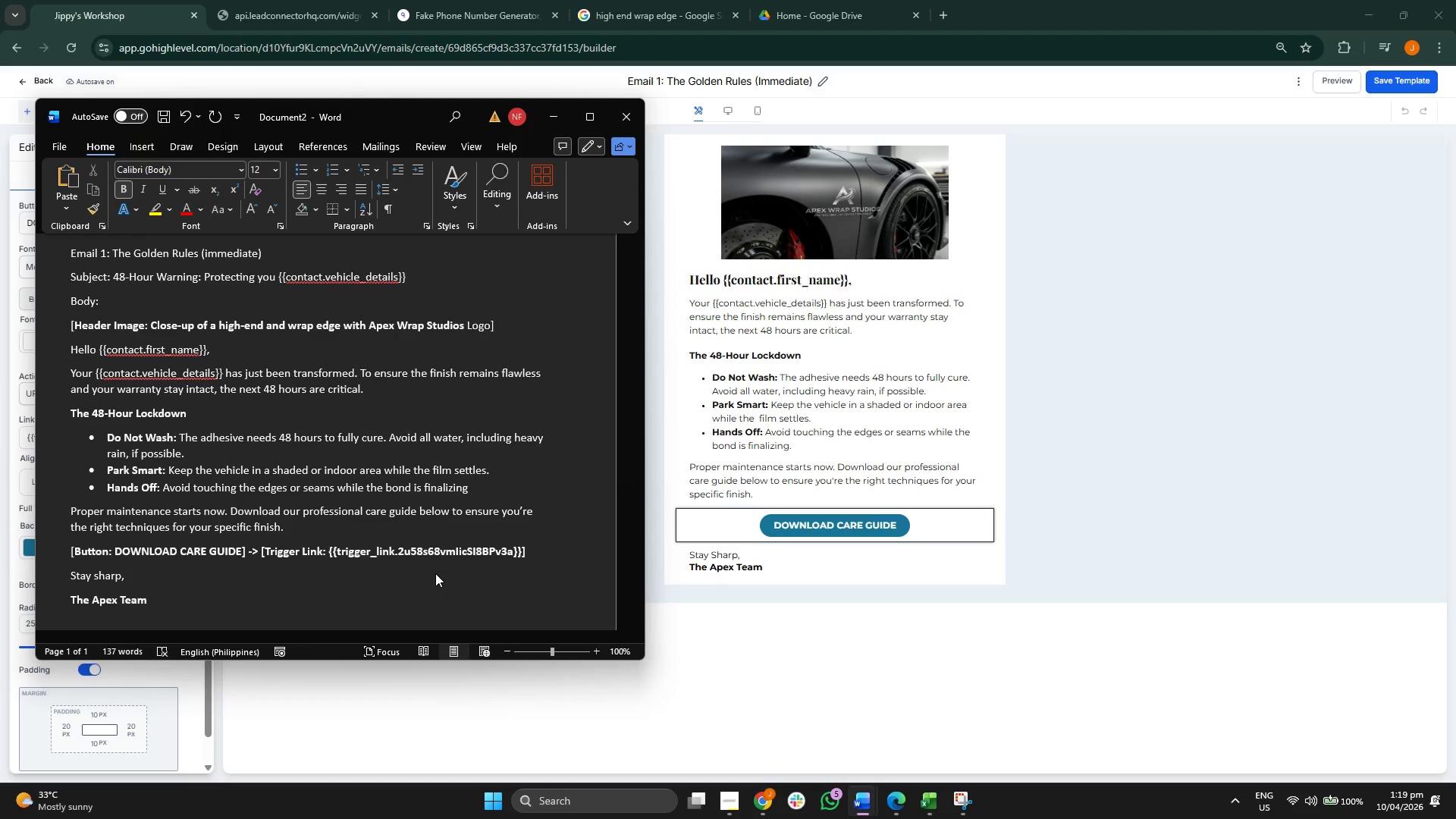 
scroll: coordinate [451, 558], scroll_direction: down, amount: 2.0
 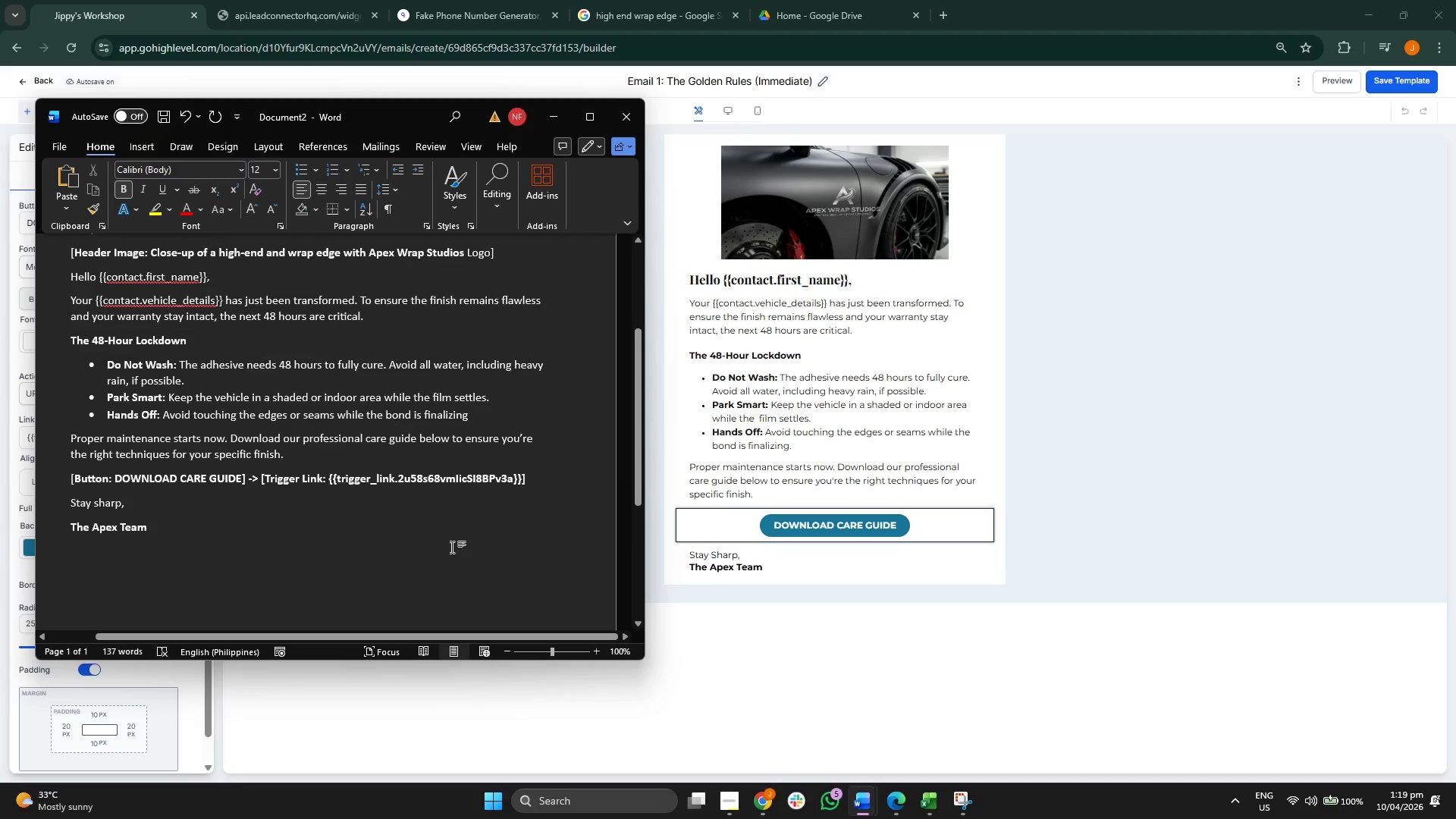 
key(Enter)
 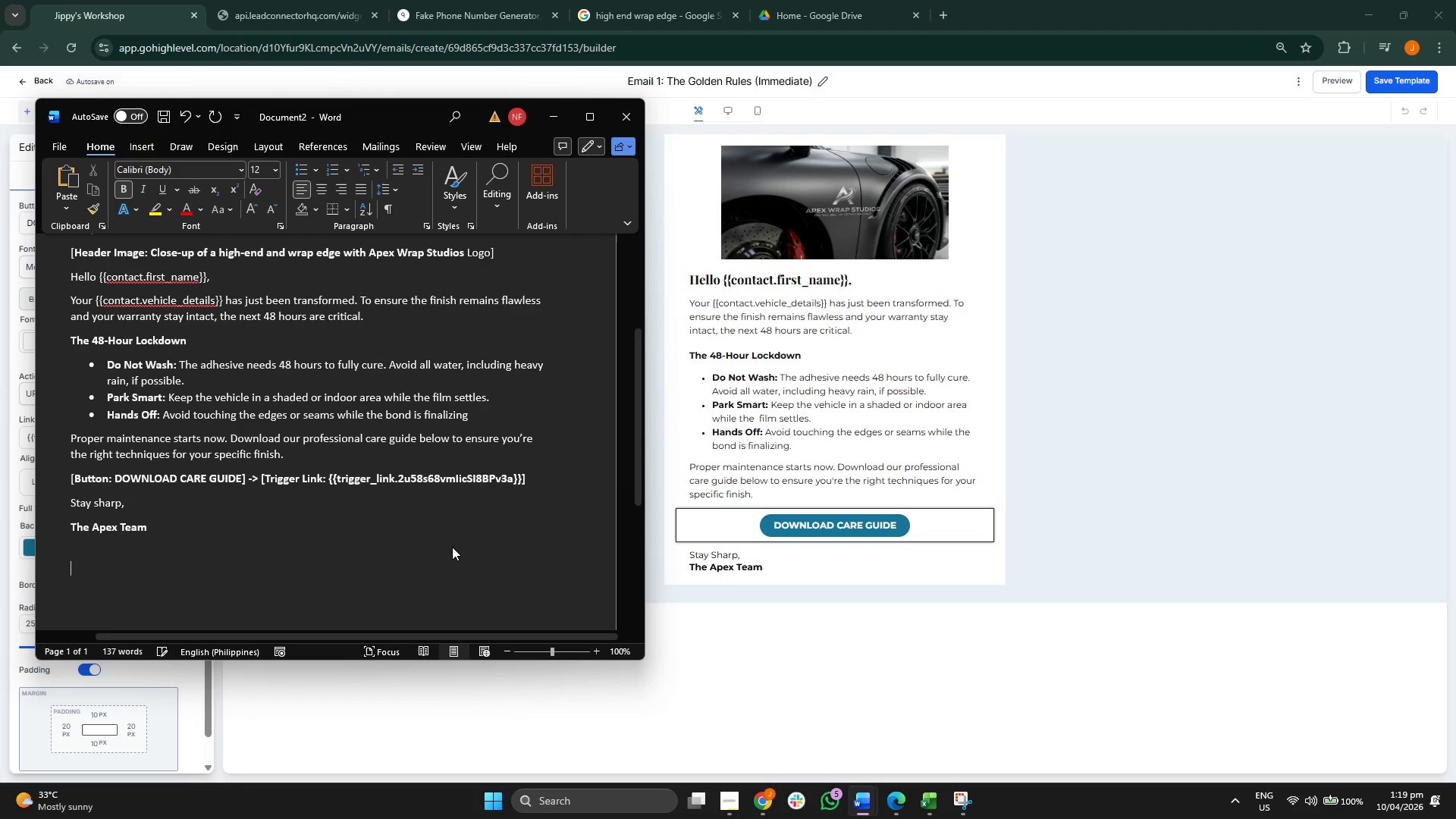 
key(Enter)
 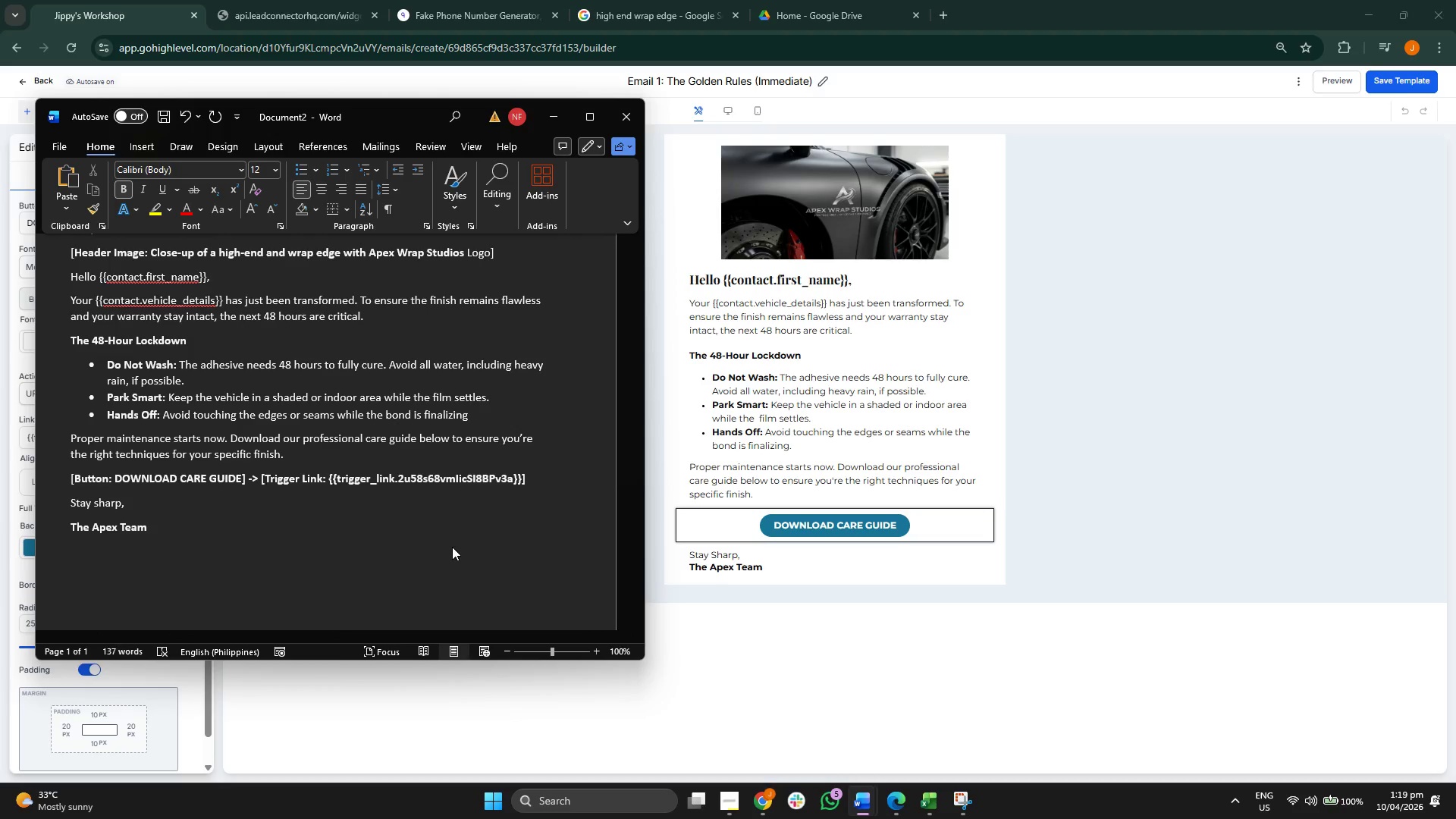 
key(Control+B)
 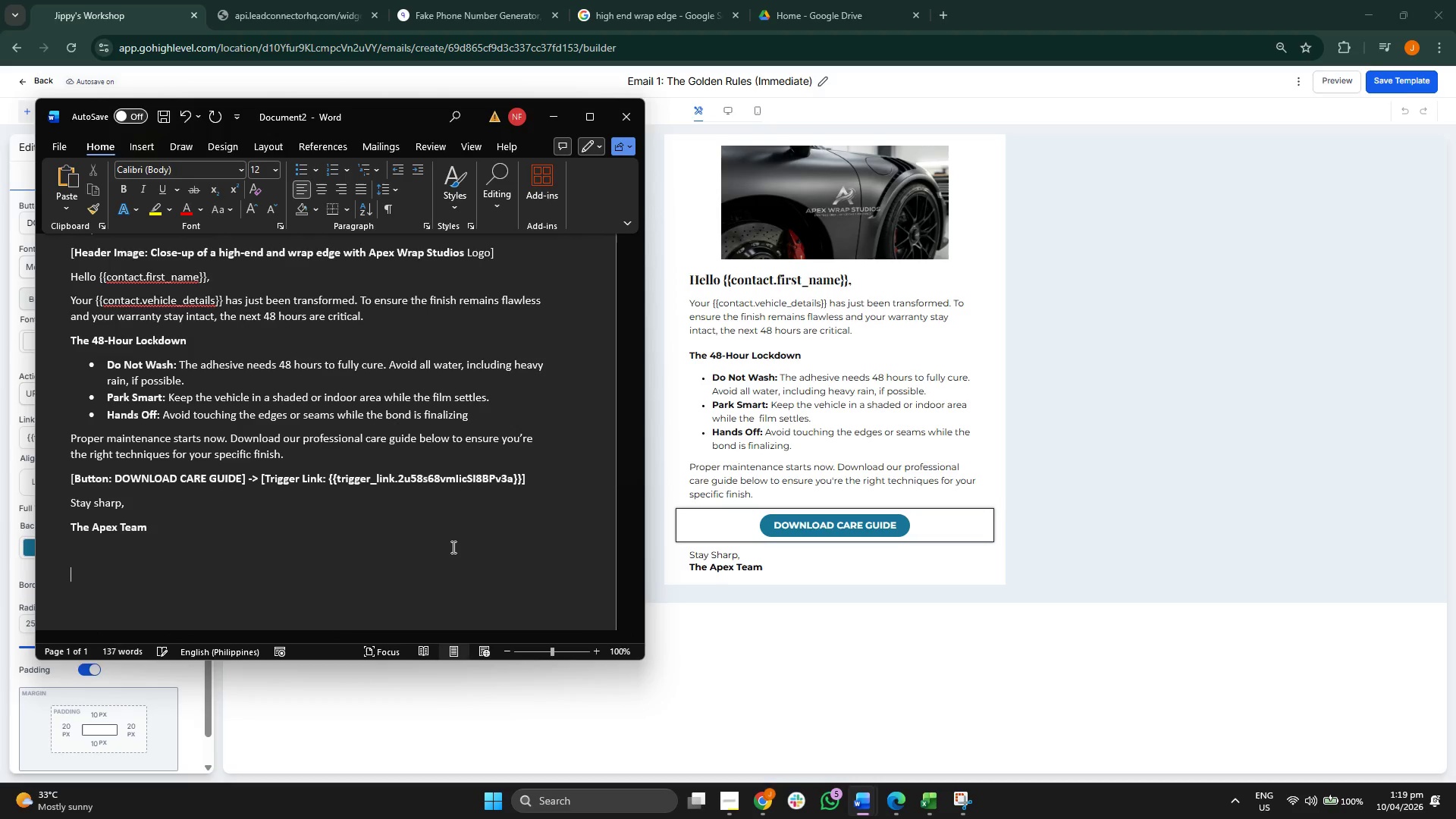 
type(Email 2: )
 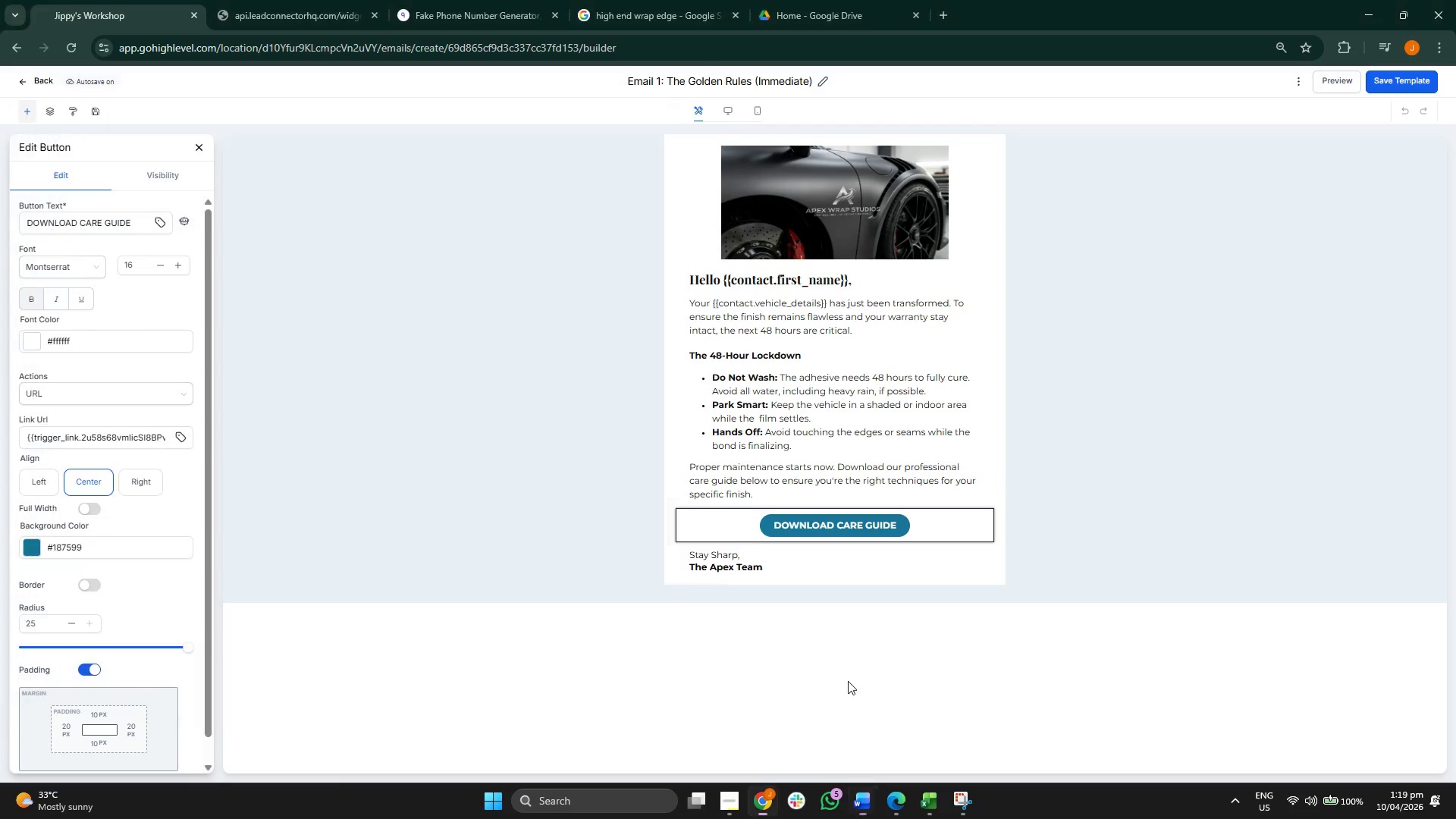 
wait(5.08)
 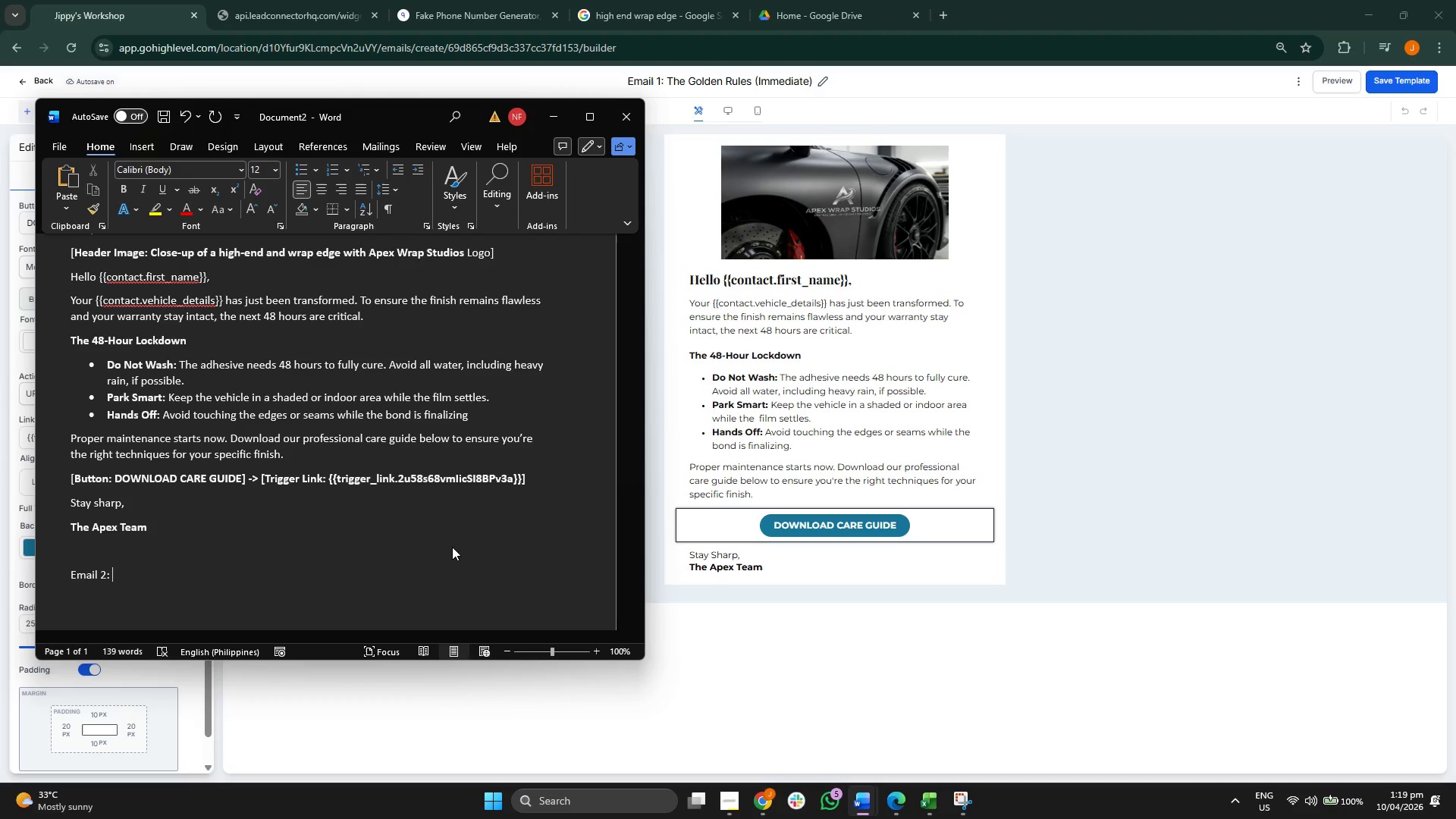 
left_click([29, 80])
 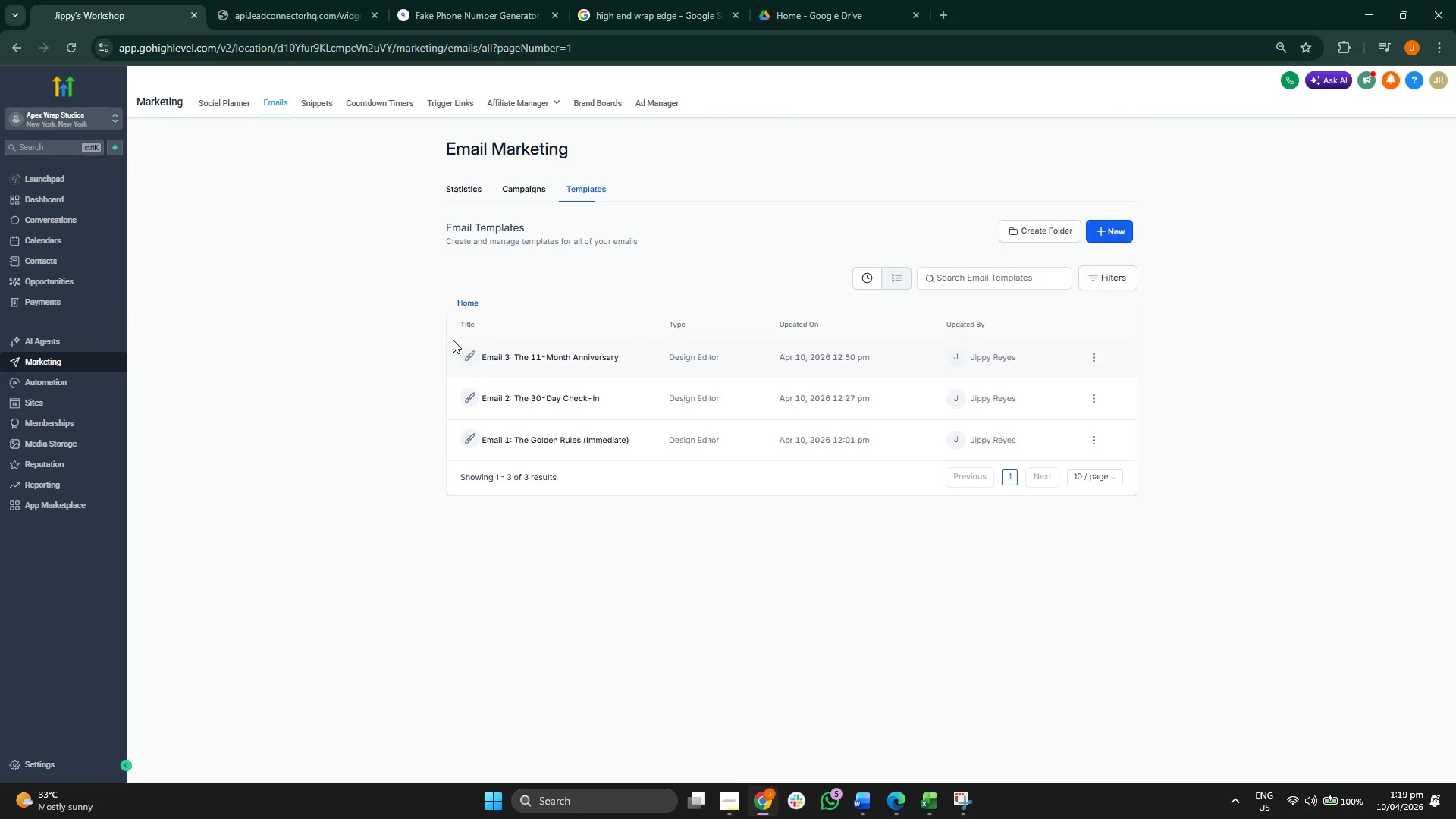 
wait(6.2)
 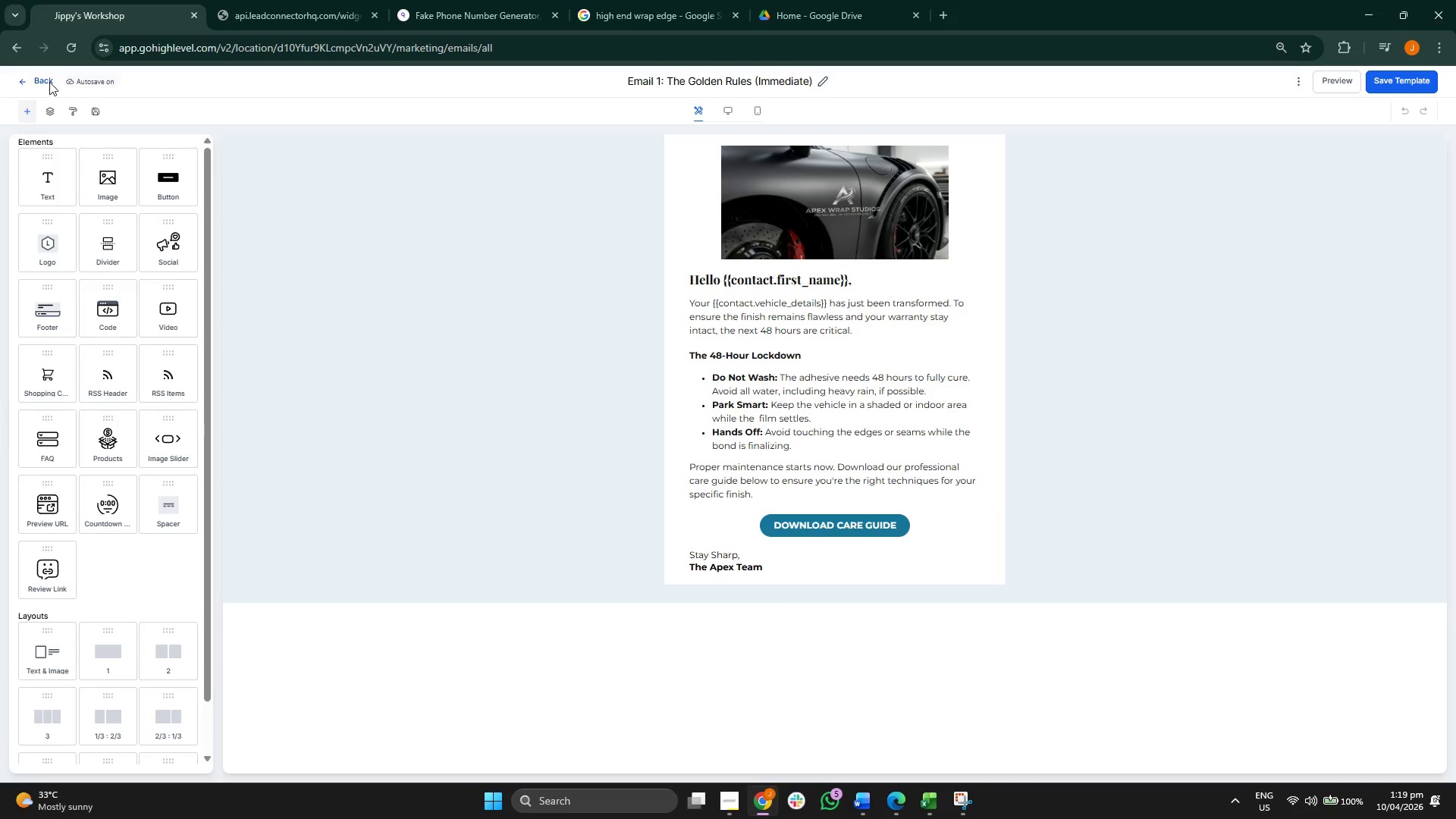 
left_click([554, 400])
 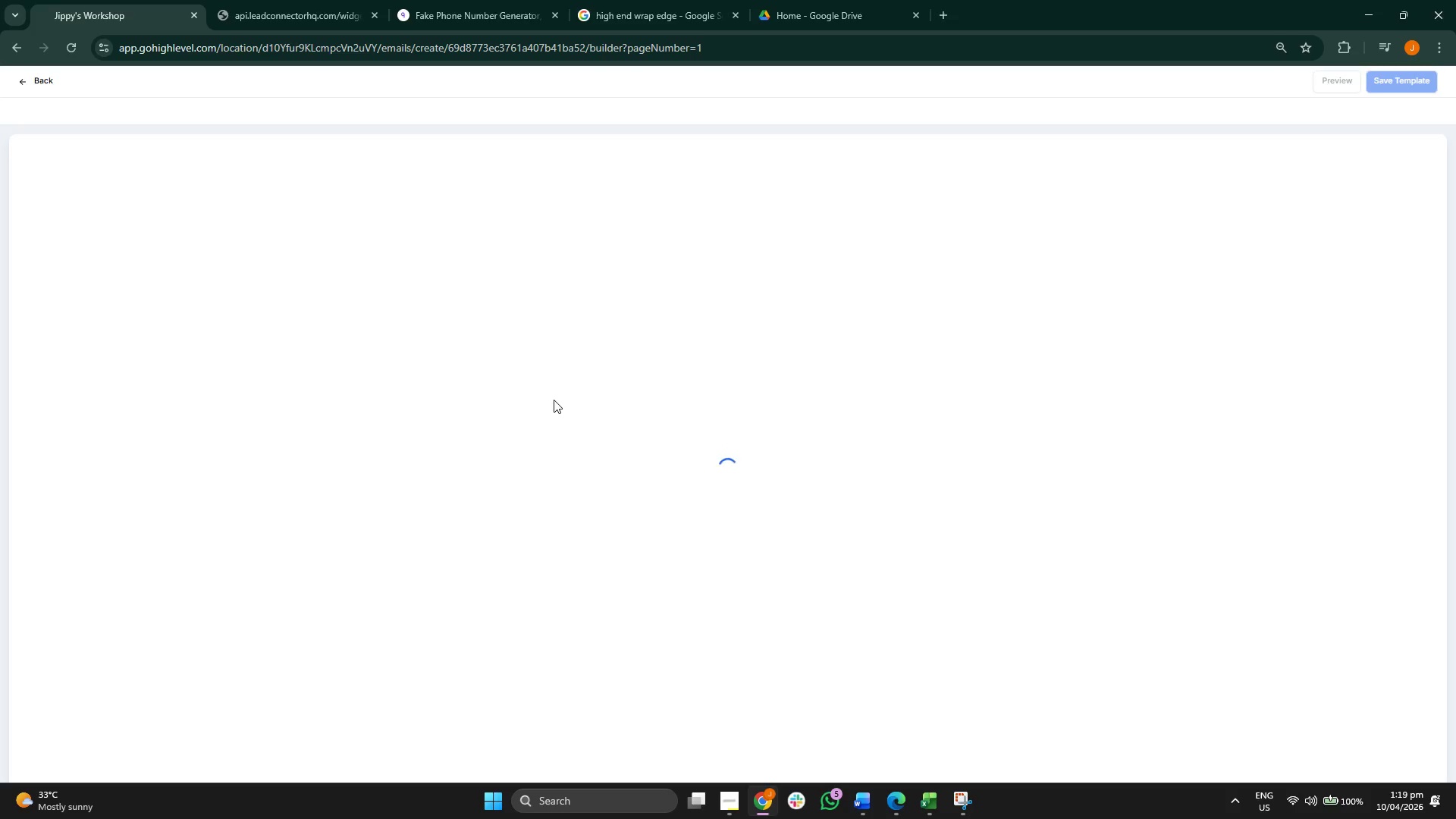 
wait(8.64)
 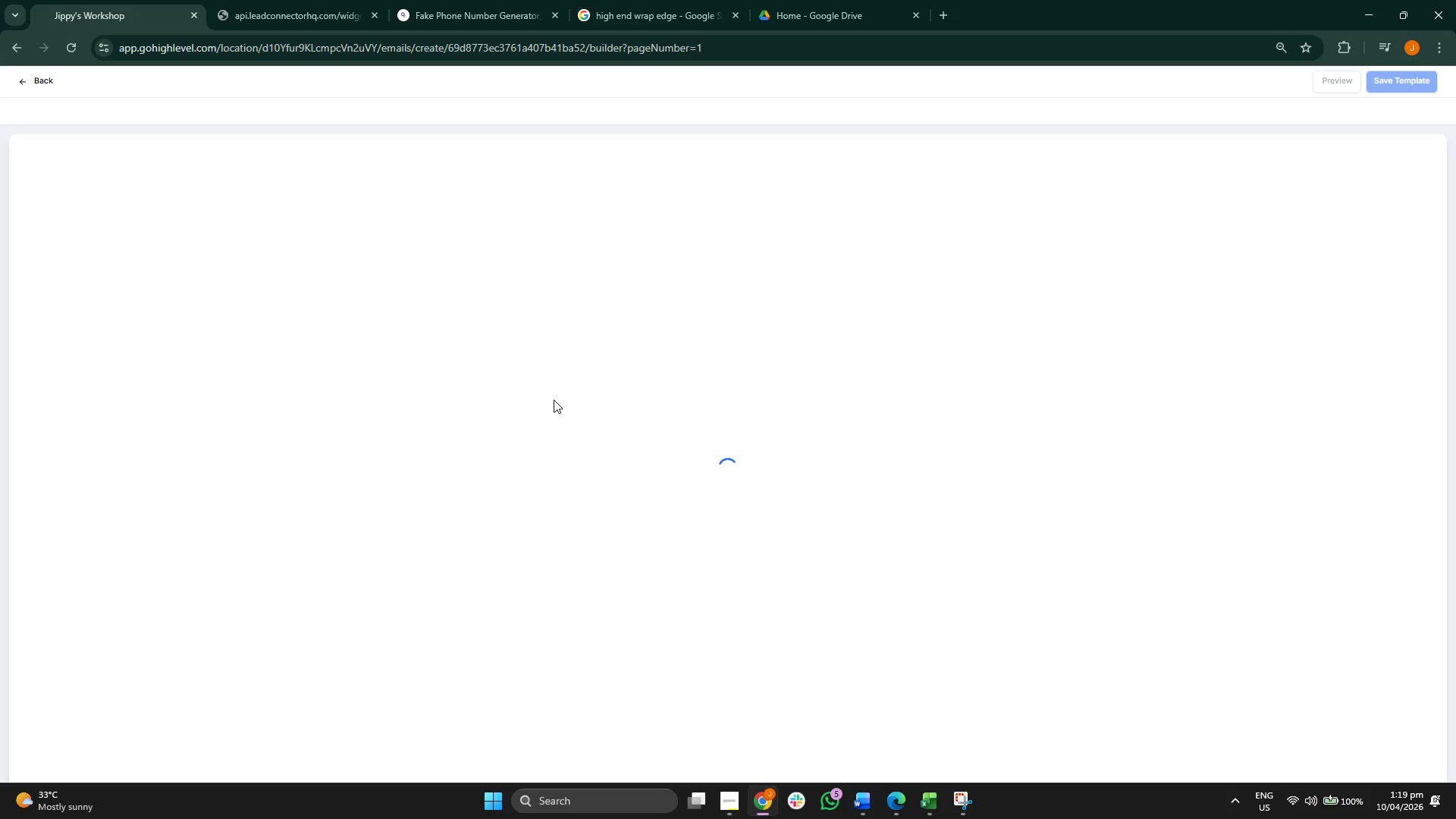 
type(THe)
key(Backspace)
key(Backspace)
type(he 3-)
key(Backspace)
type(0-CHECK)
key(Backspace)
key(Backspace)
key(Backspace)
key(Backspace)
key(Backspace)
type(DAUY)
key(Backspace)
key(Backspace)
type(Y )
key(Backspace)
key(Backspace)
key(Backspace)
type(au )
key(Backspace)
key(Backspace)
type(y Check-in)
key(Backspace)
key(Backspace)
type(iN)
key(Backspace)
key(Backspace)
type(In)
 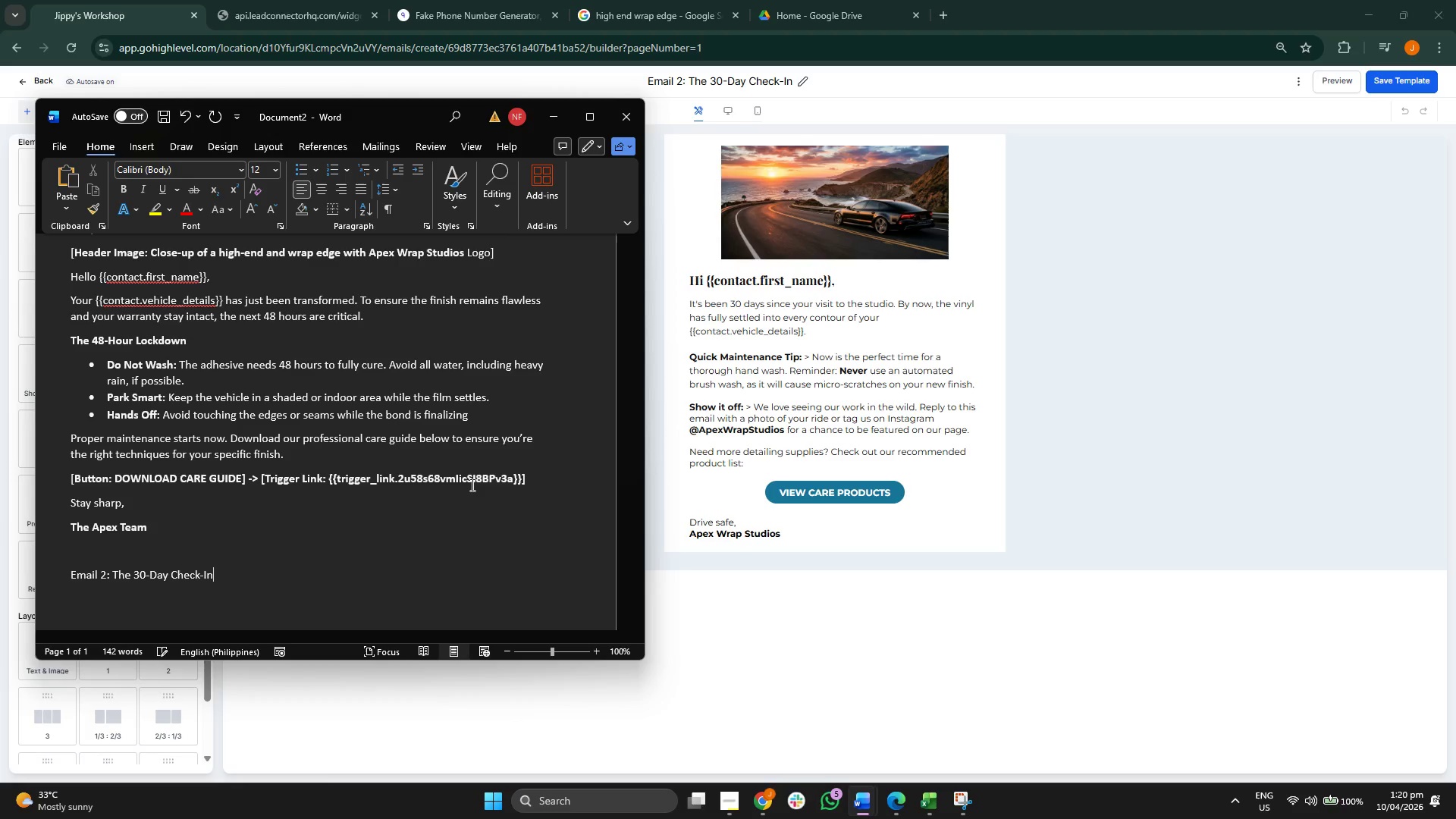 
key(Enter)
 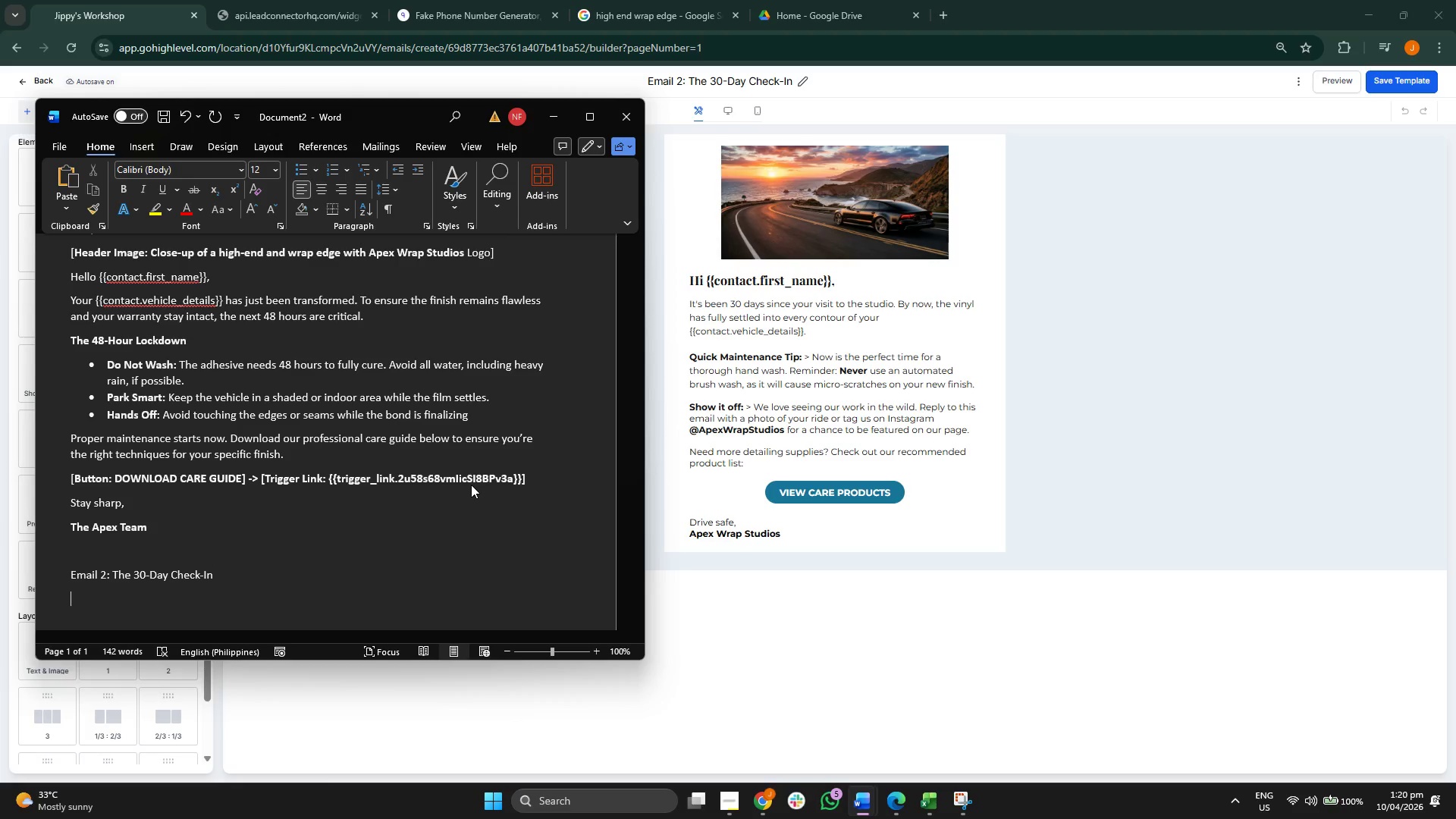 
type(Sube)
key(Backspace)
type(ject:)
 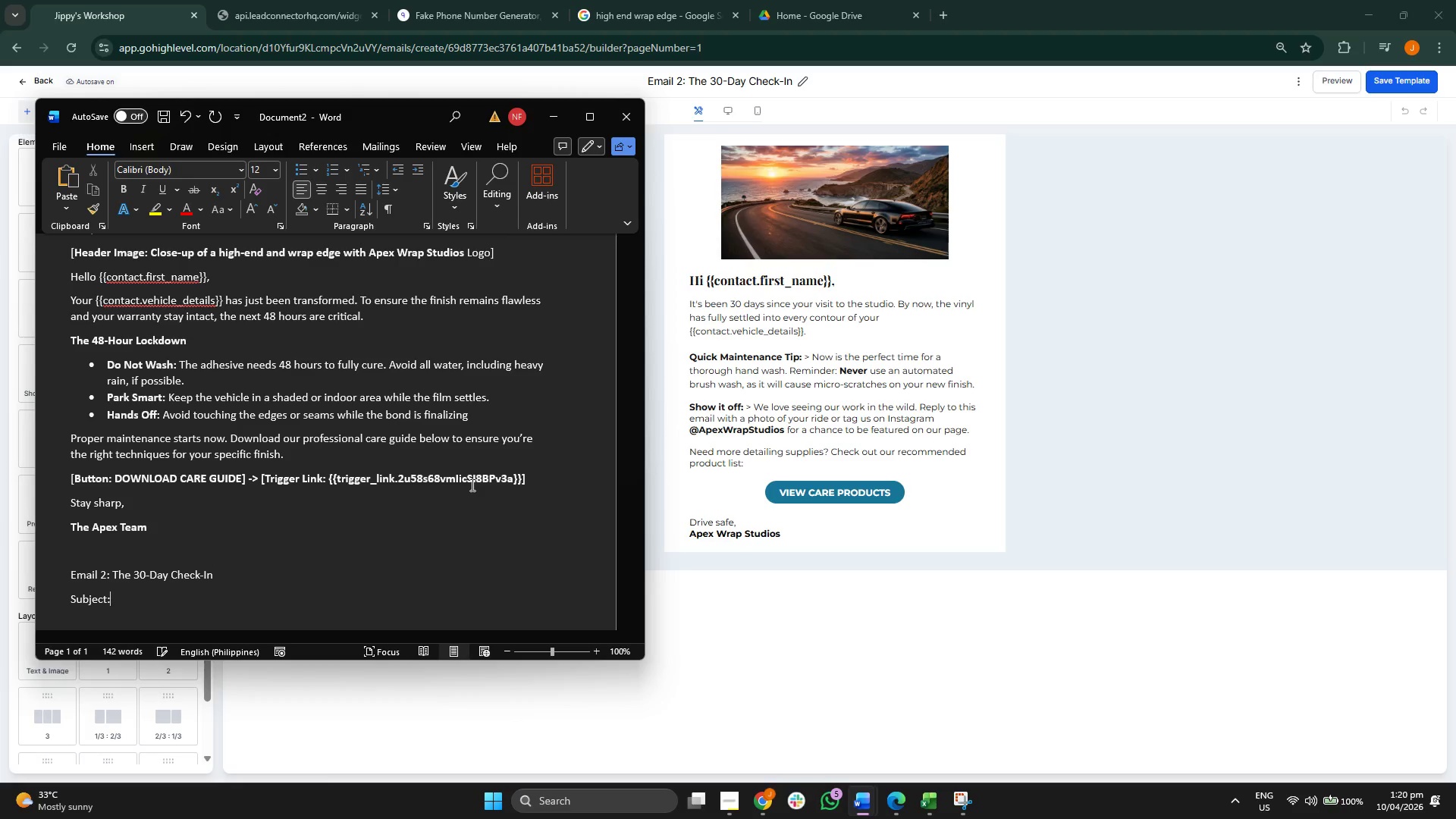 
key(Enter)
 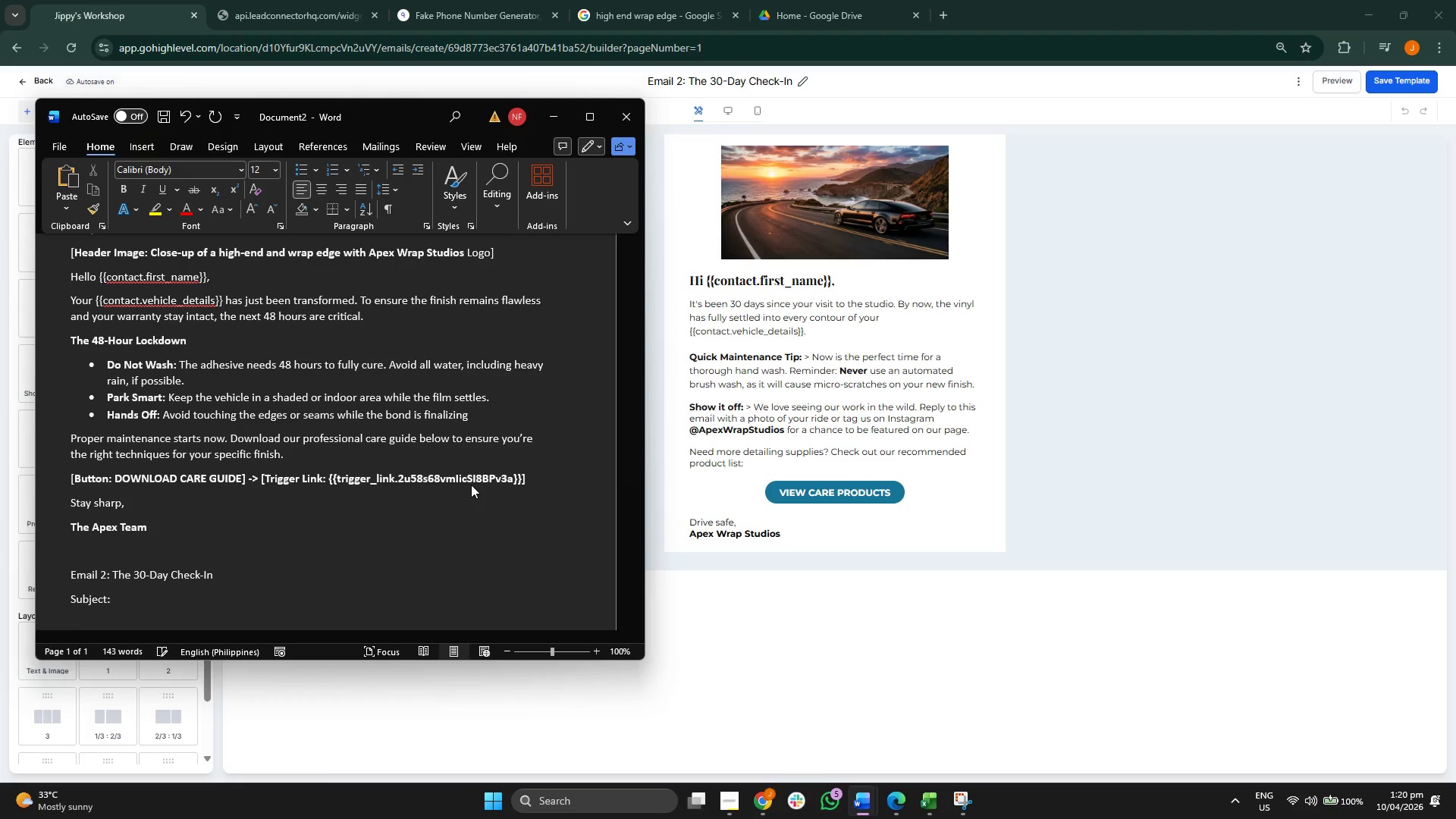 
scroll: coordinate [471, 485], scroll_direction: down, amount: 3.0
 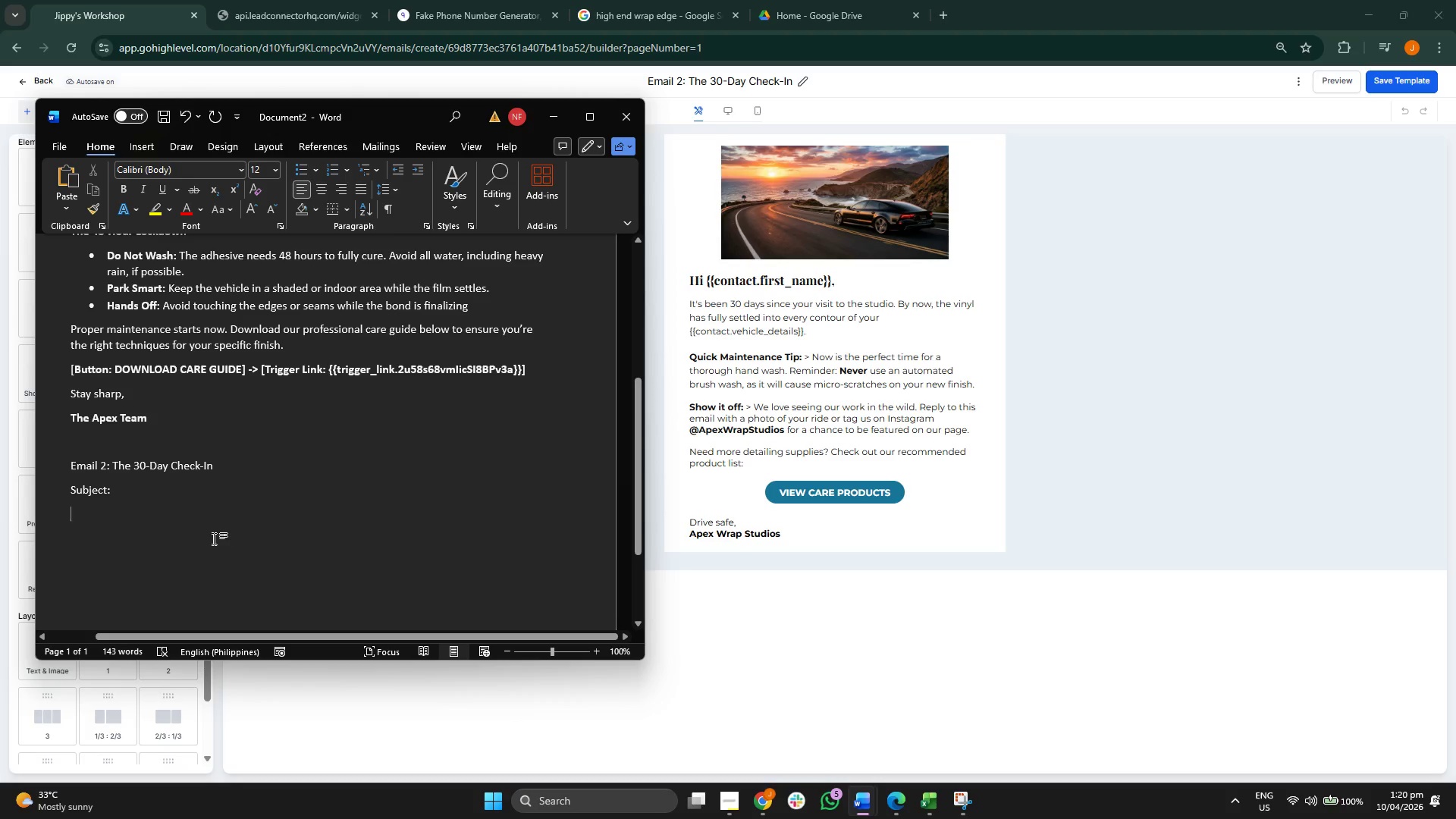 
left_click([199, 500])
 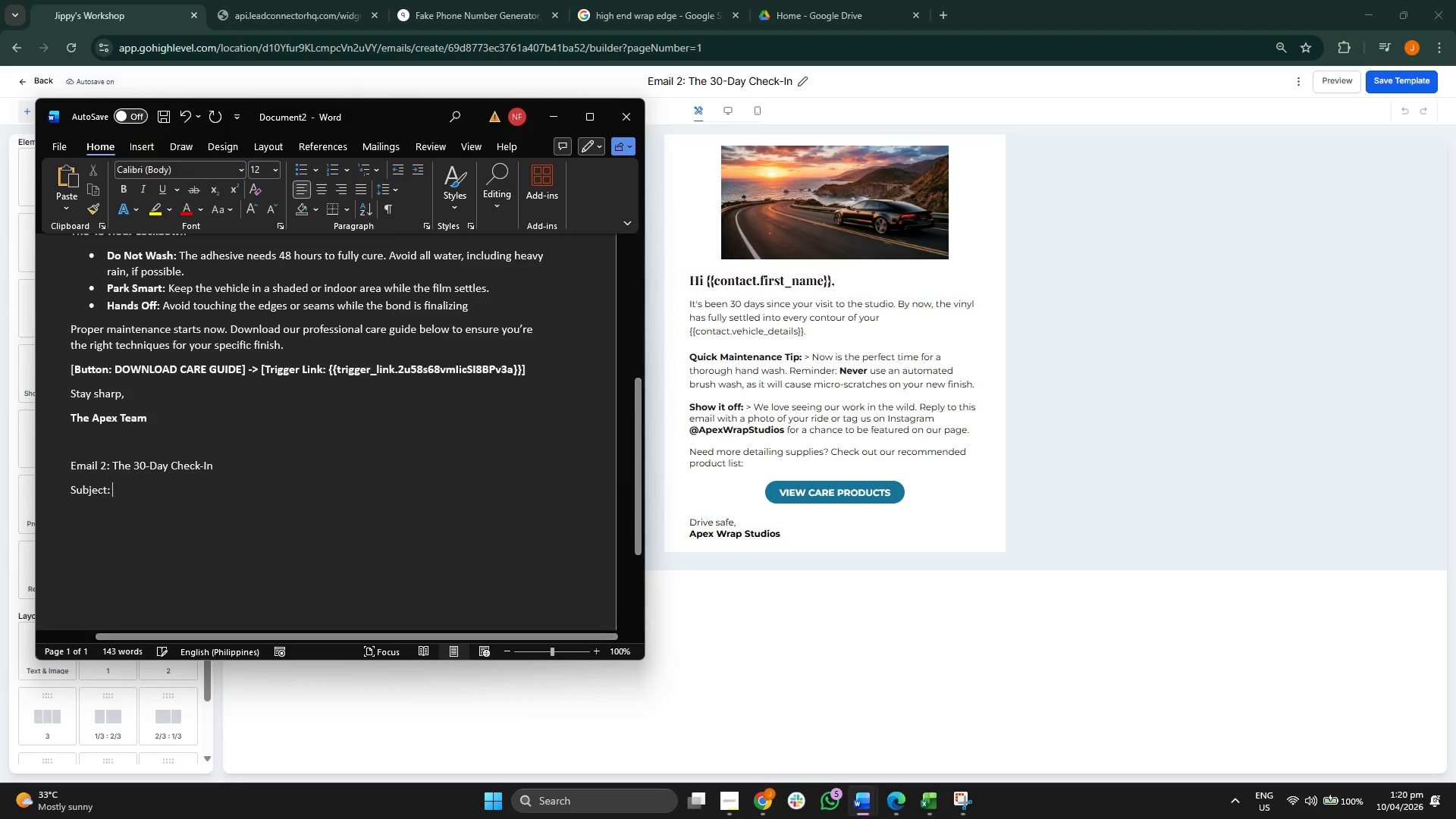 
type( 30 Days: )
key(Backspace)
key(Backspace)
type( In: How's the {{contact,b)
key(Backspace)
key(Backspace)
type(.be)
key(Backspace)
key(Backspace)
type(vehicle_detr)
key(Backspace)
key(Backspace)
type(tais)
key(Backspace)
type(ls}})
 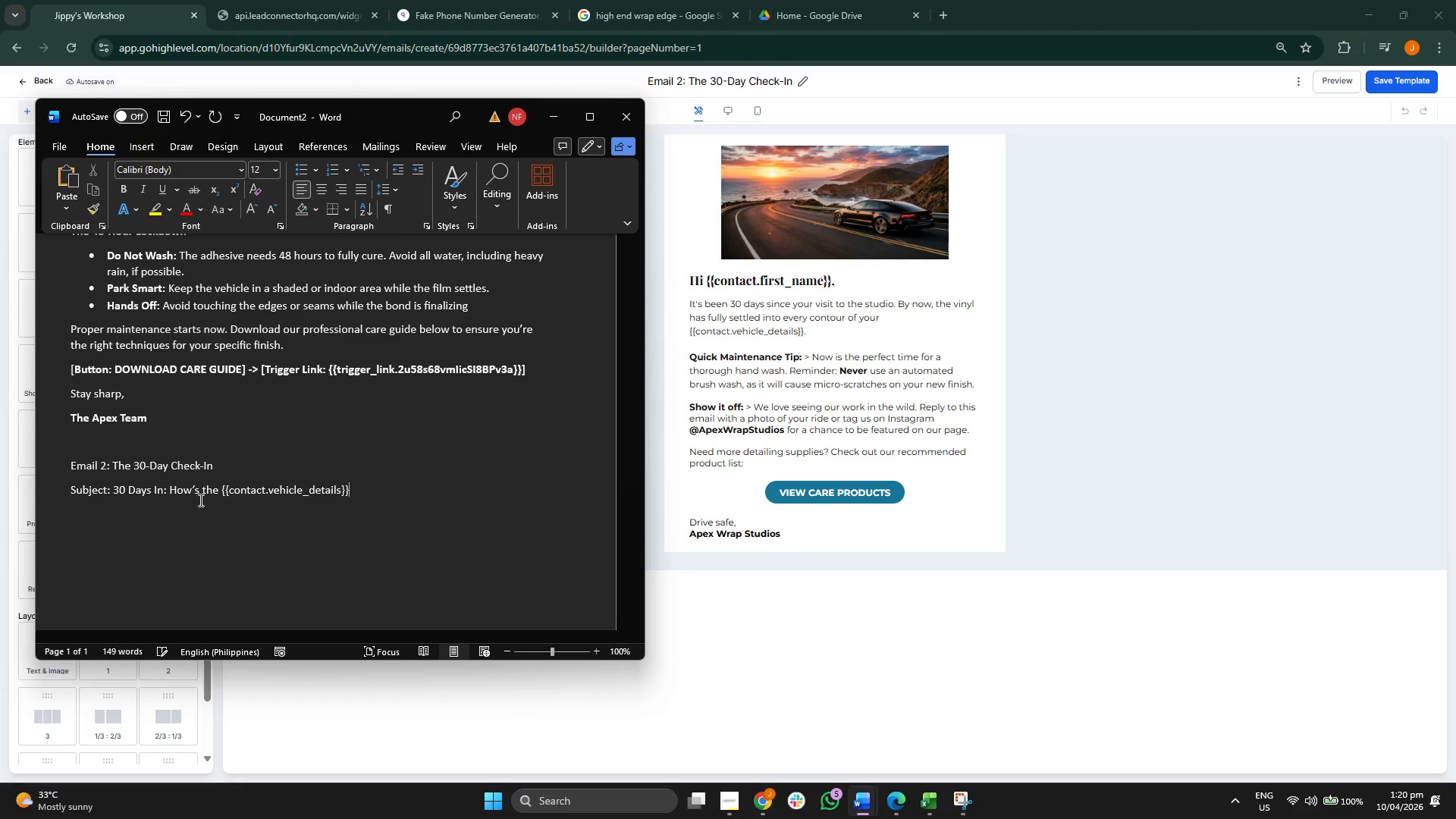 
key(Enter)
 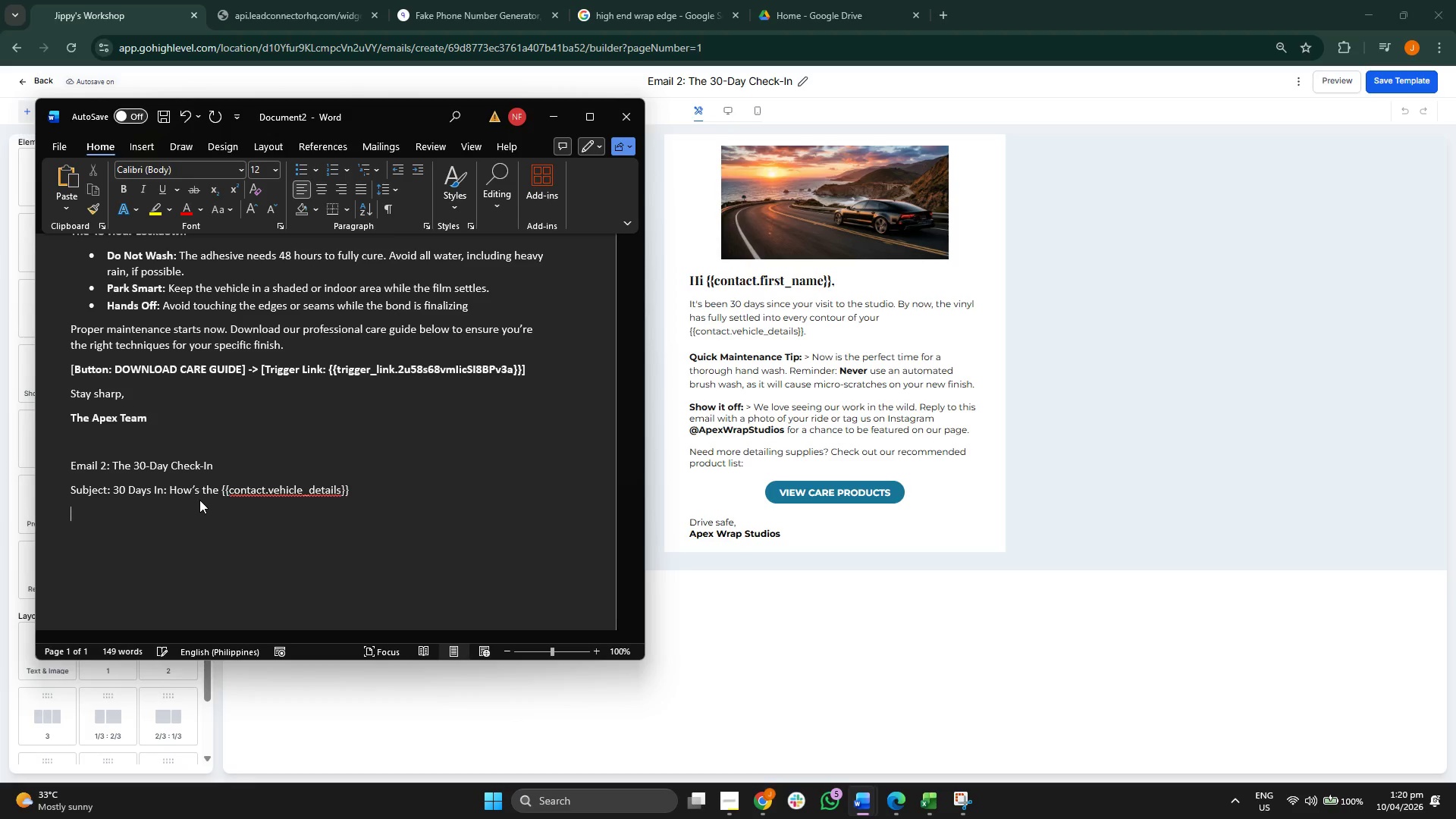 
type(b)
key(Backspace)
type(Body:)
 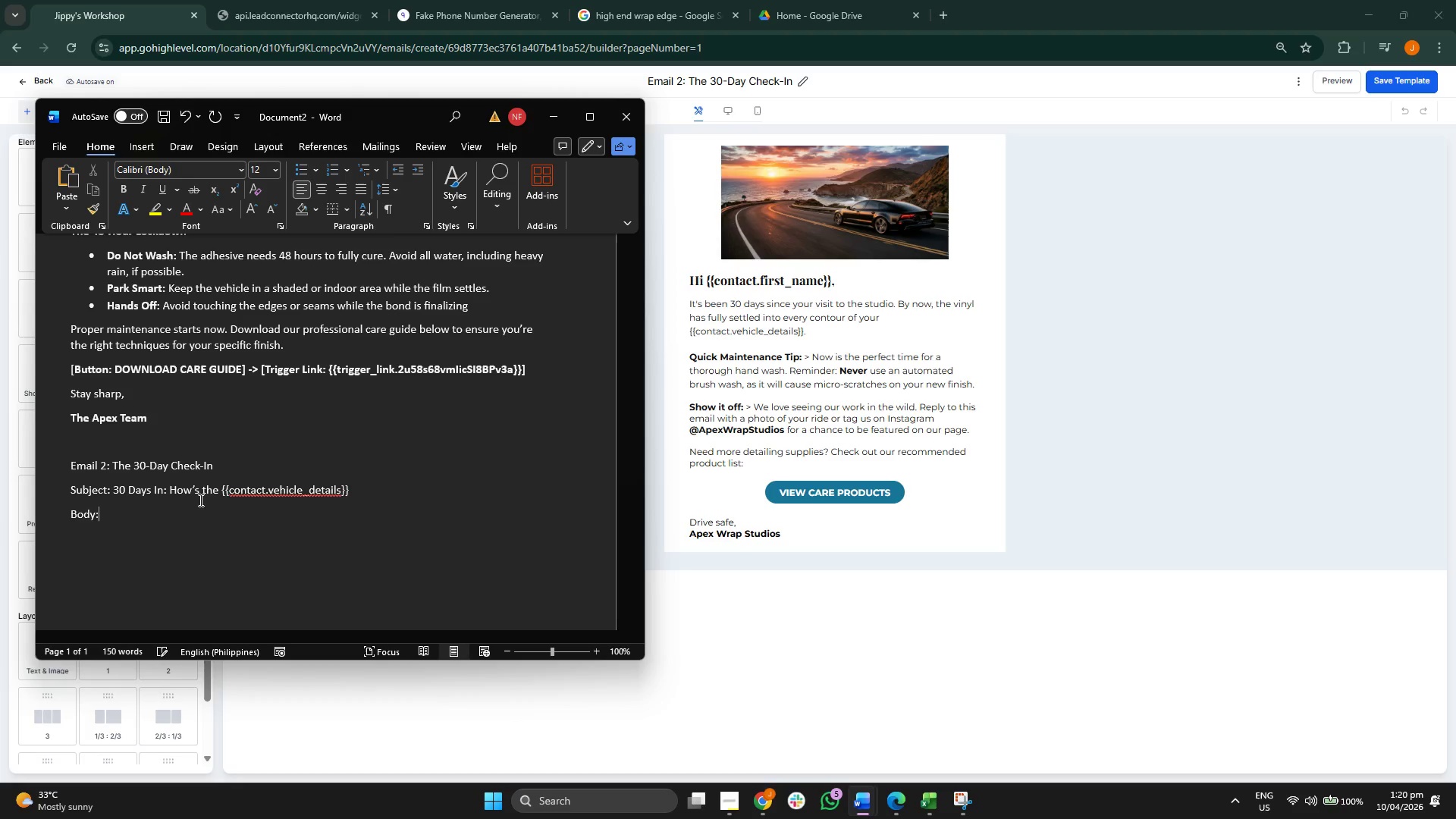 
key(Enter)
 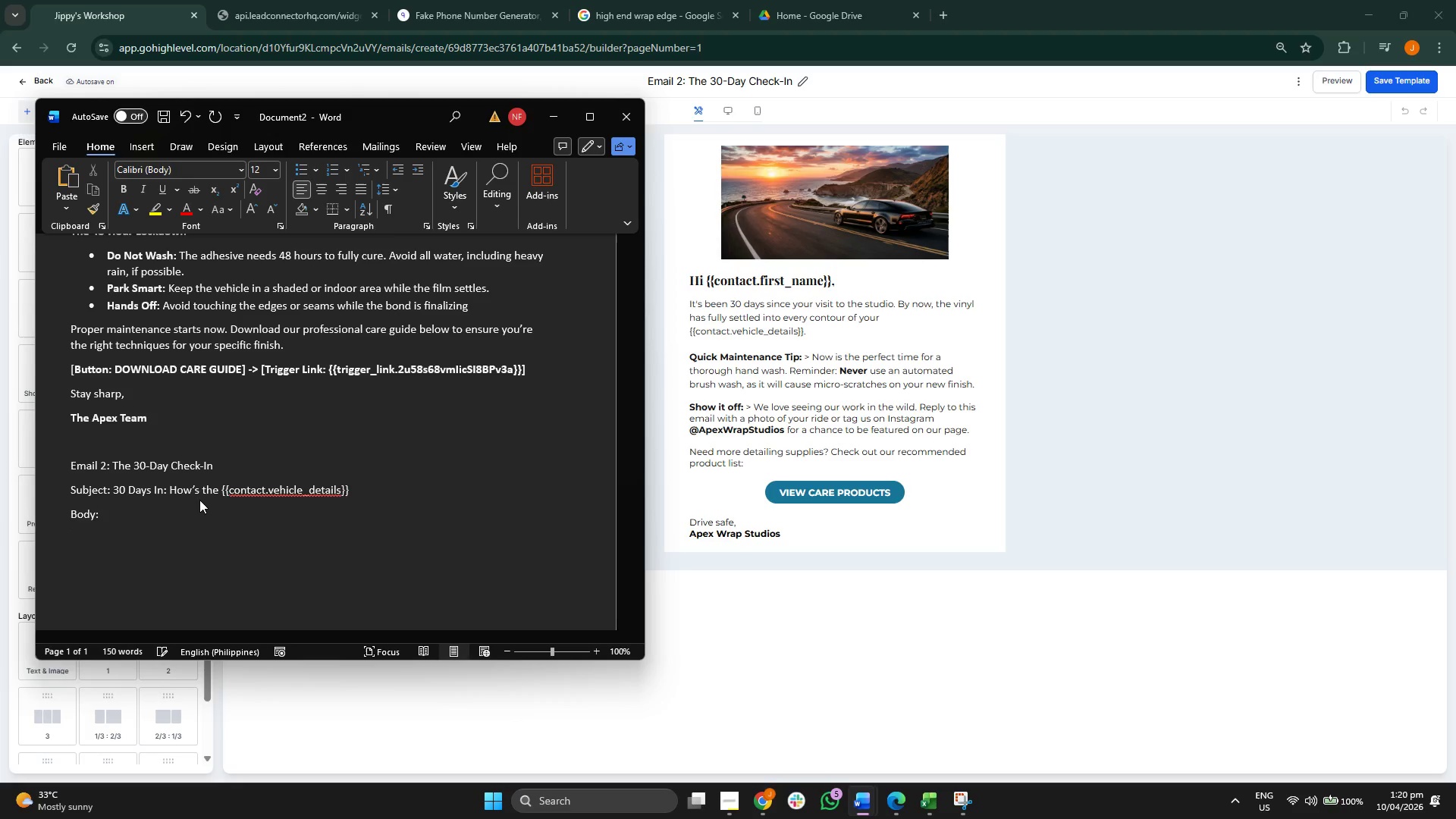 
key(BracketLeft)
 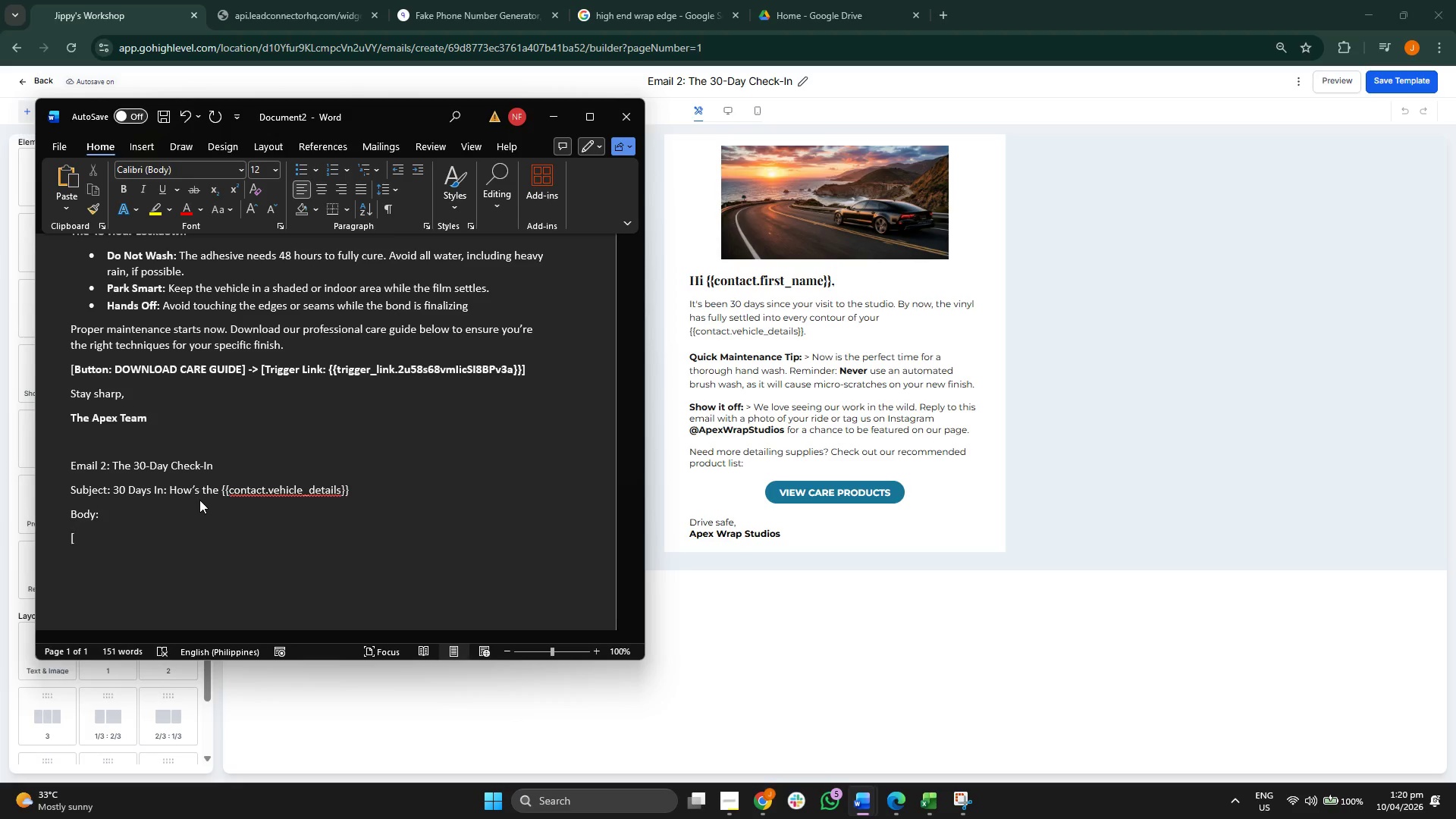 
key(Control+B)
 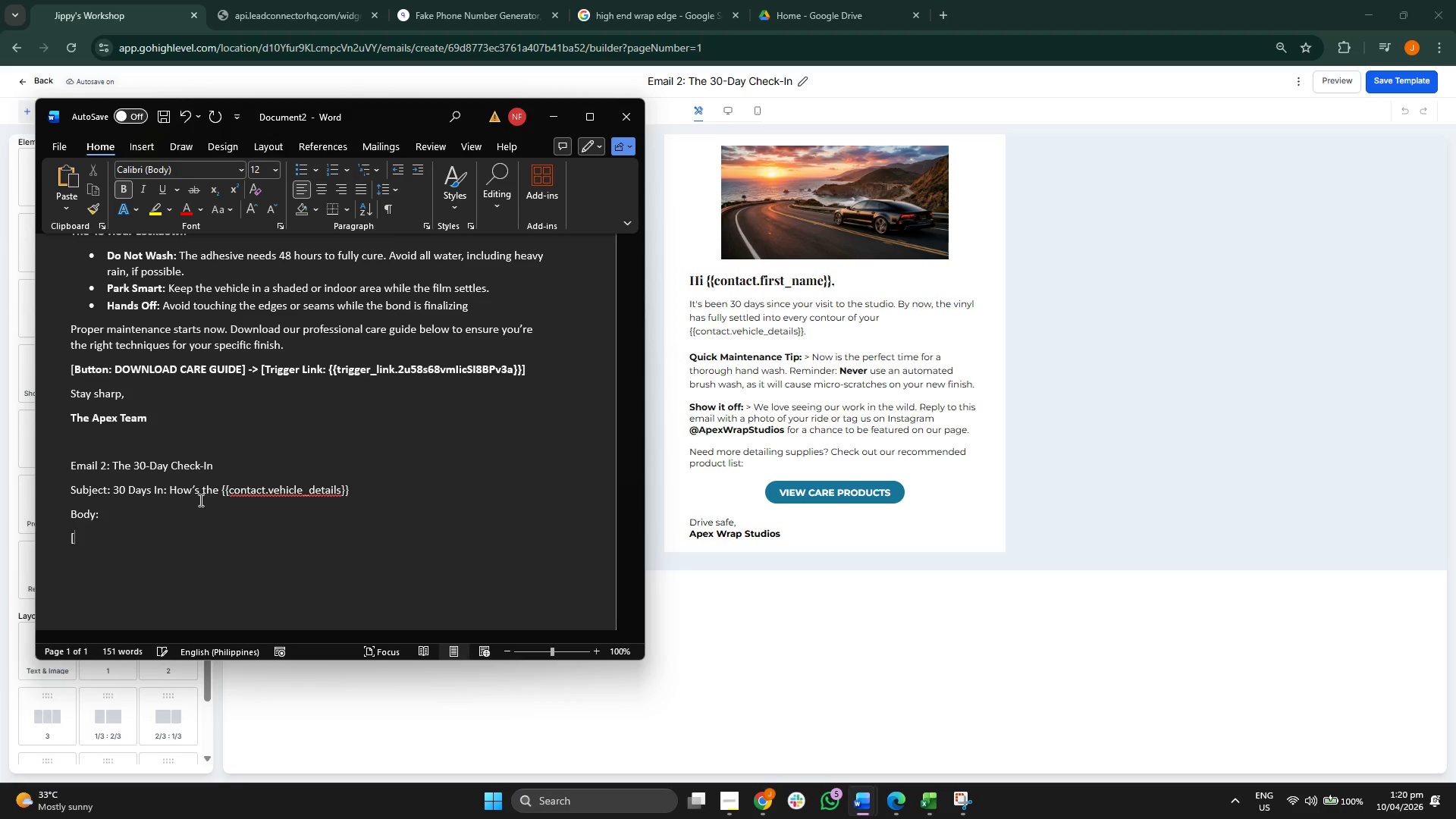 
type(Header Image: a)
key(Backspace)
type(A sleer)
key(Backspace)
type(k car diri)
key(Backspace)
key(Backspace)
key(Backspace)
type(riving at sune)
key(Backspace)
type(set])
 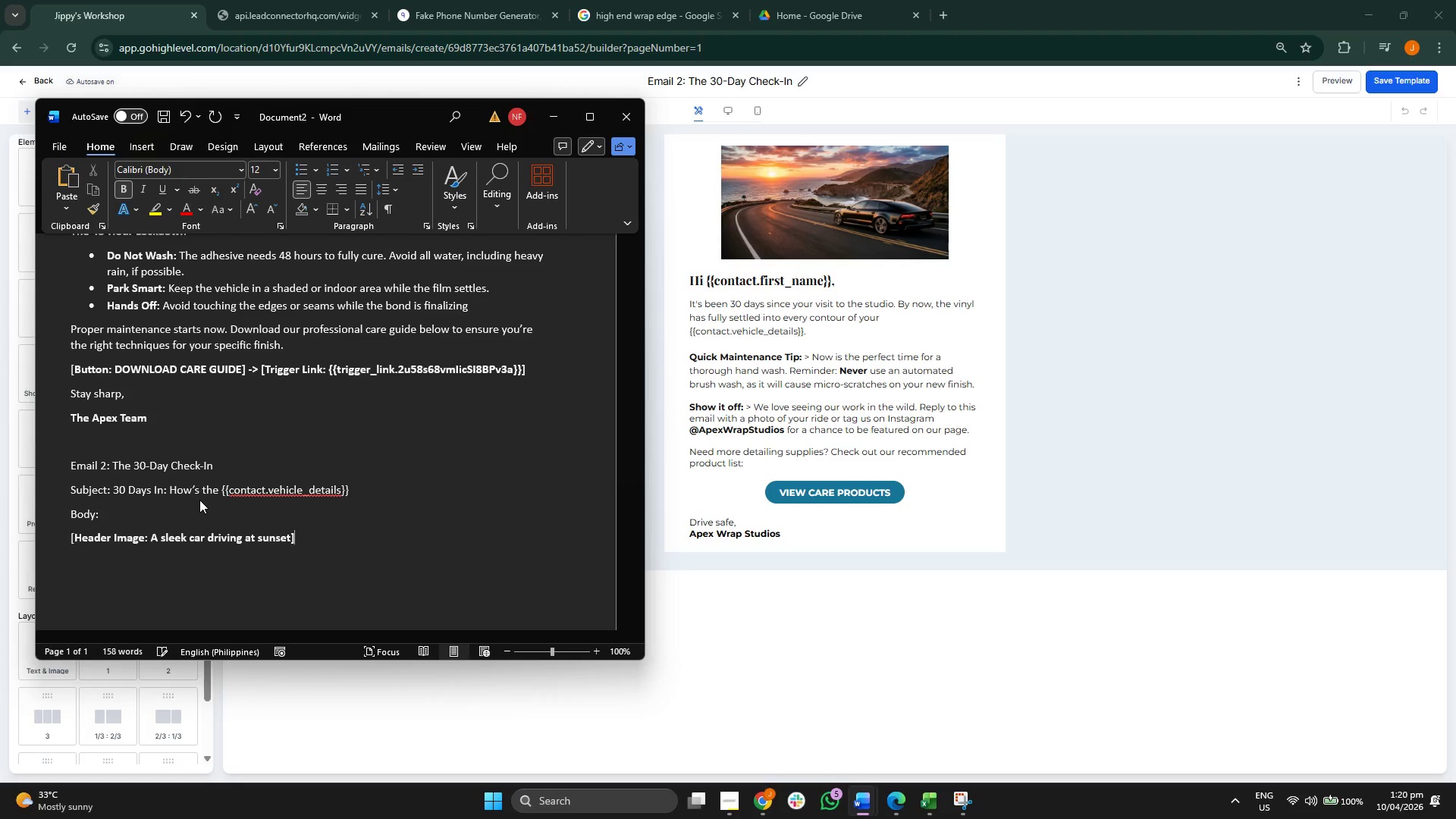 
key(Enter)
 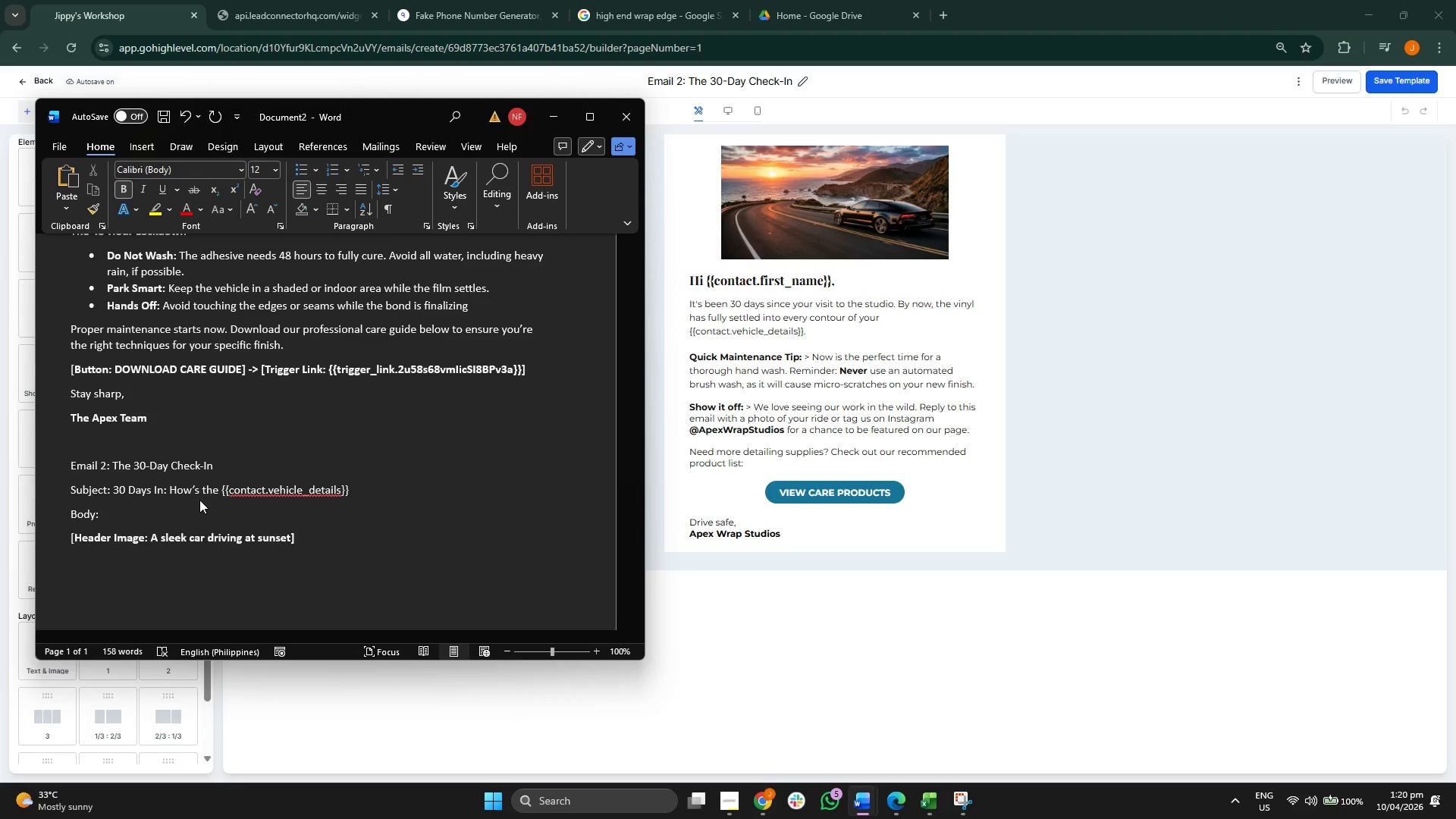 
key(Control+B)
 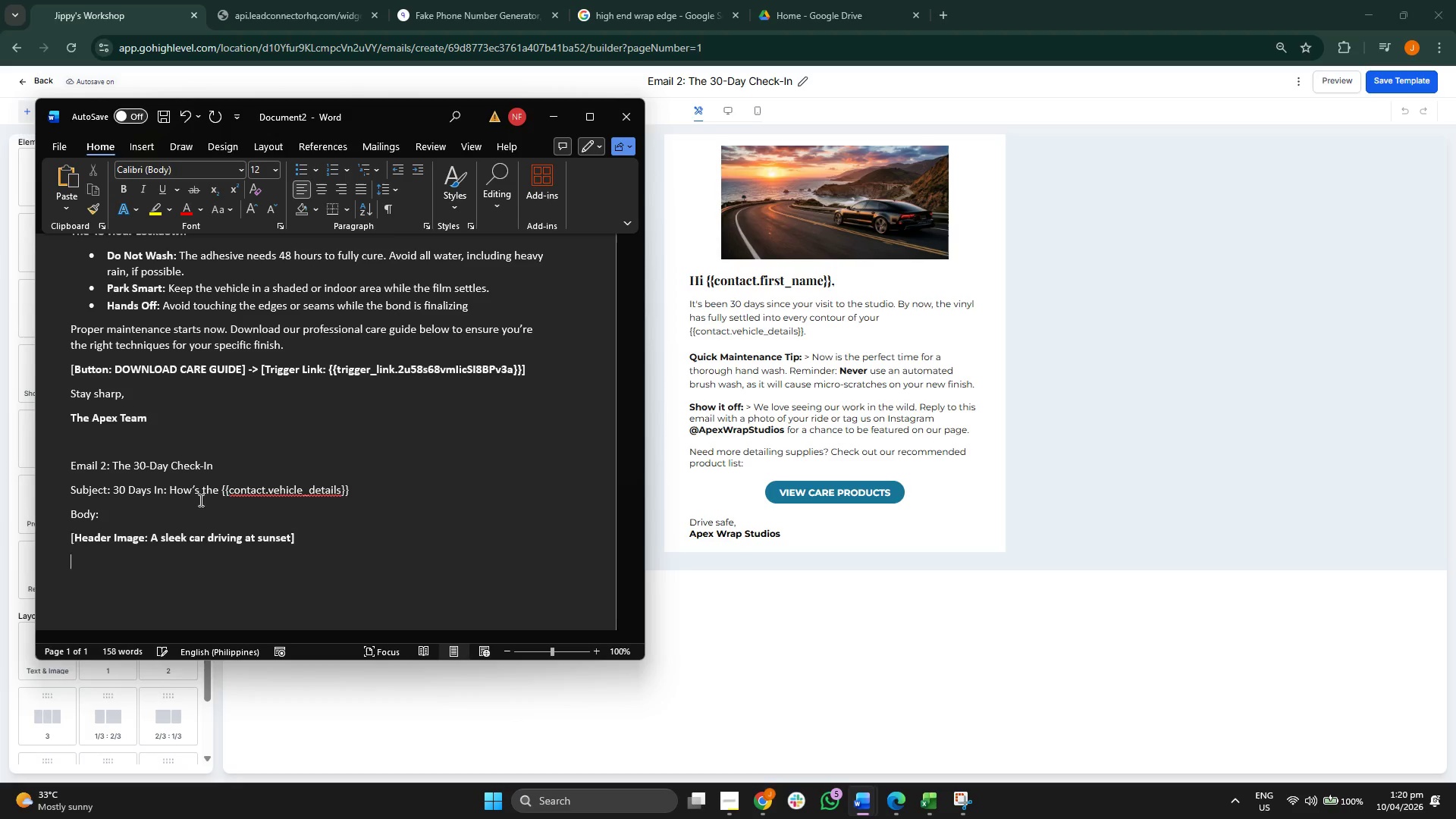 
type(Hi {{contact.first_nae)
key(Backspace)
type(me}},)
 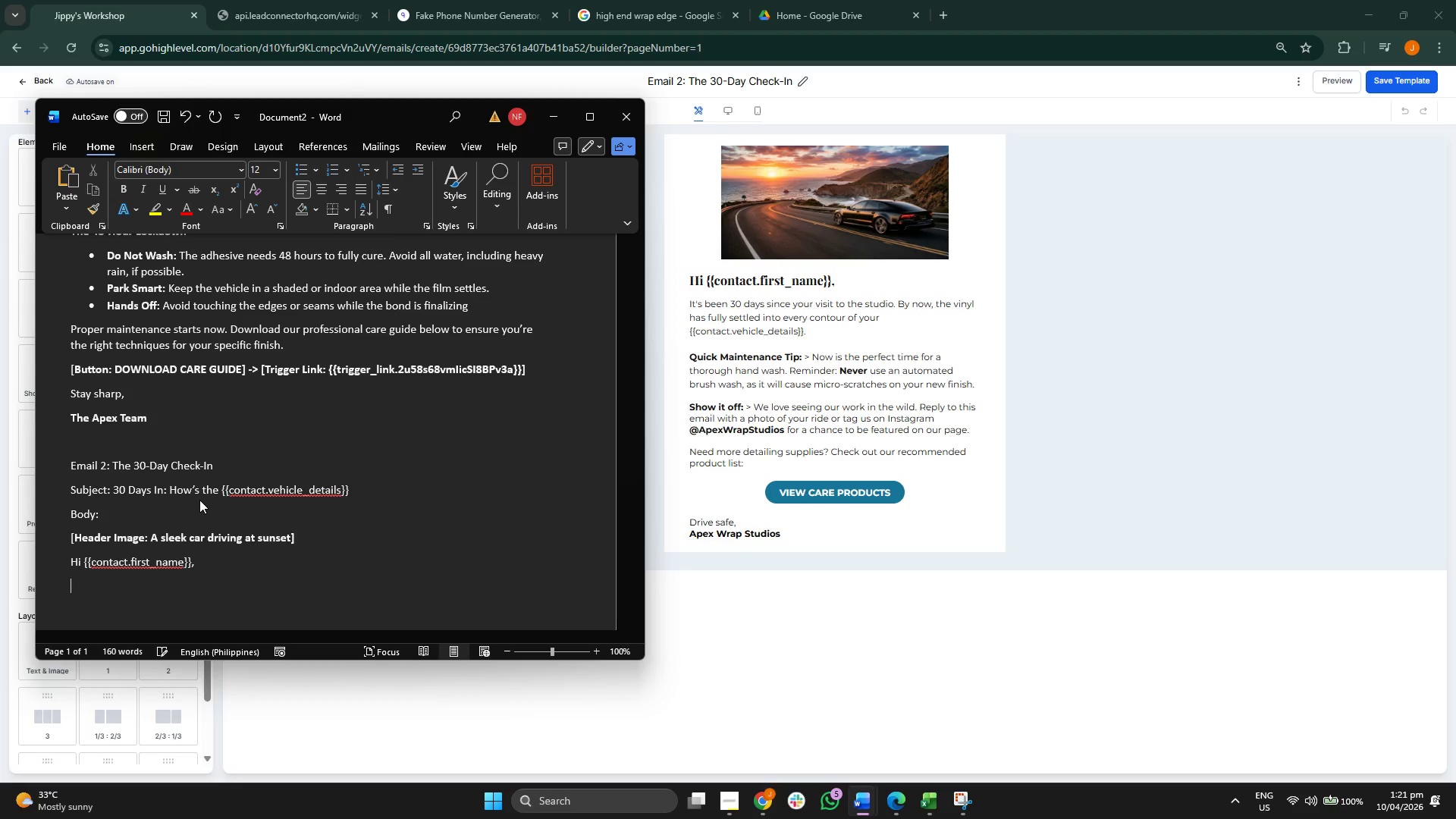 
 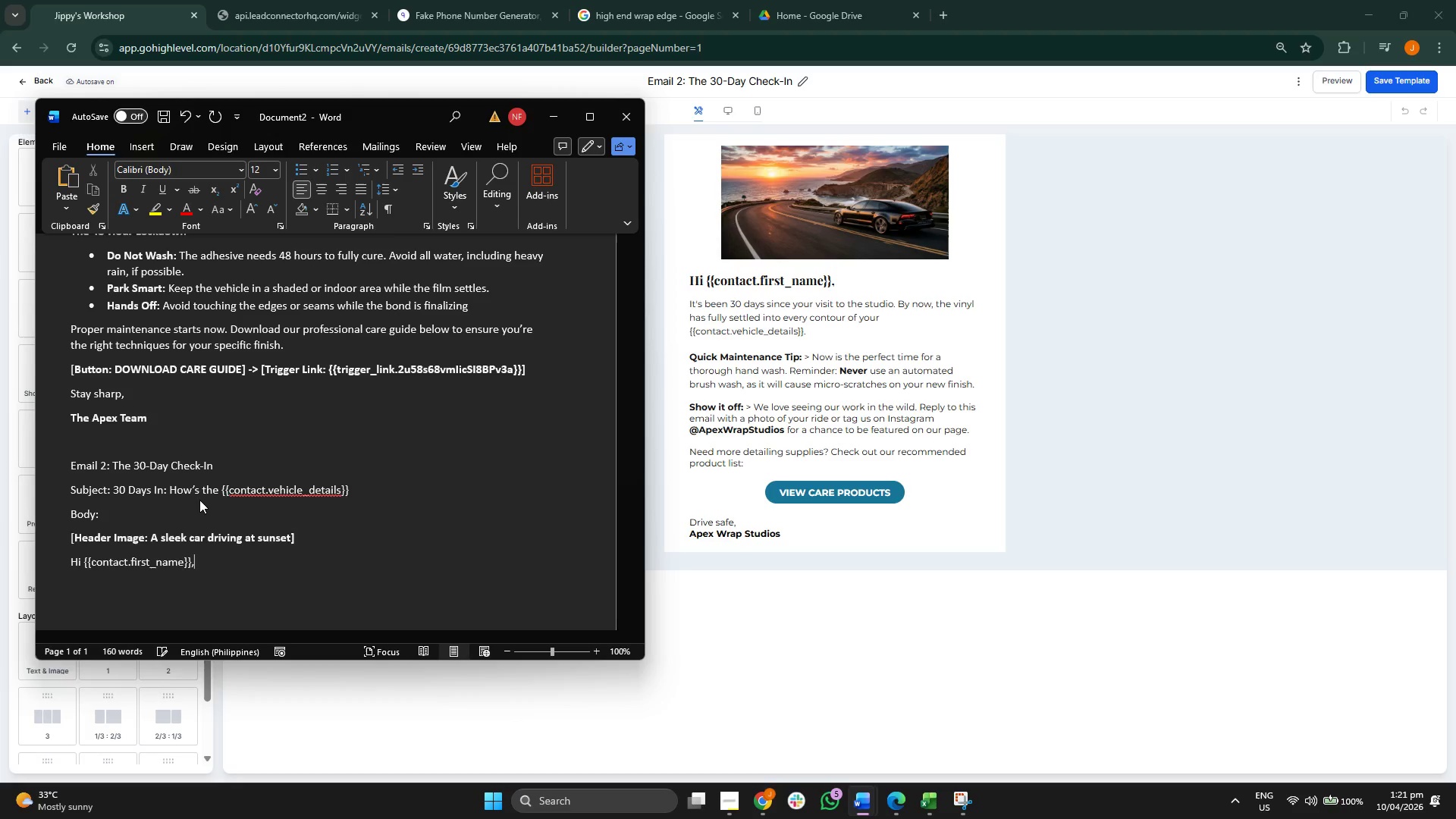 
key(Enter)
 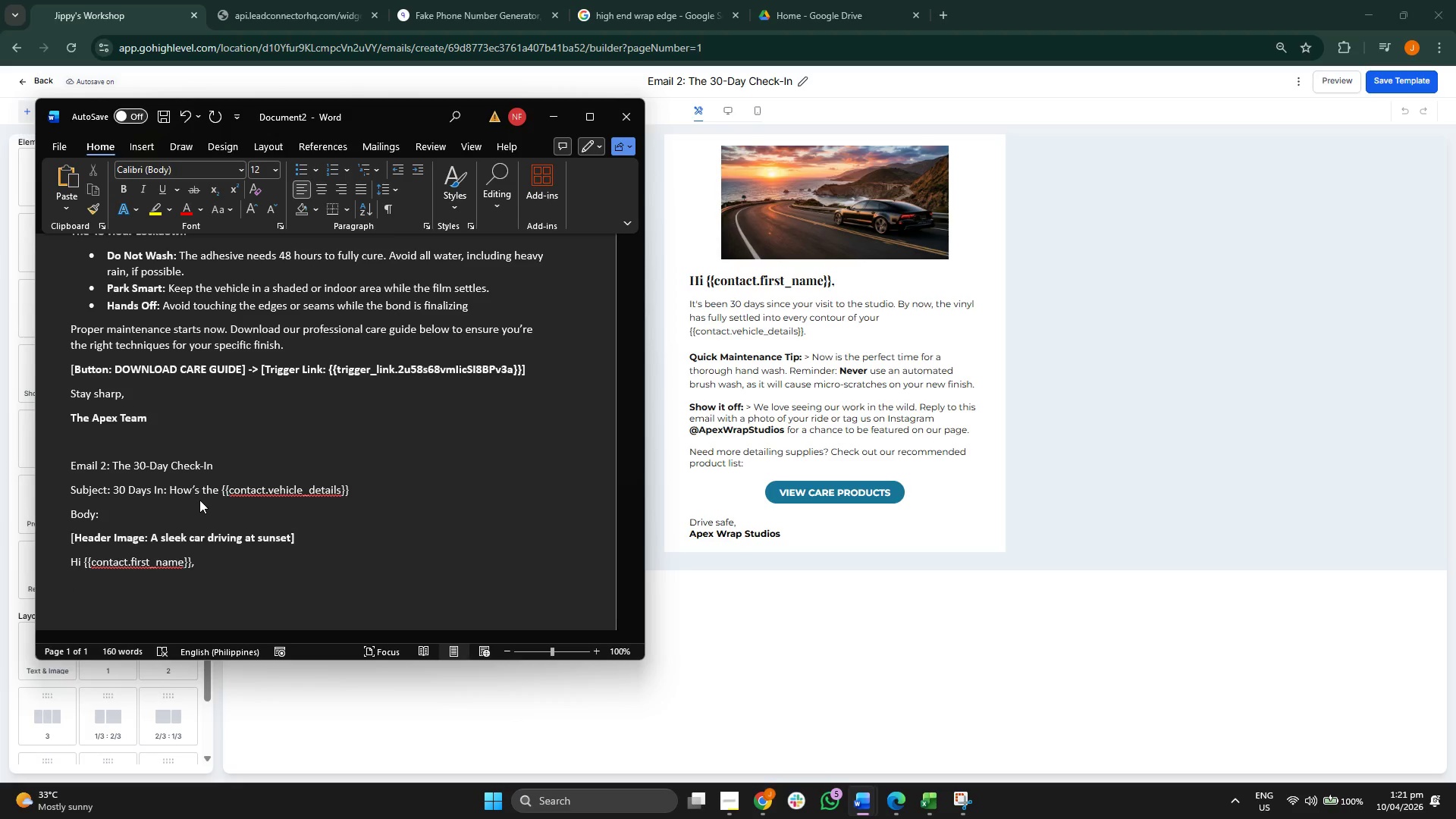 
scroll: coordinate [228, 494], scroll_direction: down, amount: 4.0
 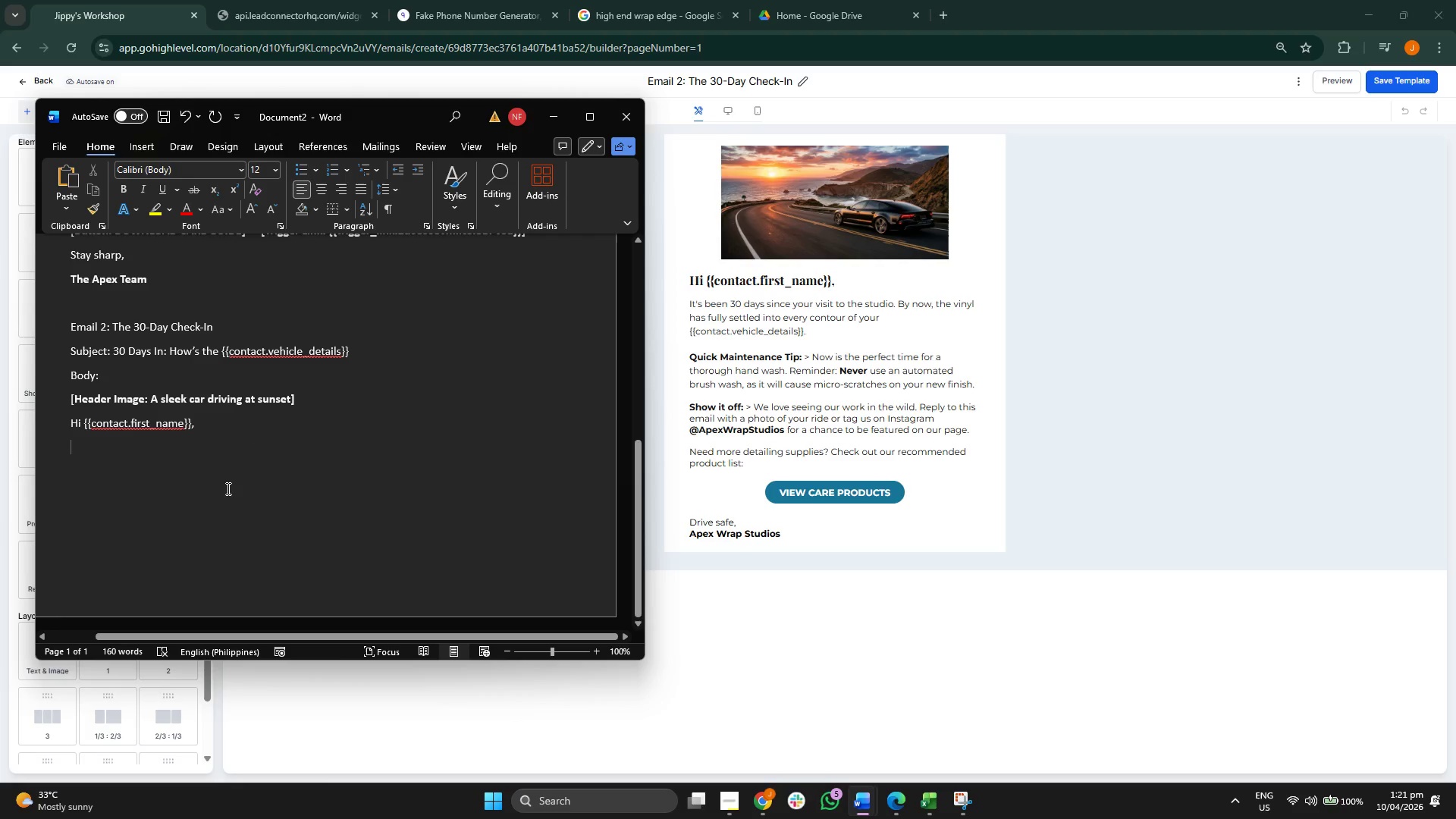 
type(It's been 3-)
key(Backspace)
type(0 days since your visit to the studio. By now, the nv)
key(Backspace)
key(Backspace)
type(vinyl has fully settleed in t)
key(Backspace)
key(Backspace)
type(to every contour of you {{cont)
key(Backspace)
key(Backspace)
key(Backspace)
type(r {{contact.vehivle)
key(Backspace)
key(Backspace)
type(cl)
key(Backspace)
key(Backspace)
key(Backspace)
type(cle_details}}.)
 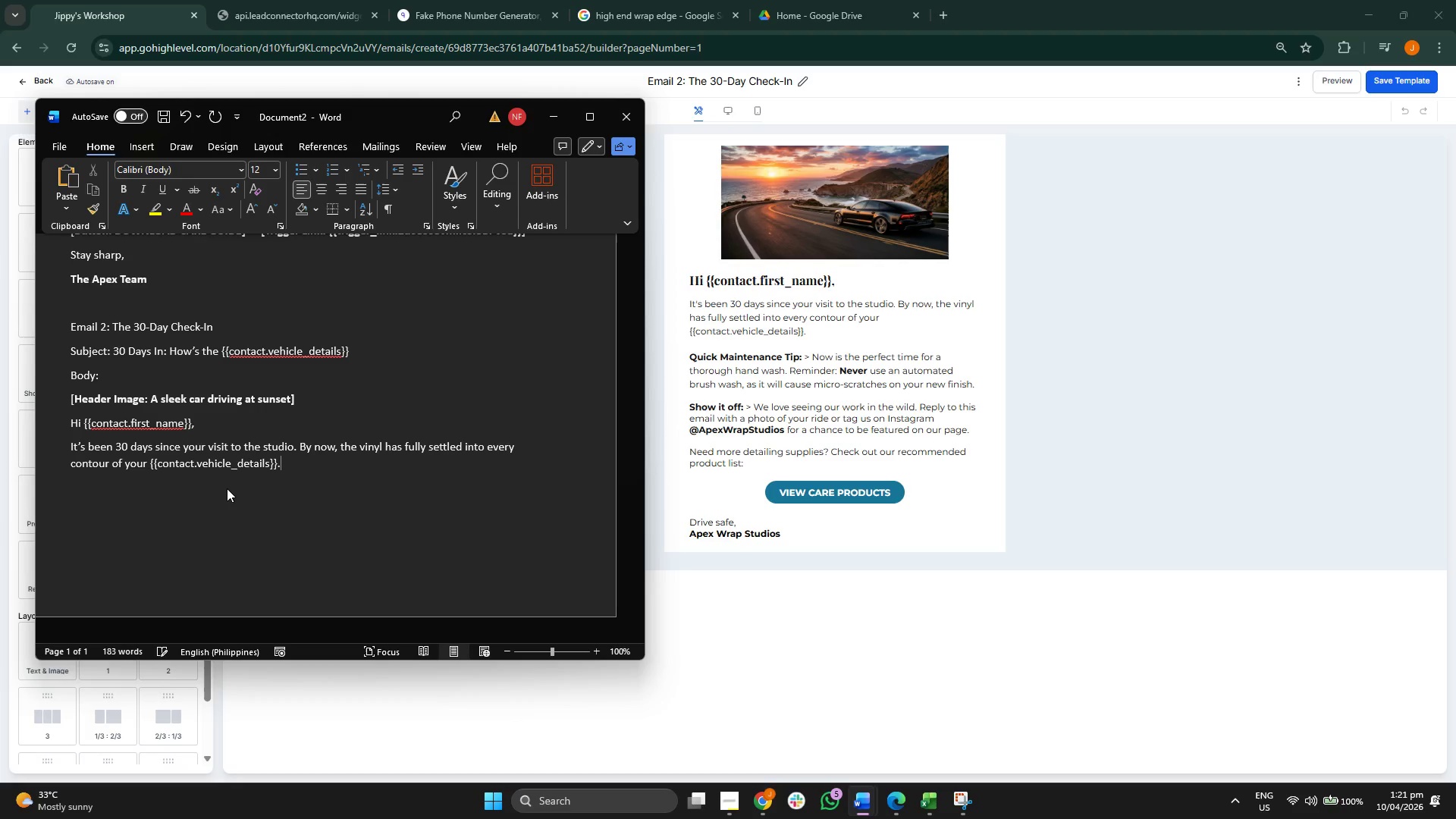 
 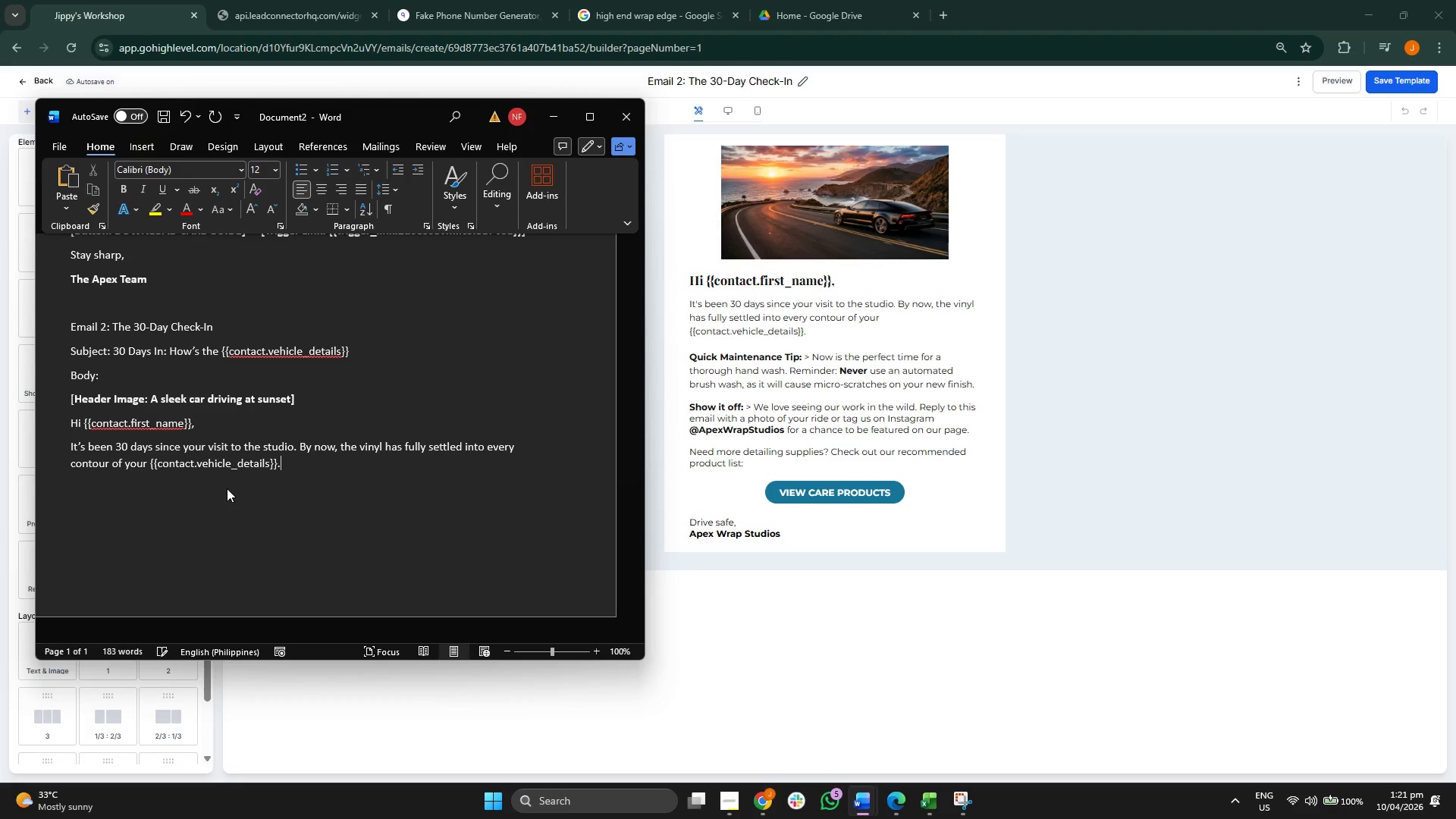 
key(Enter)
 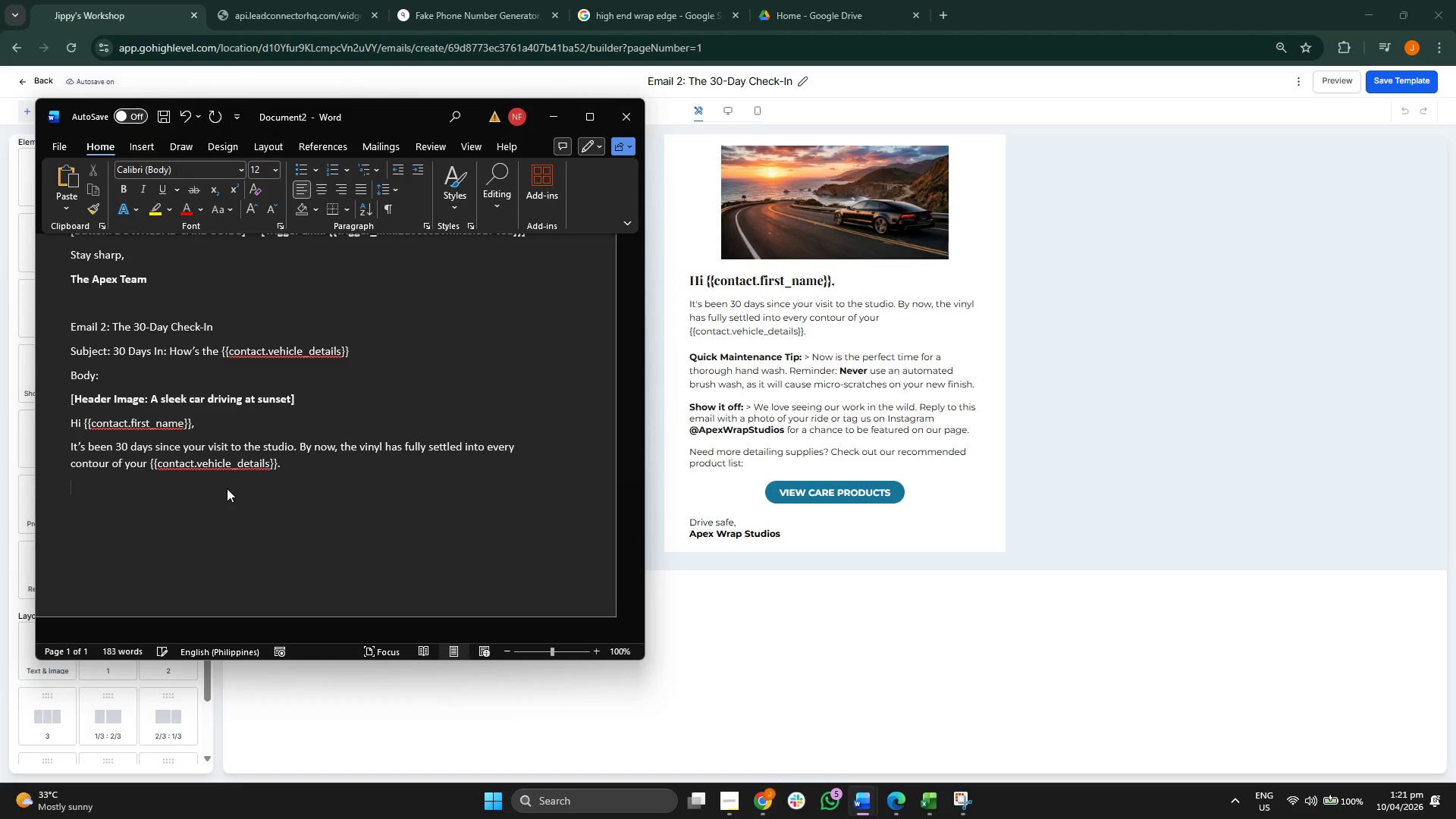 
key(CapsLock)
 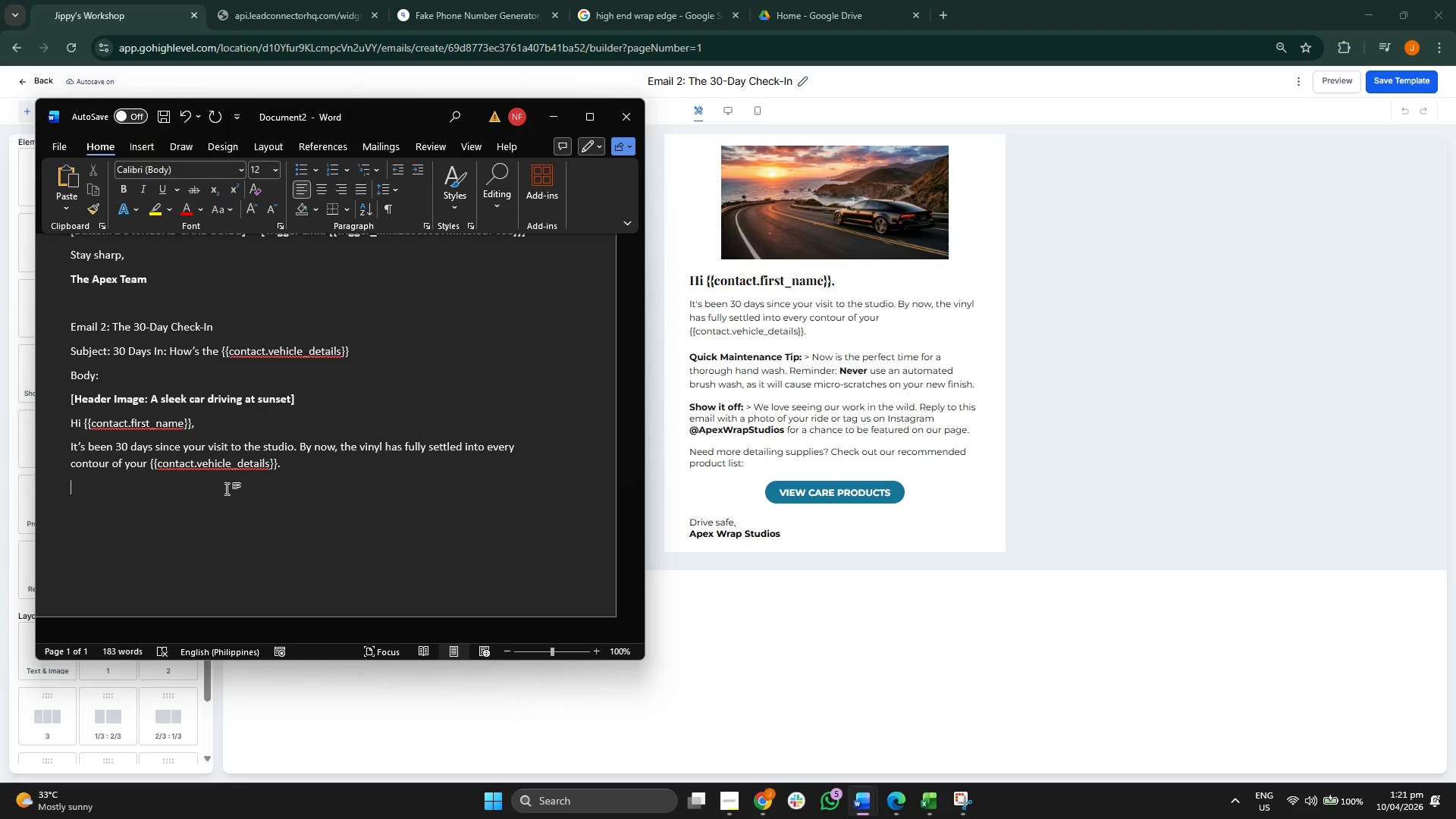 
key(Control+B)
 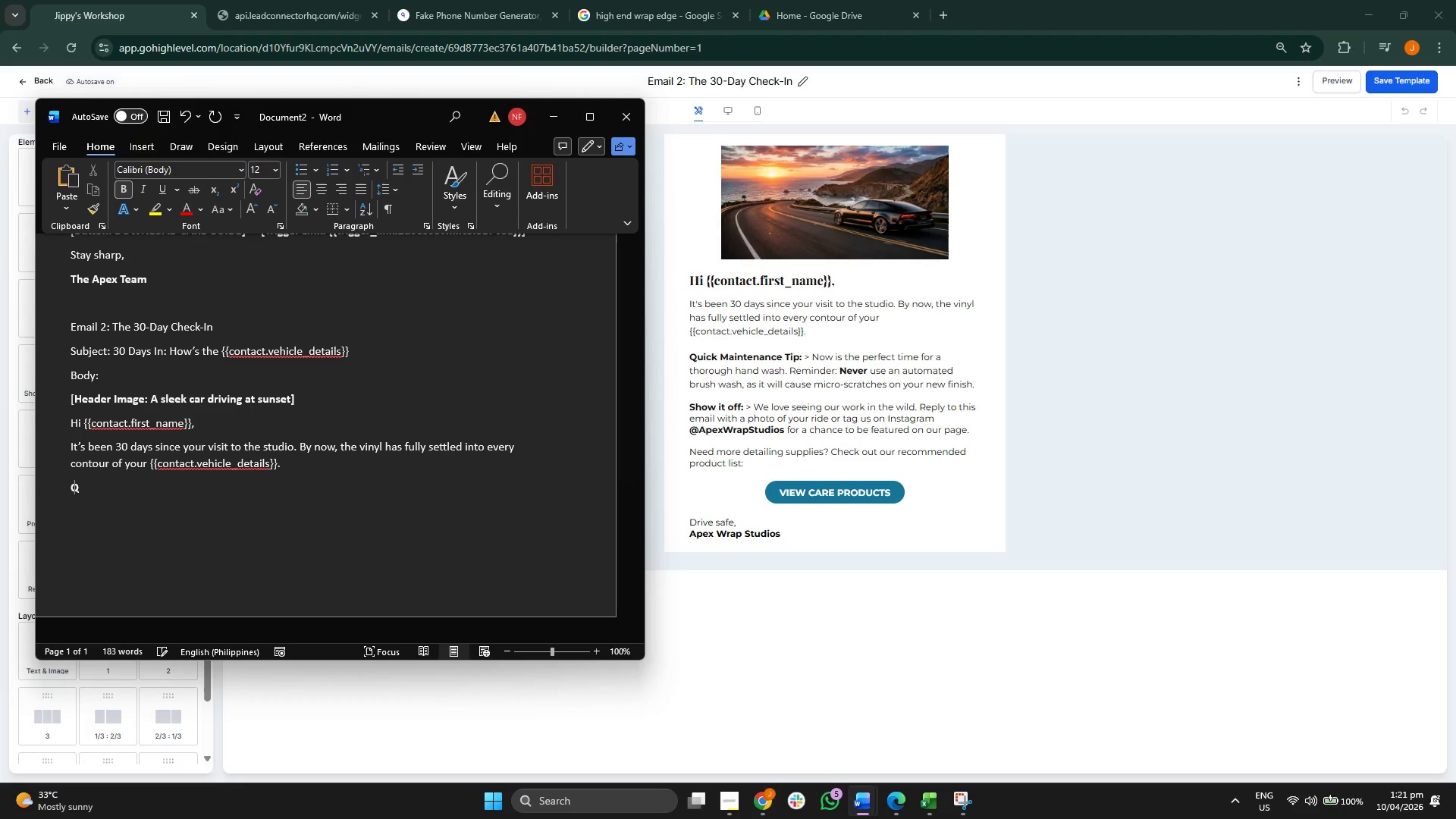 
type(Quick Maintenance Tip: -)
key(Backspace)
 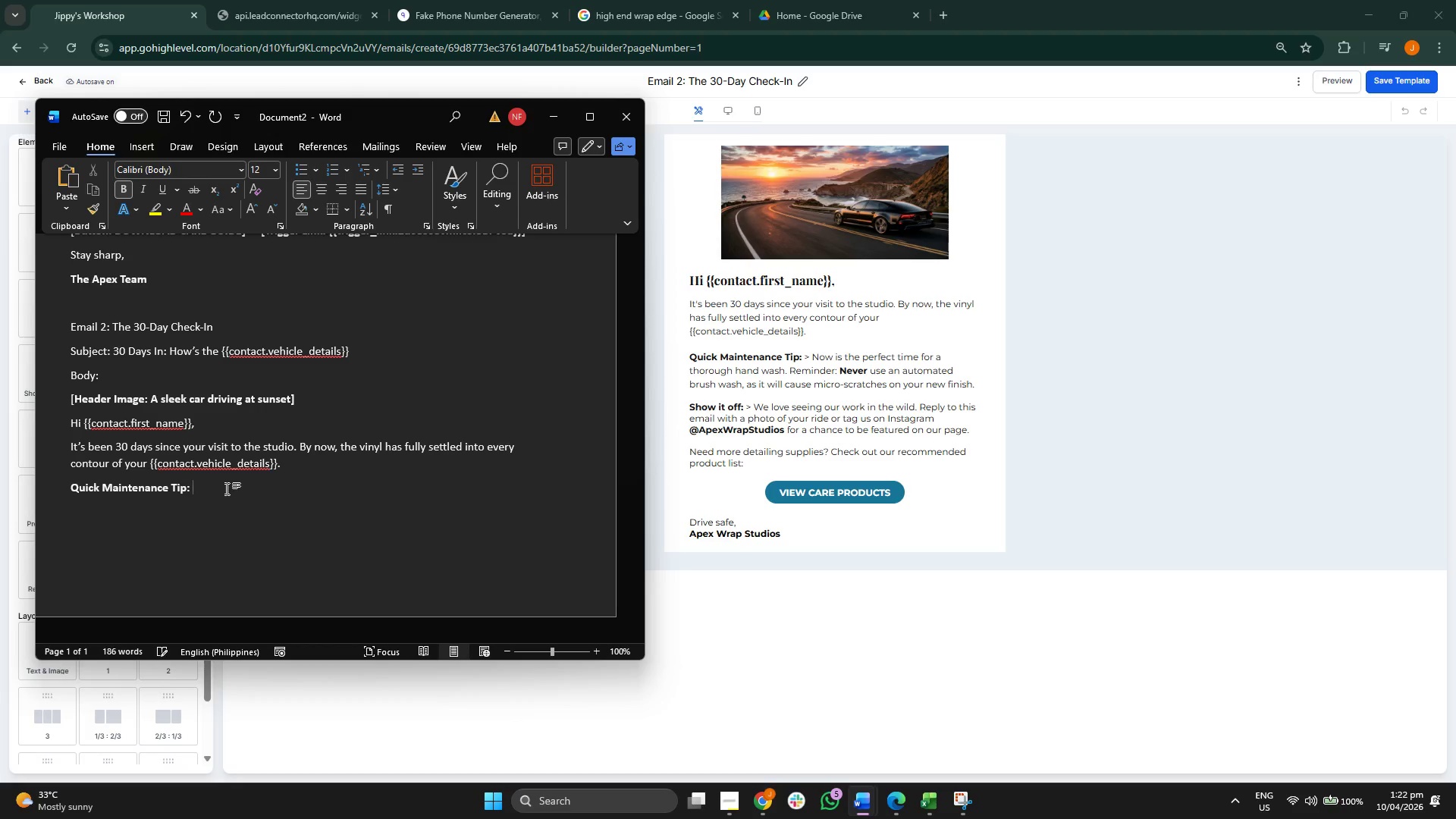 
key(Control+B)
 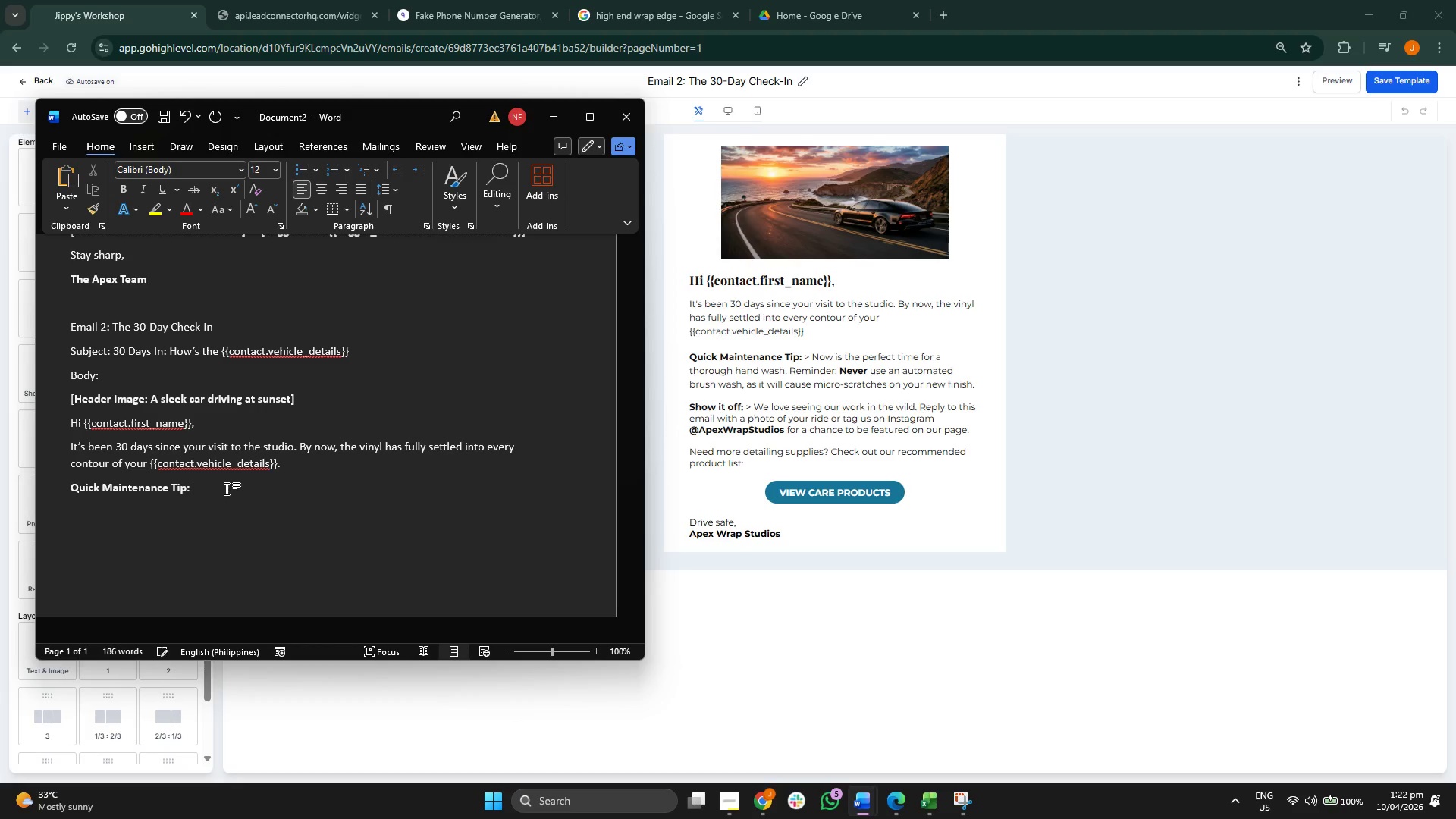 
type(> Now is the perfect i)
key(Backspace)
type(time for a thorough hand was. Remim)
key(Backspace)
key(Backspace)
key(Backspace)
key(Backspace)
key(Backspace)
key(Backspace)
key(Backspace)
type(h )
key(Backspace)
type(. Rem)
key(Backspace)
type(minder: )
 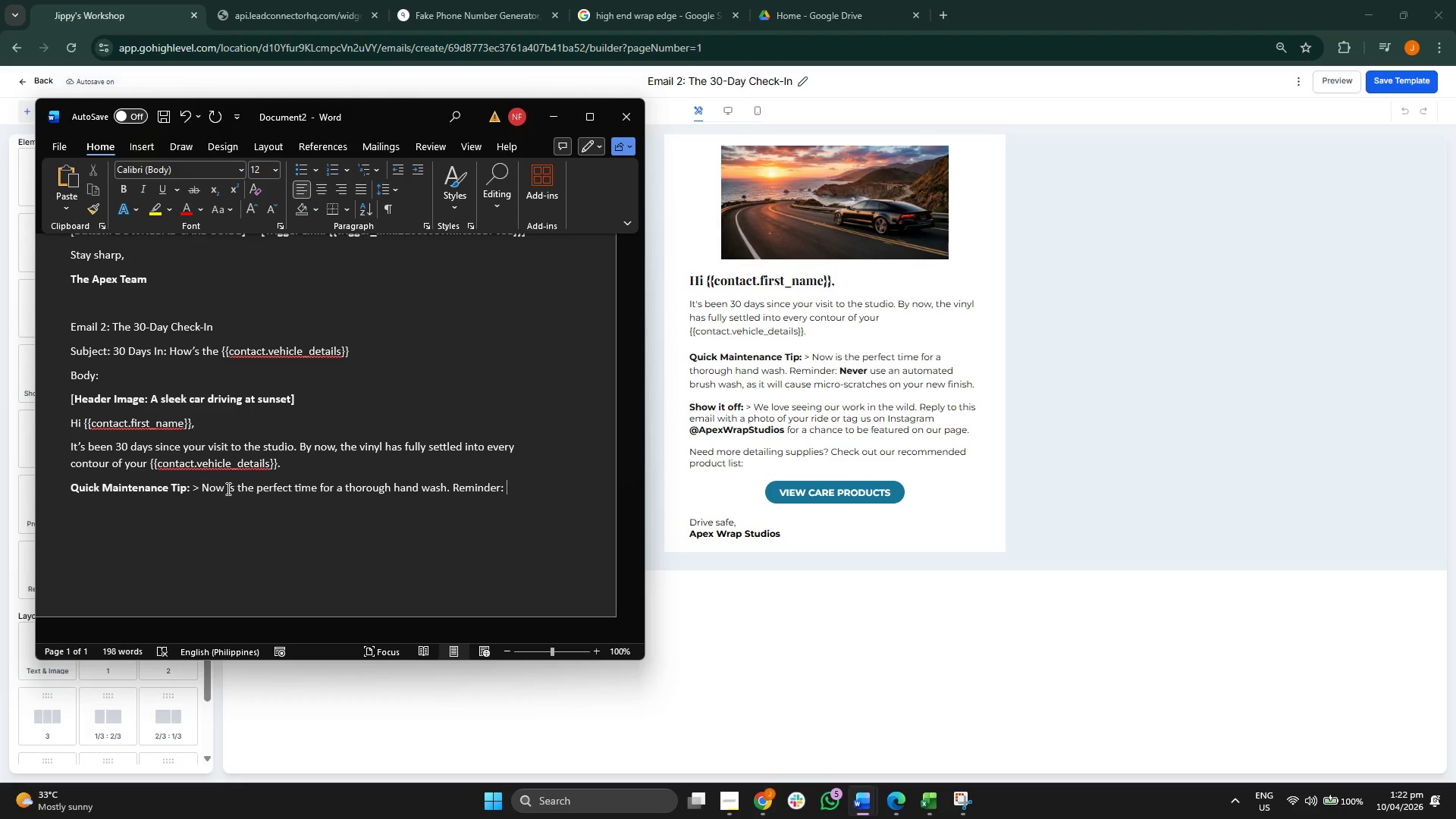 
key(Control+B)
 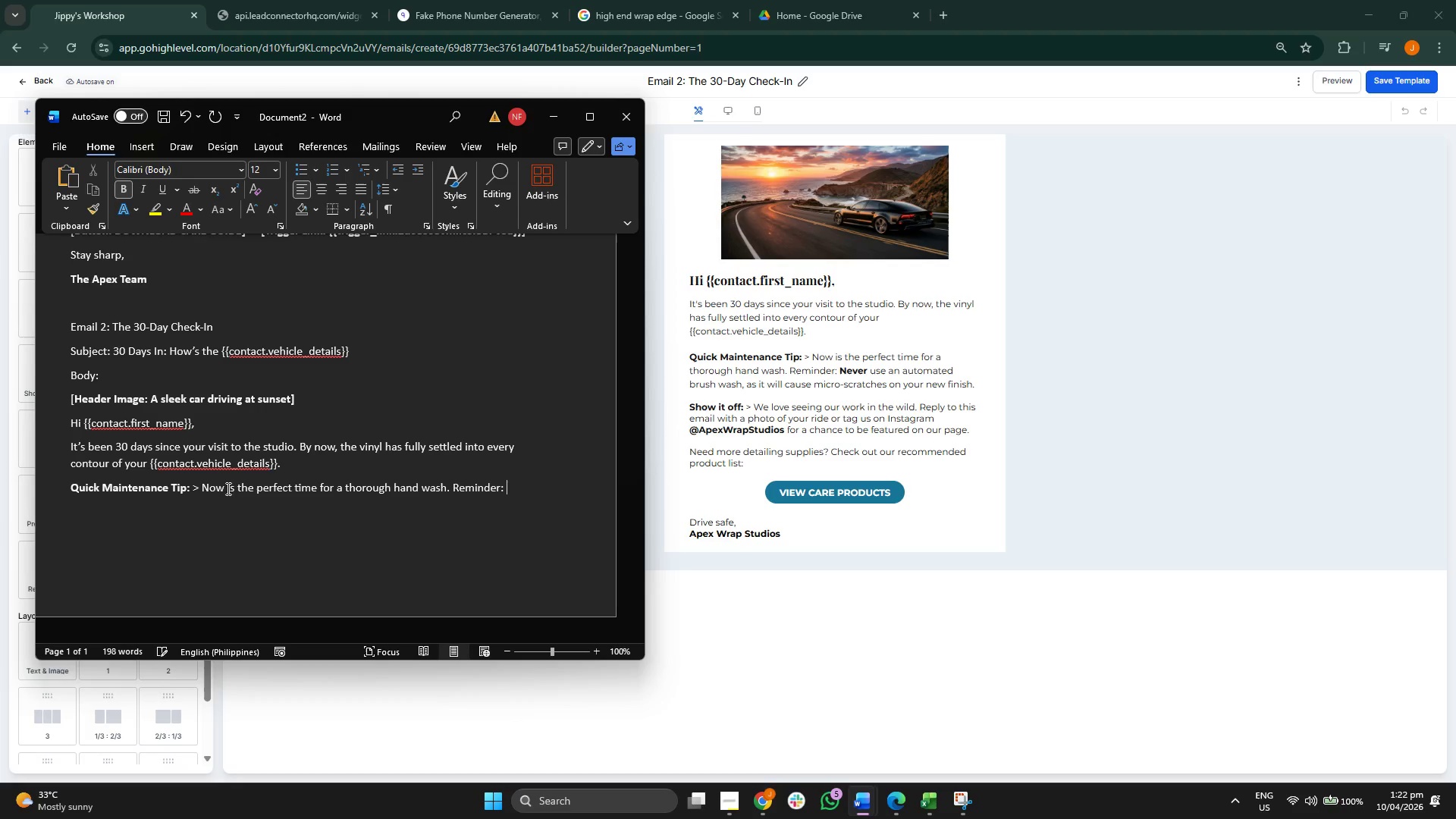 
type(NE)
key(Backspace)
type(ever )
 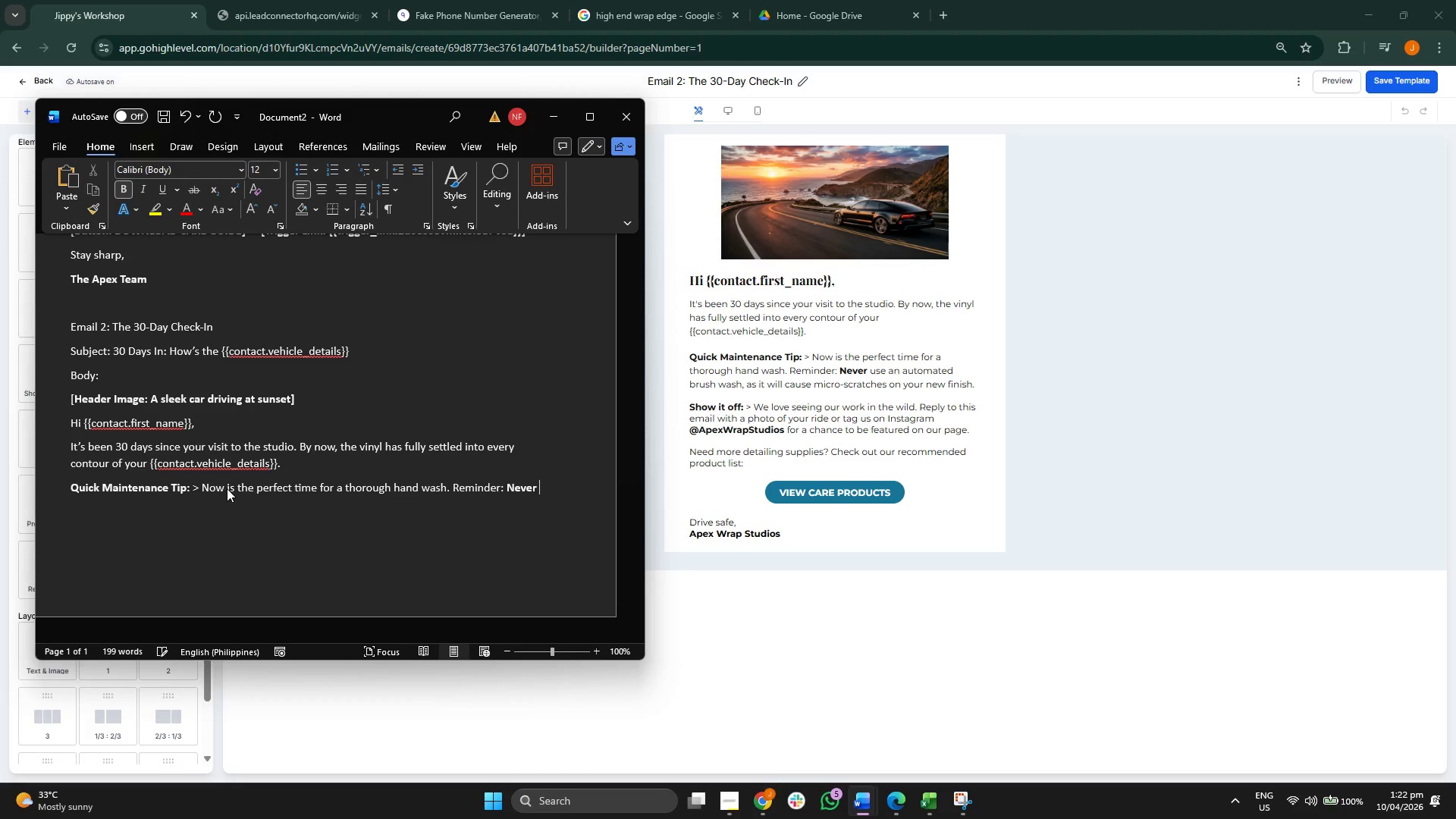 
key(Control+B)
 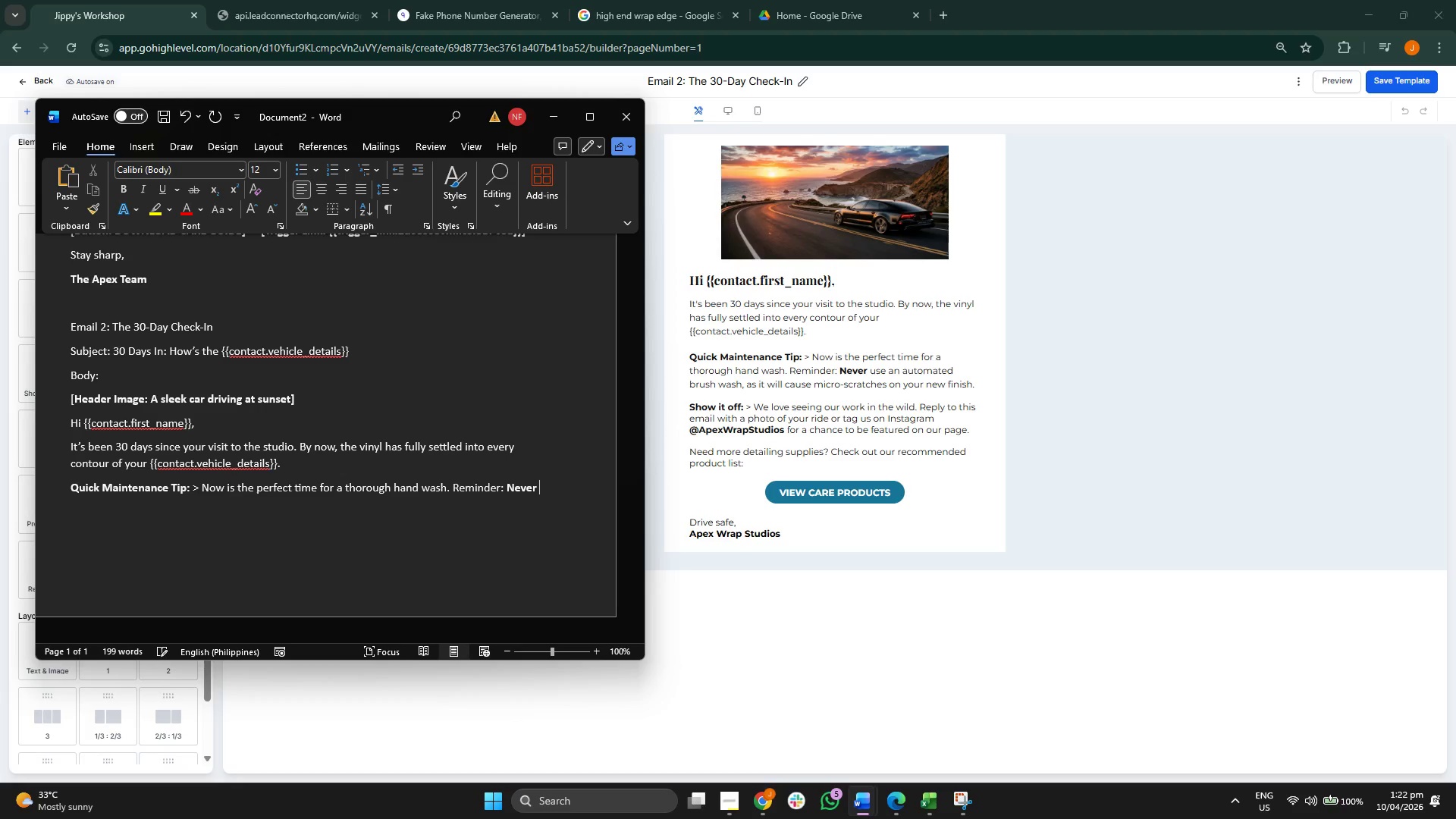 
type(use an automated brush wahs, )
key(Backspace)
key(Backspace)
key(Backspace)
key(Backspace)
type(sh, as it will cause micro-scratches on you )
key(Backspace)
type(r ew)
key(Backspace)
key(Backspace)
type(new finish.)
 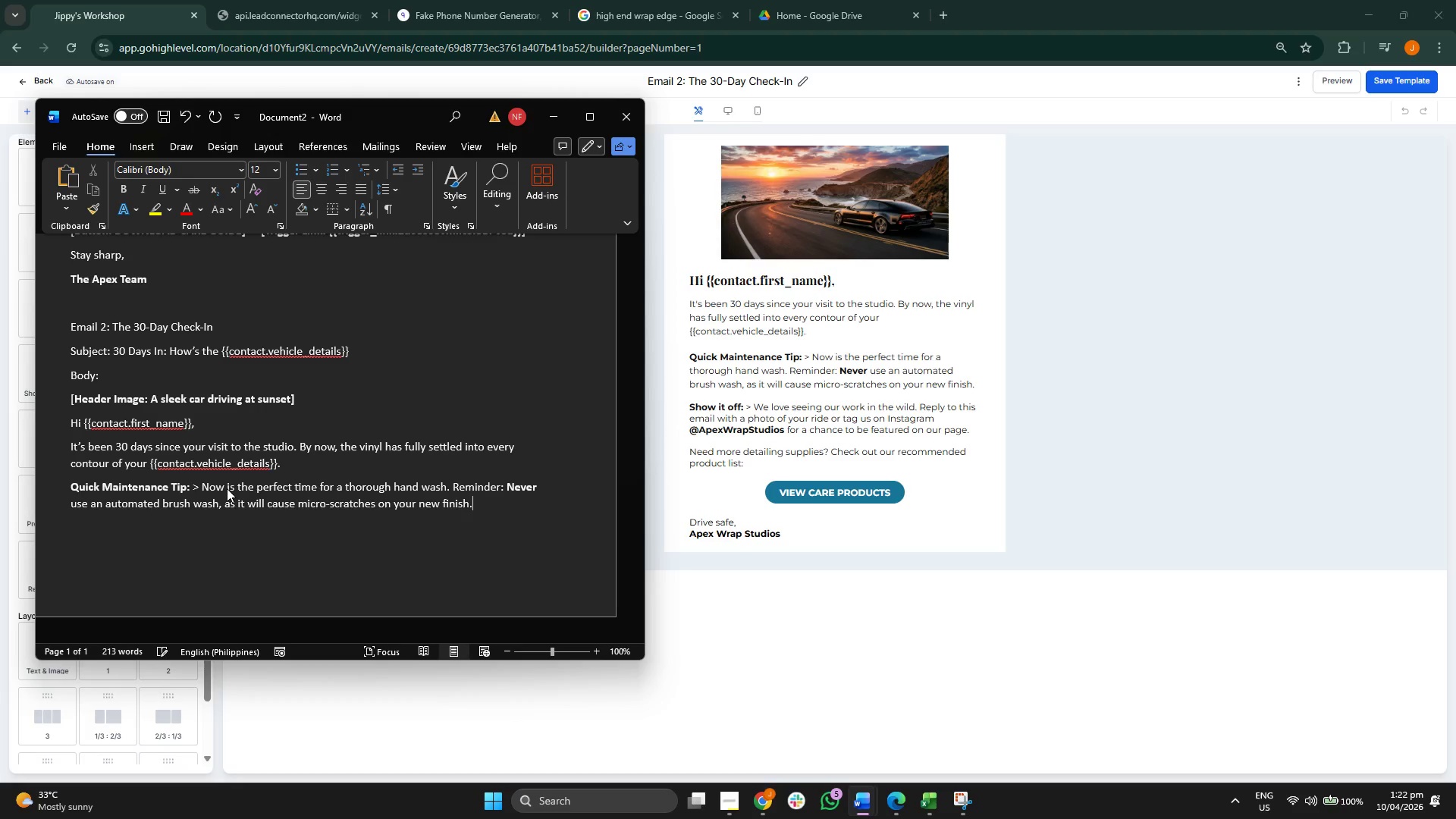 
key(Enter)
 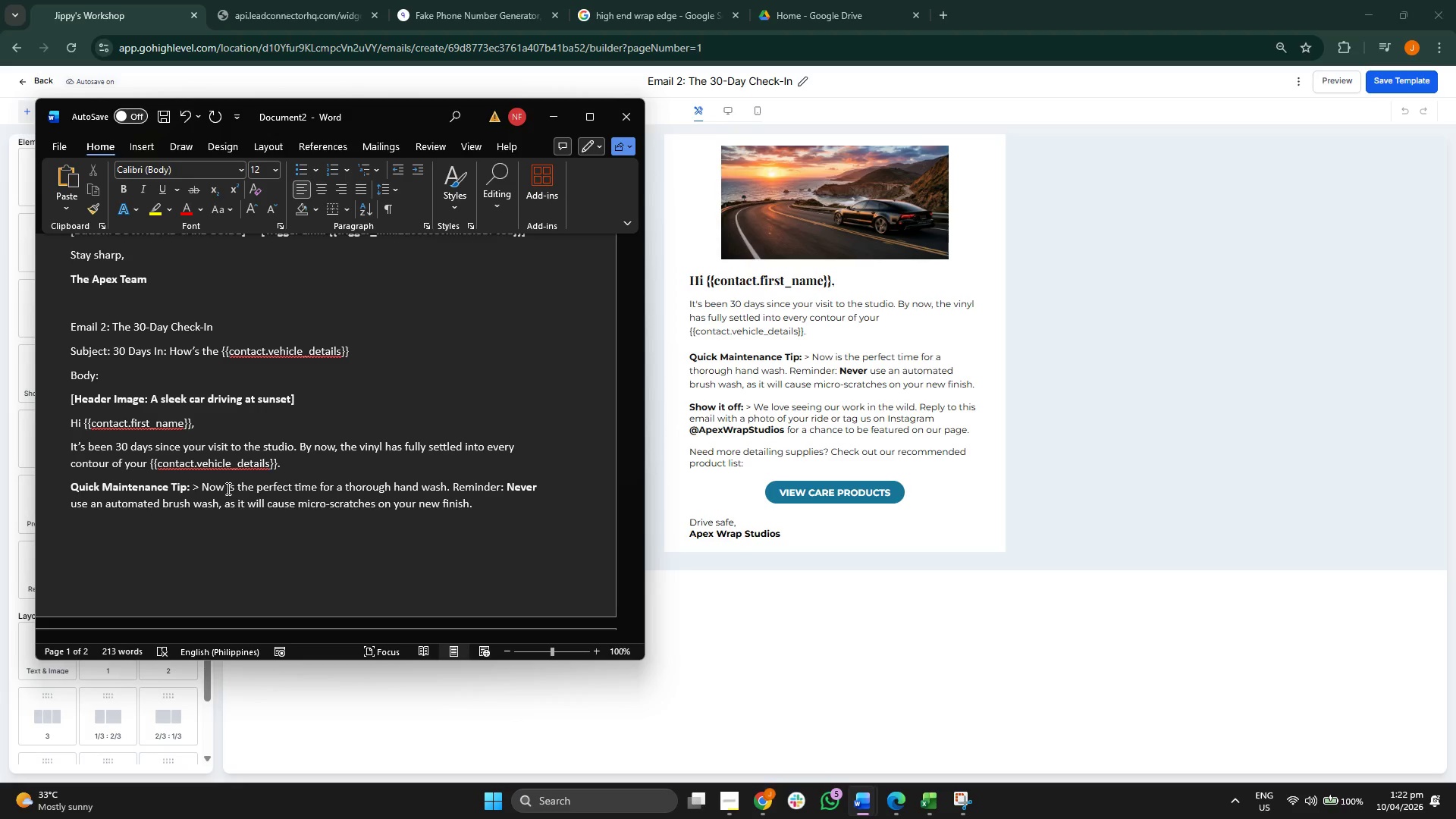 
key(Control+B)
 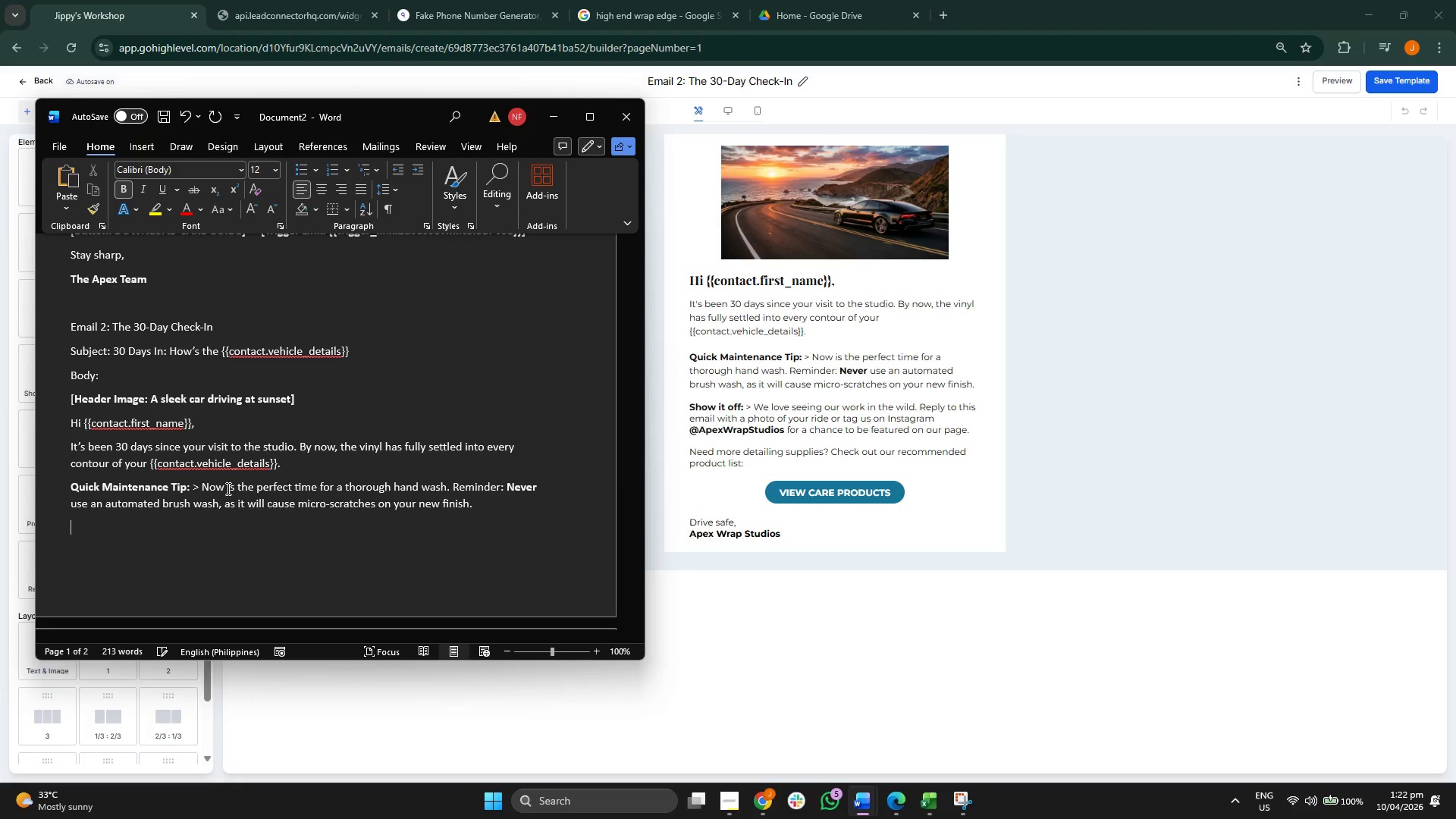 
type(Shoe)
key(Backspace)
type(w it off: )
 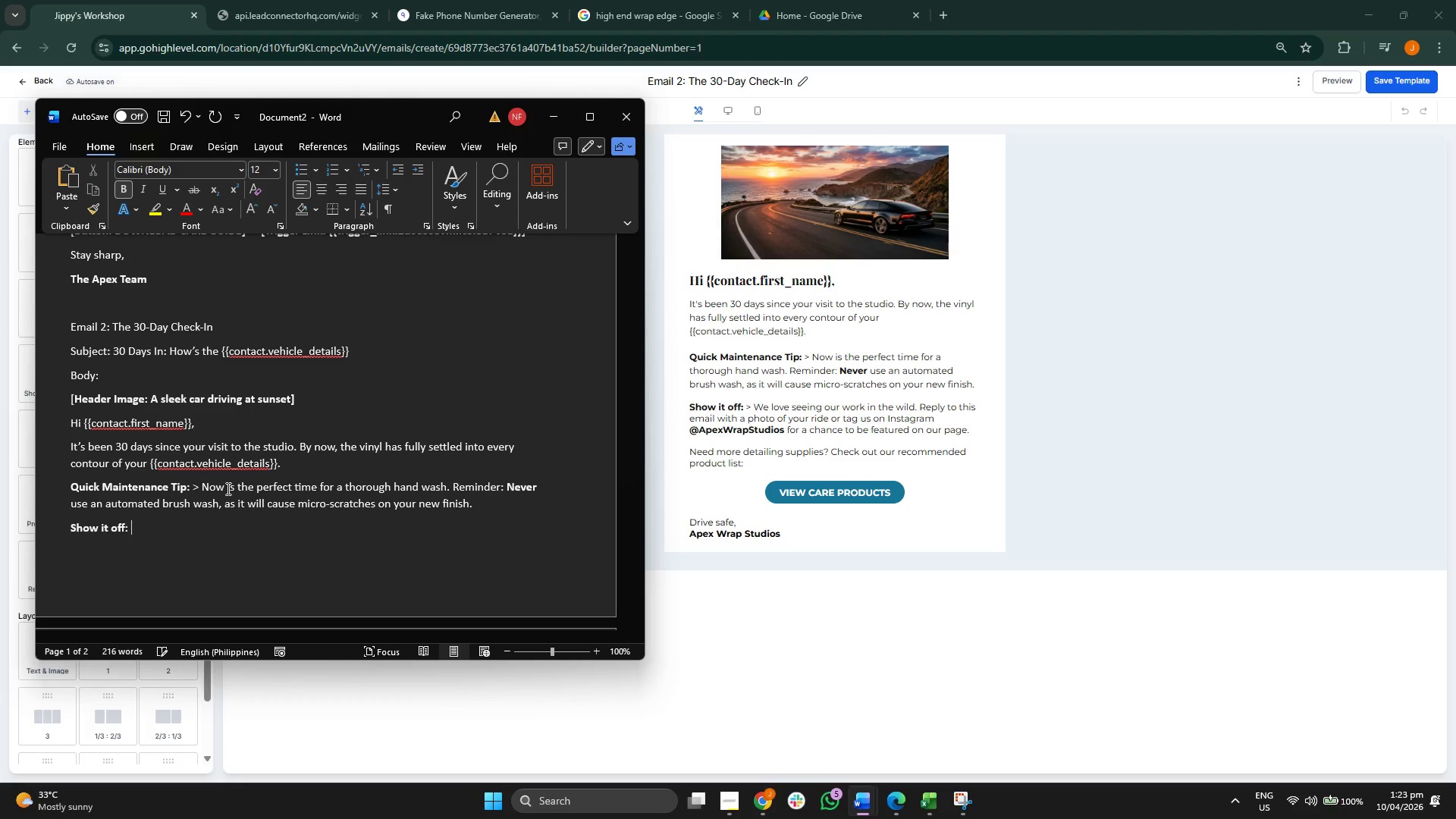 
key(Control+B)
 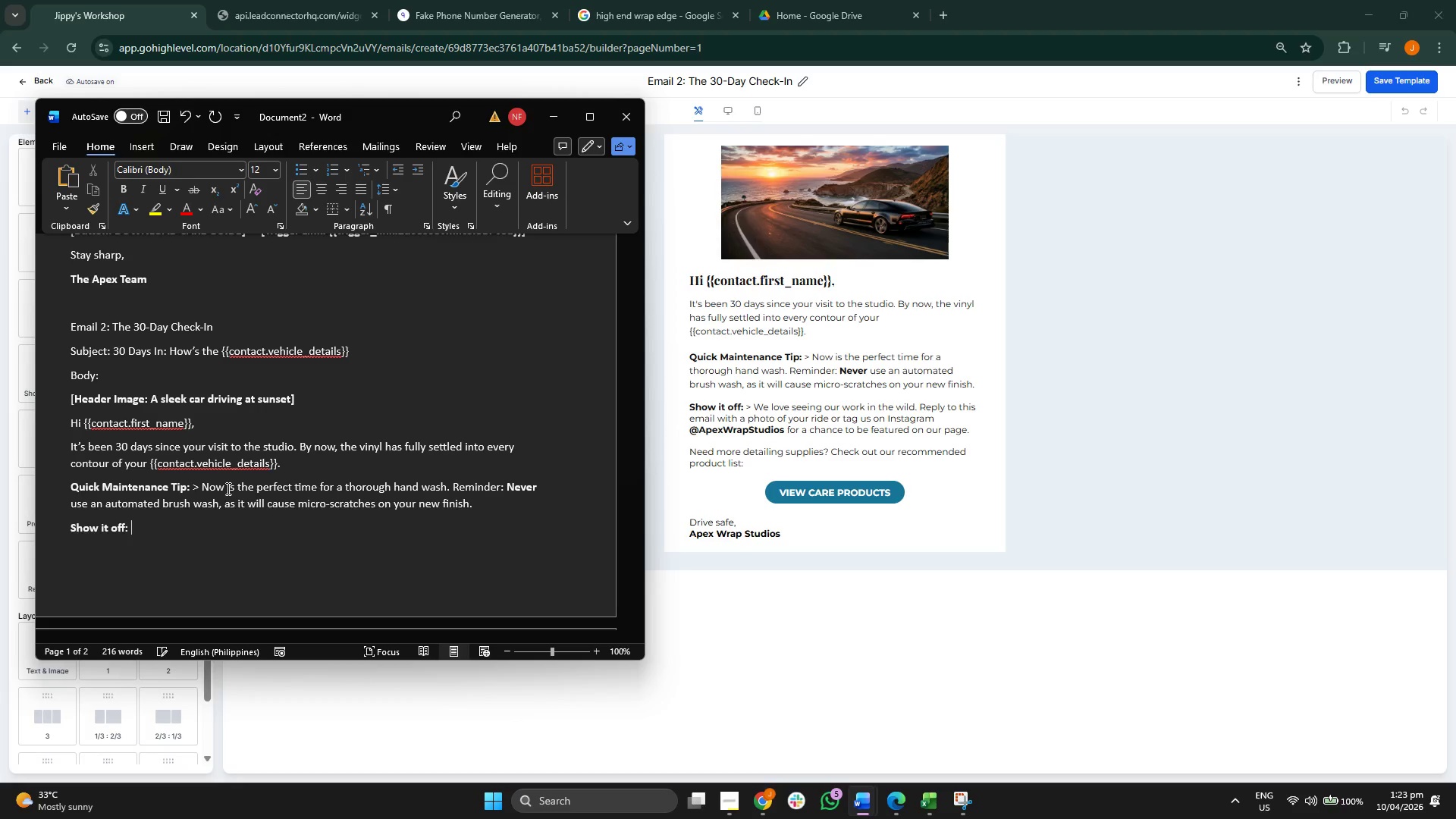 
type(> We love seeing our work in the wild )
key(Backspace)
type(. Reply to this email with a photo of to)
key(Backspace)
key(Backspace)
type(your ride or tag us on i)
key(Backspace)
type(Instagram @A)
key(Backspace)
key(Backspace)
 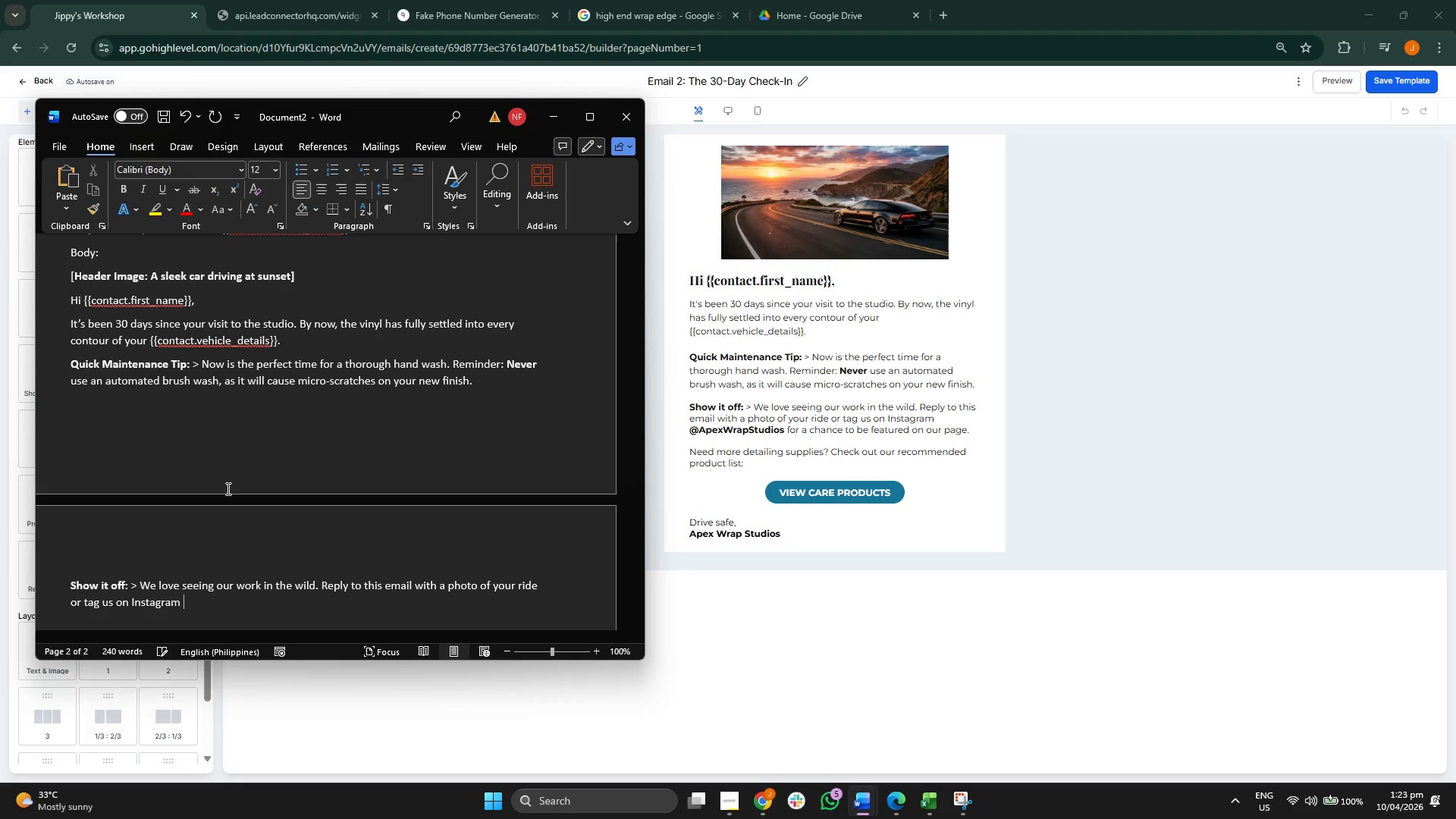 
key(Control+B)
 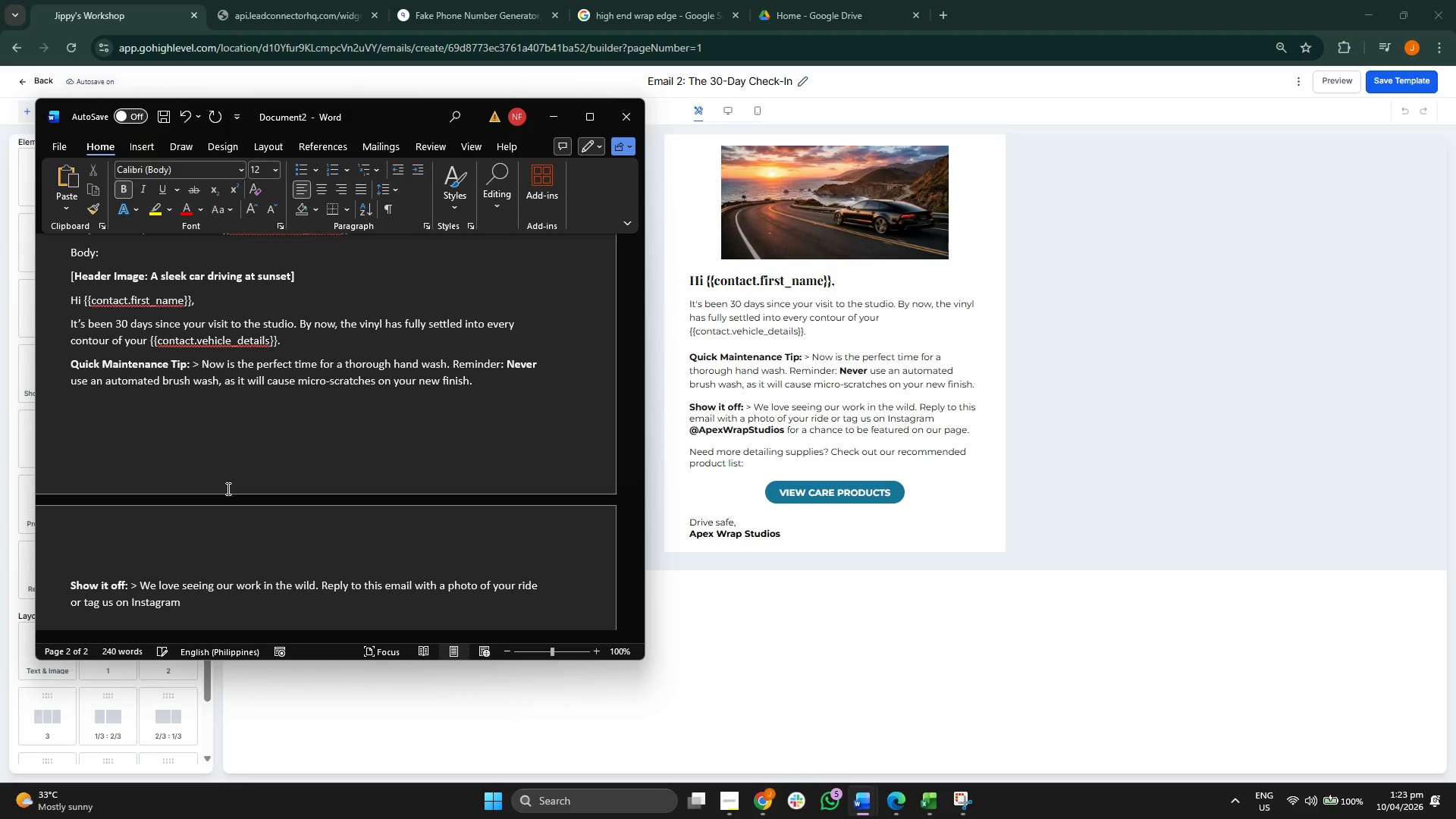 
type(@ApexWrapSrt)
key(Backspace)
key(Backspace)
type(tudios )
 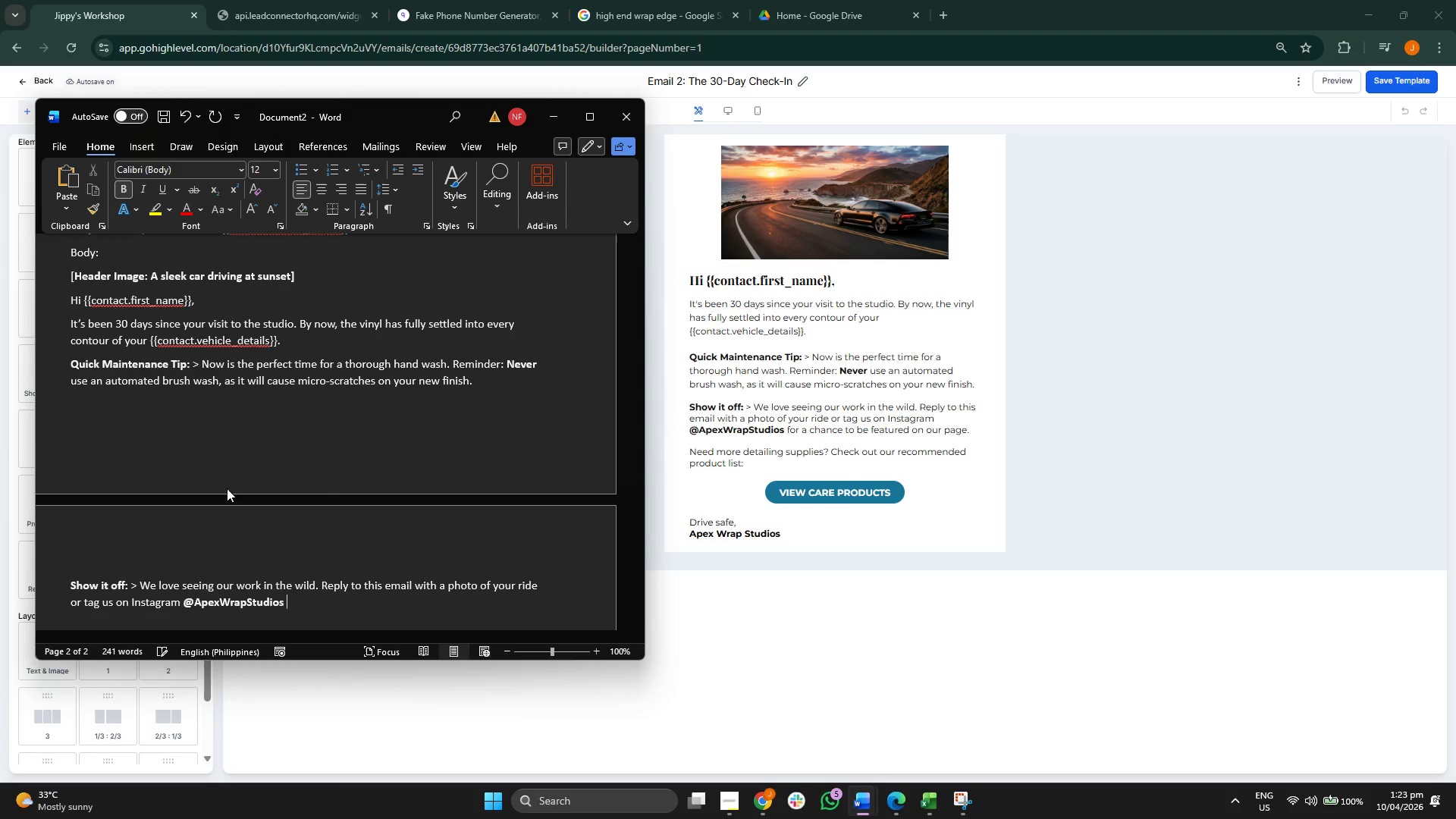 
key(Control+B)
 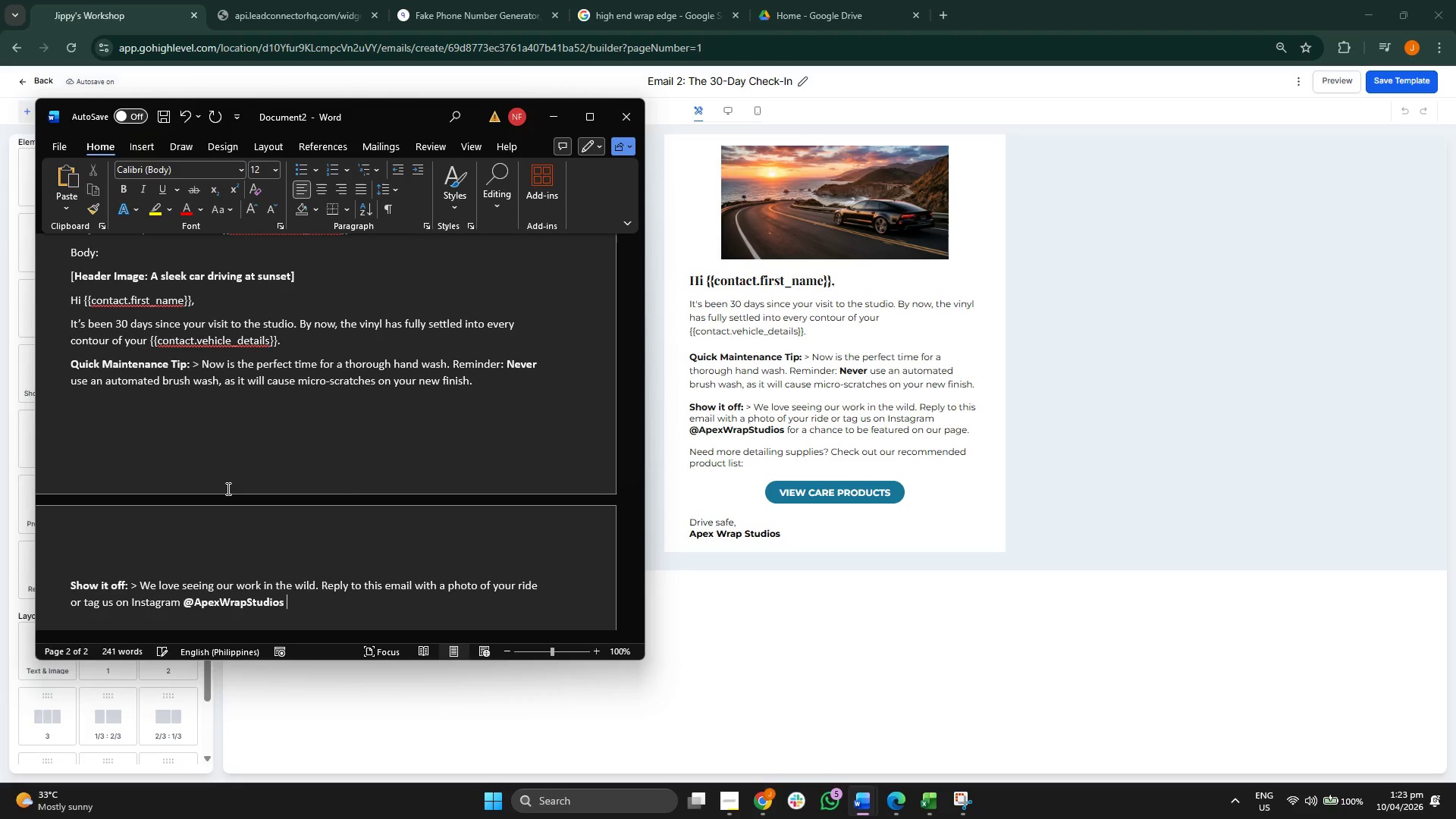 
type(for a chance to be deat)
key(Backspace)
key(Backspace)
key(Backspace)
key(Backspace)
type(featured on our page.)
 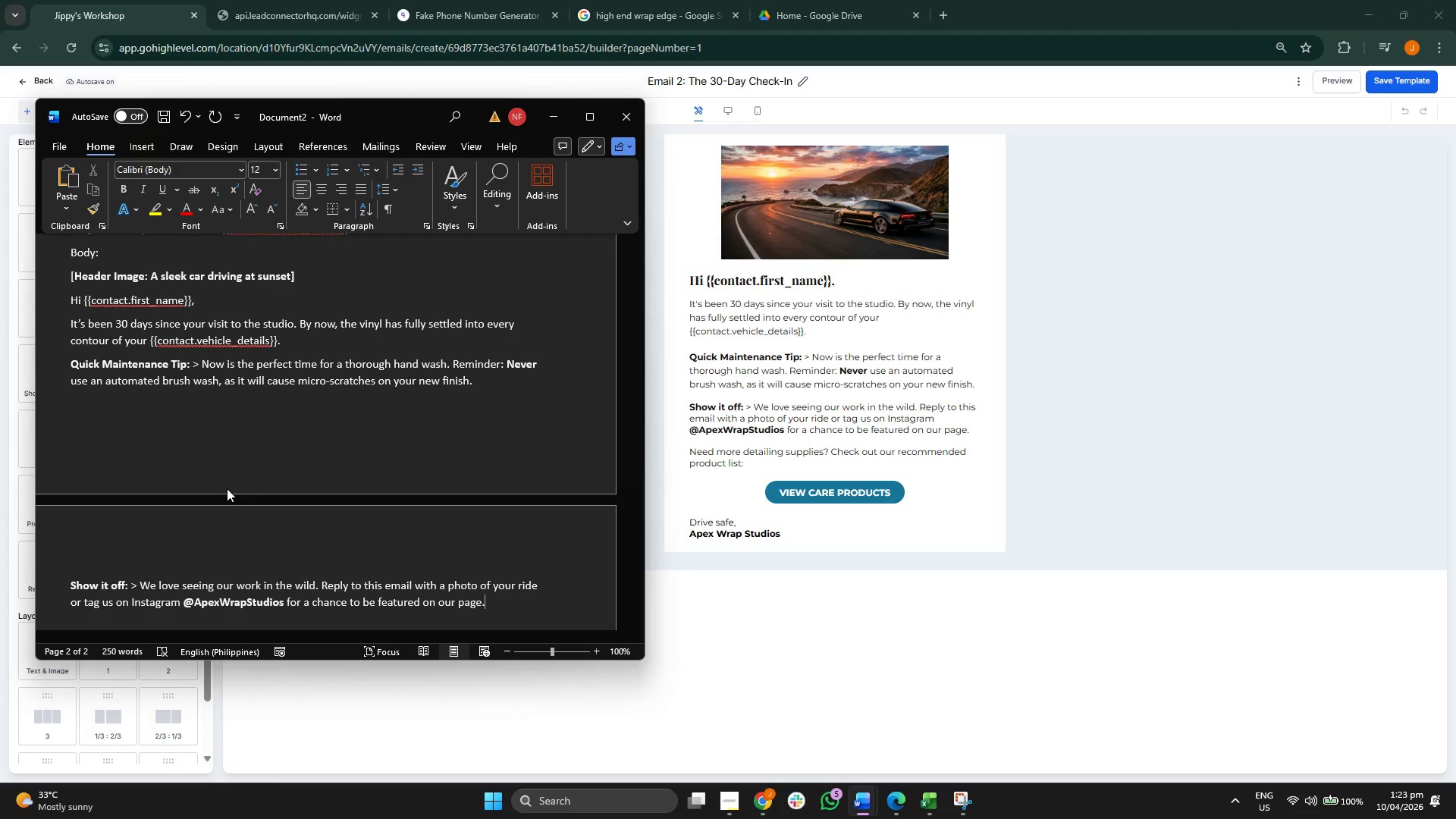 
key(Enter)
 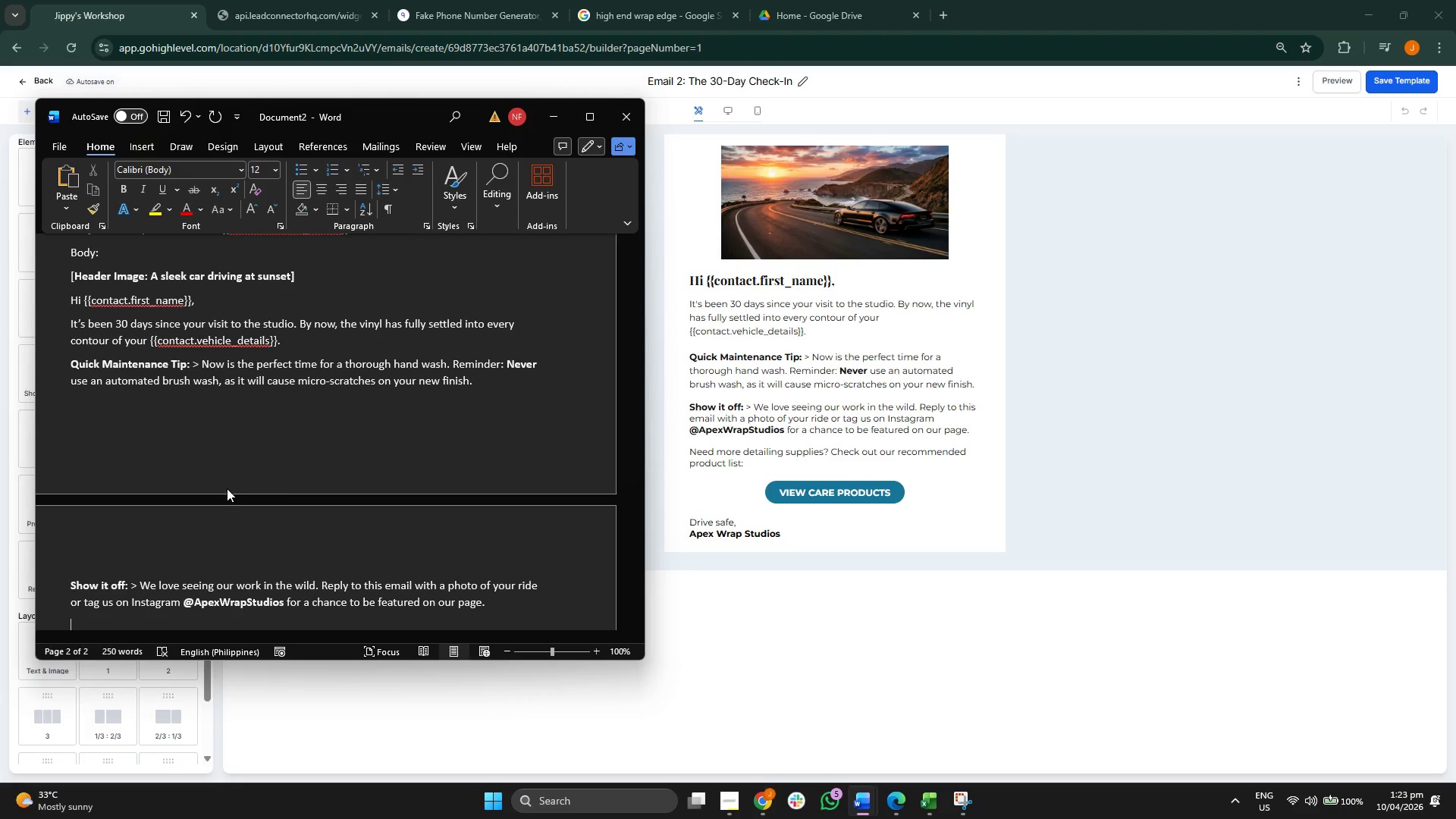 
scroll: coordinate [227, 488], scroll_direction: down, amount: 2.0
 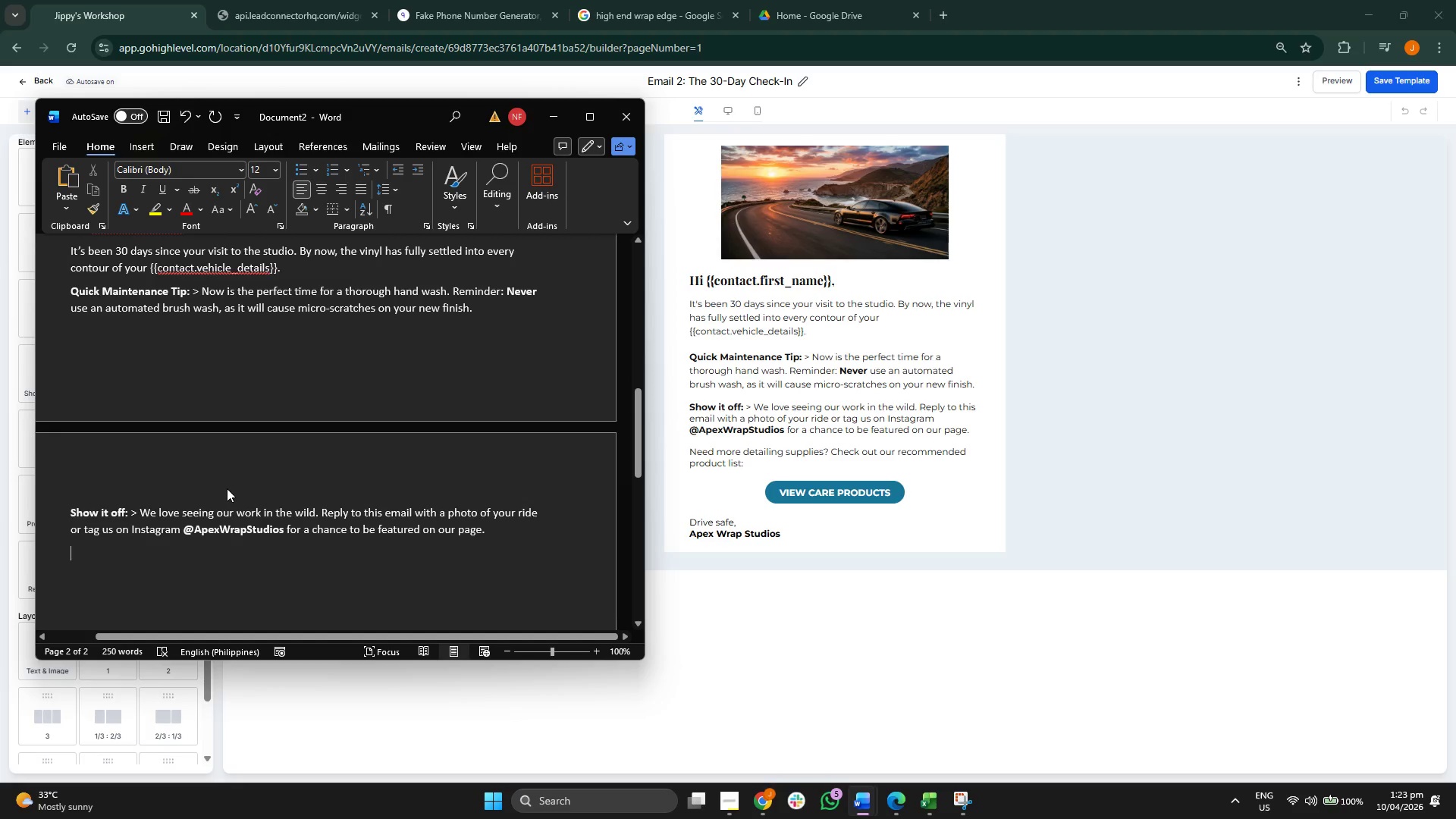 
type(Need more detailing supplies? Check out or)
key(Backspace)
type(ur recommened)
key(Backspace)
key(Backspace)
type(ded product list:)
 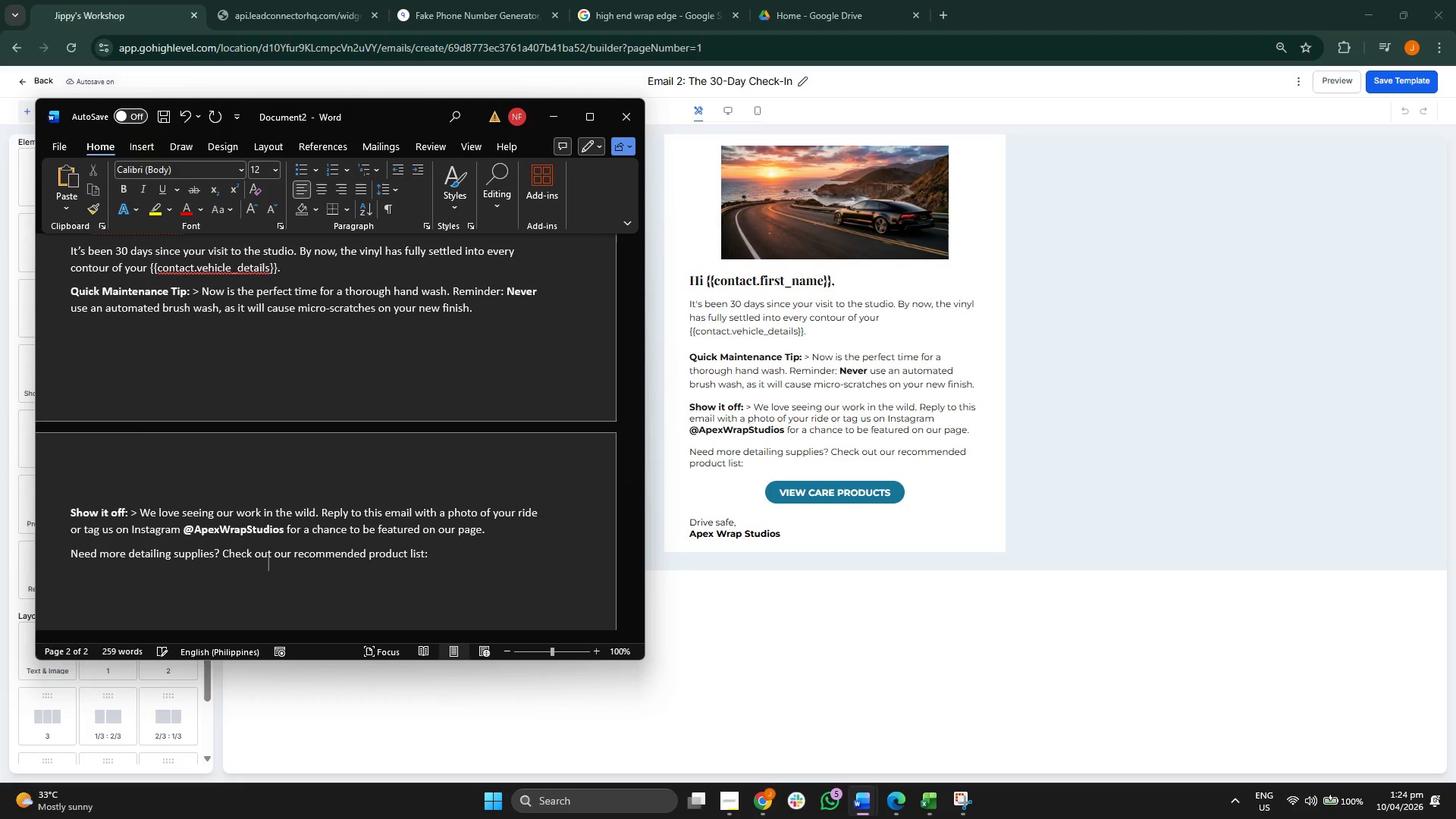 
 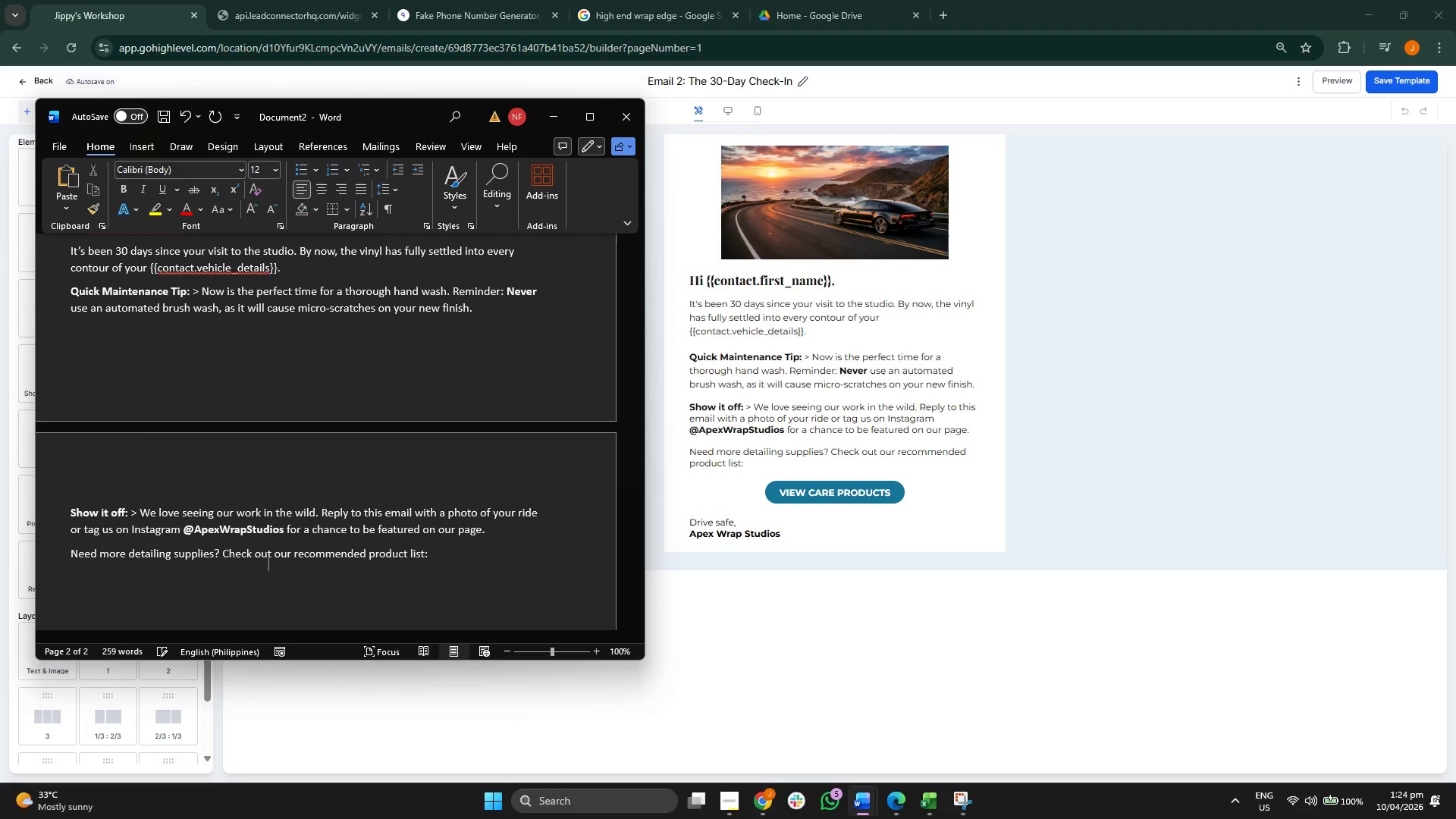 
key(Enter)
 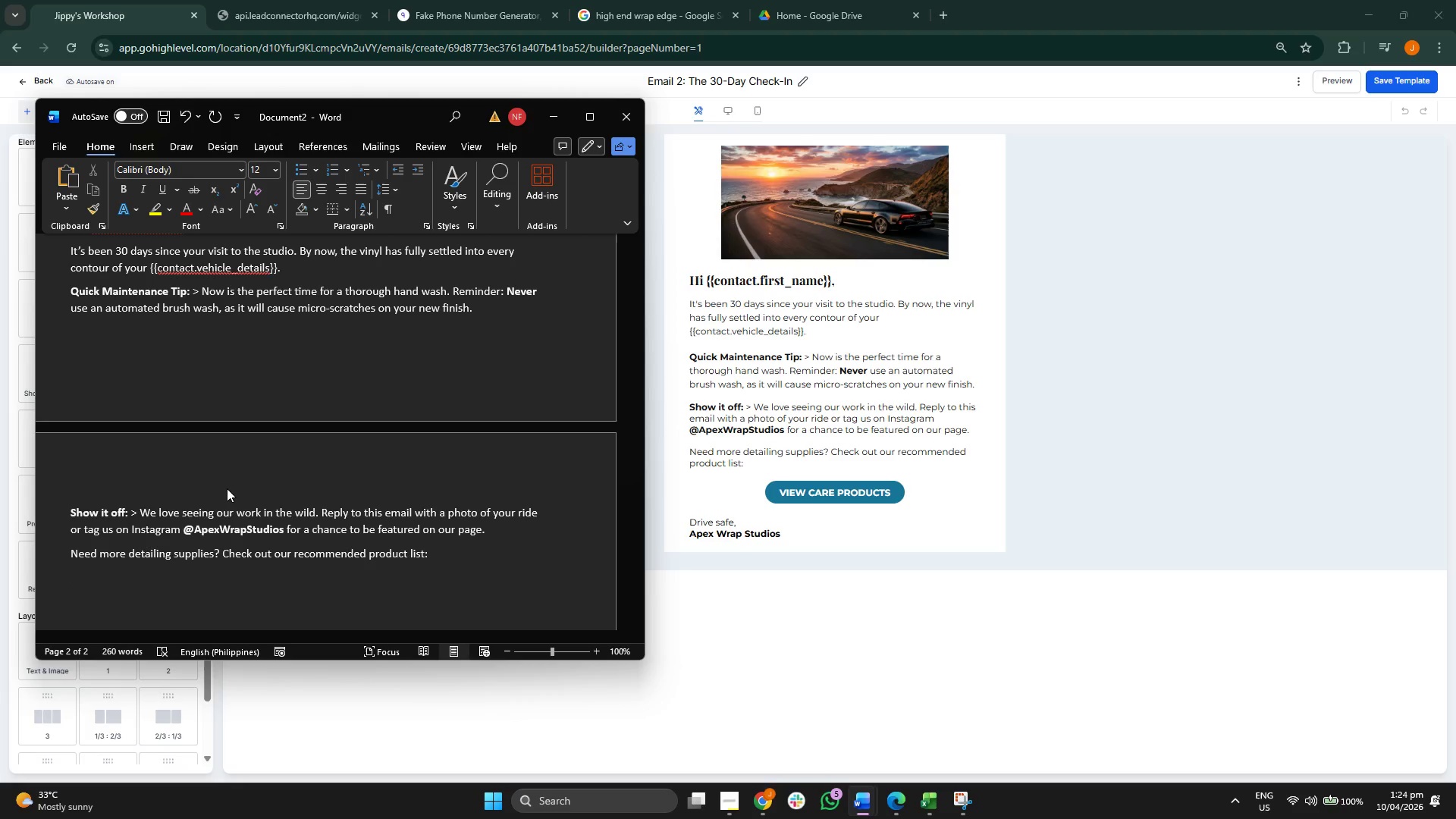 
key(Control+B)
 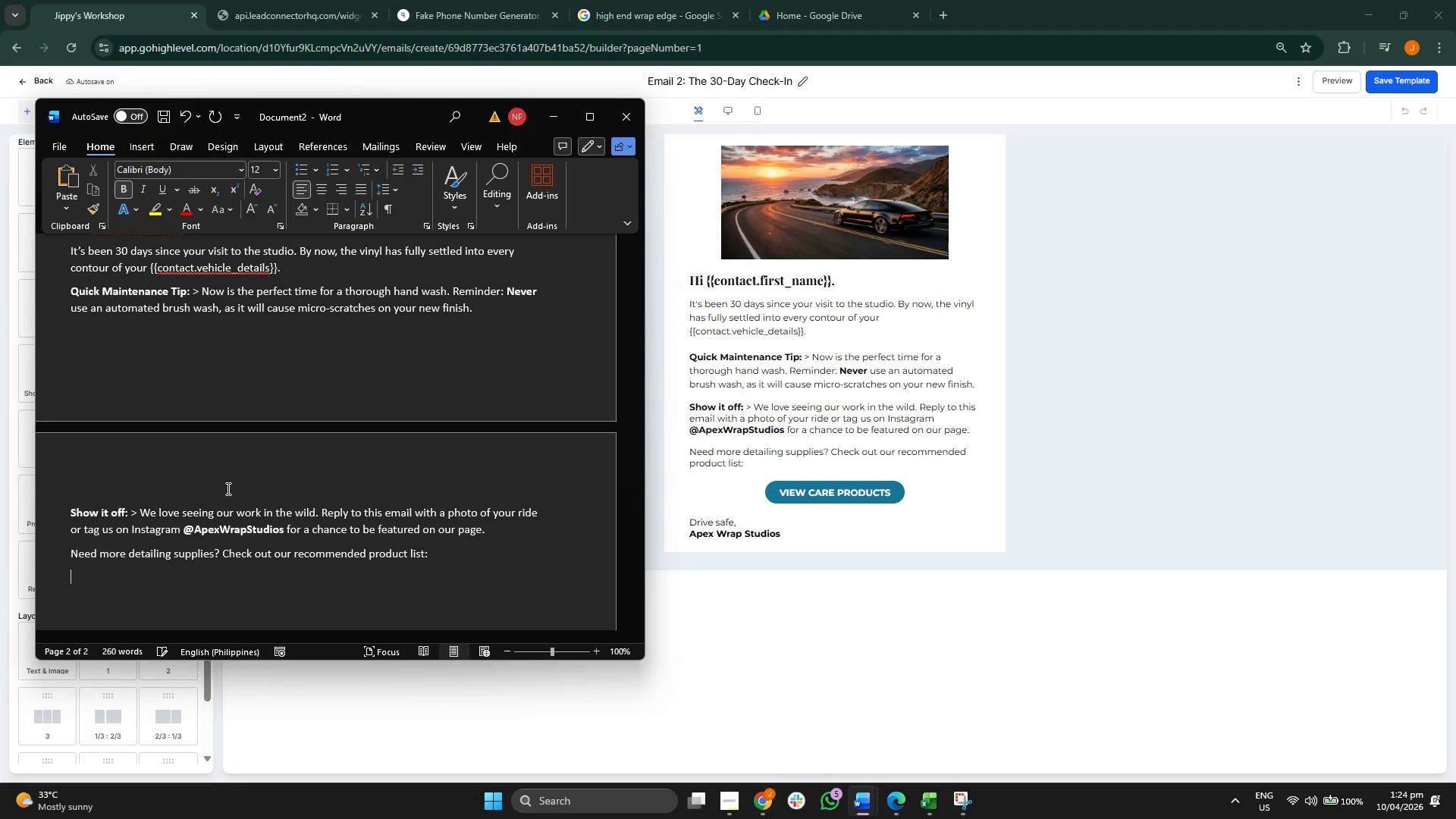 
type([Biu)
key(Backspace)
type(ttp)
key(Backspace)
type(on: VIEW CARE PRODCUTS)
 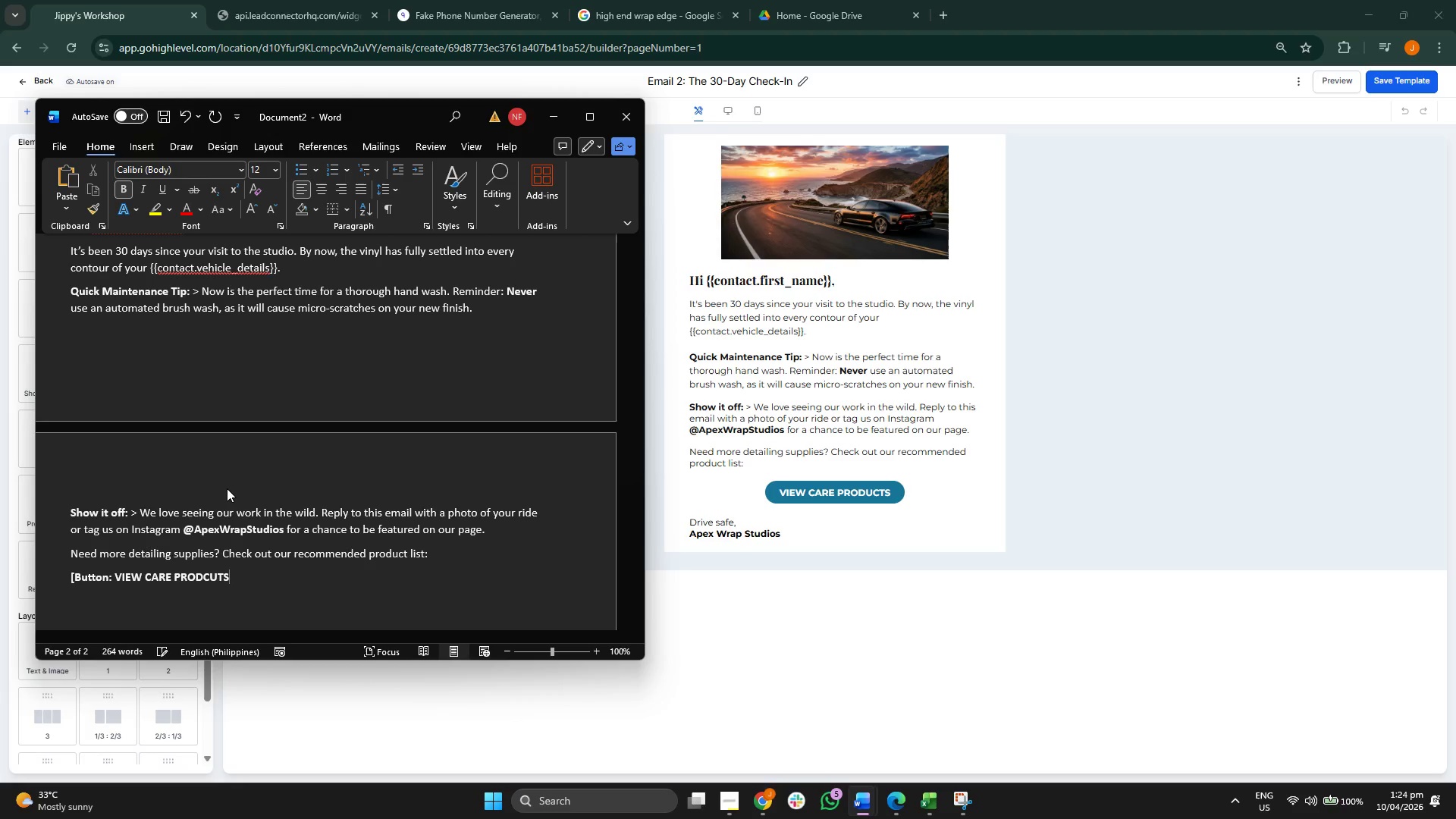 
key(Space)
 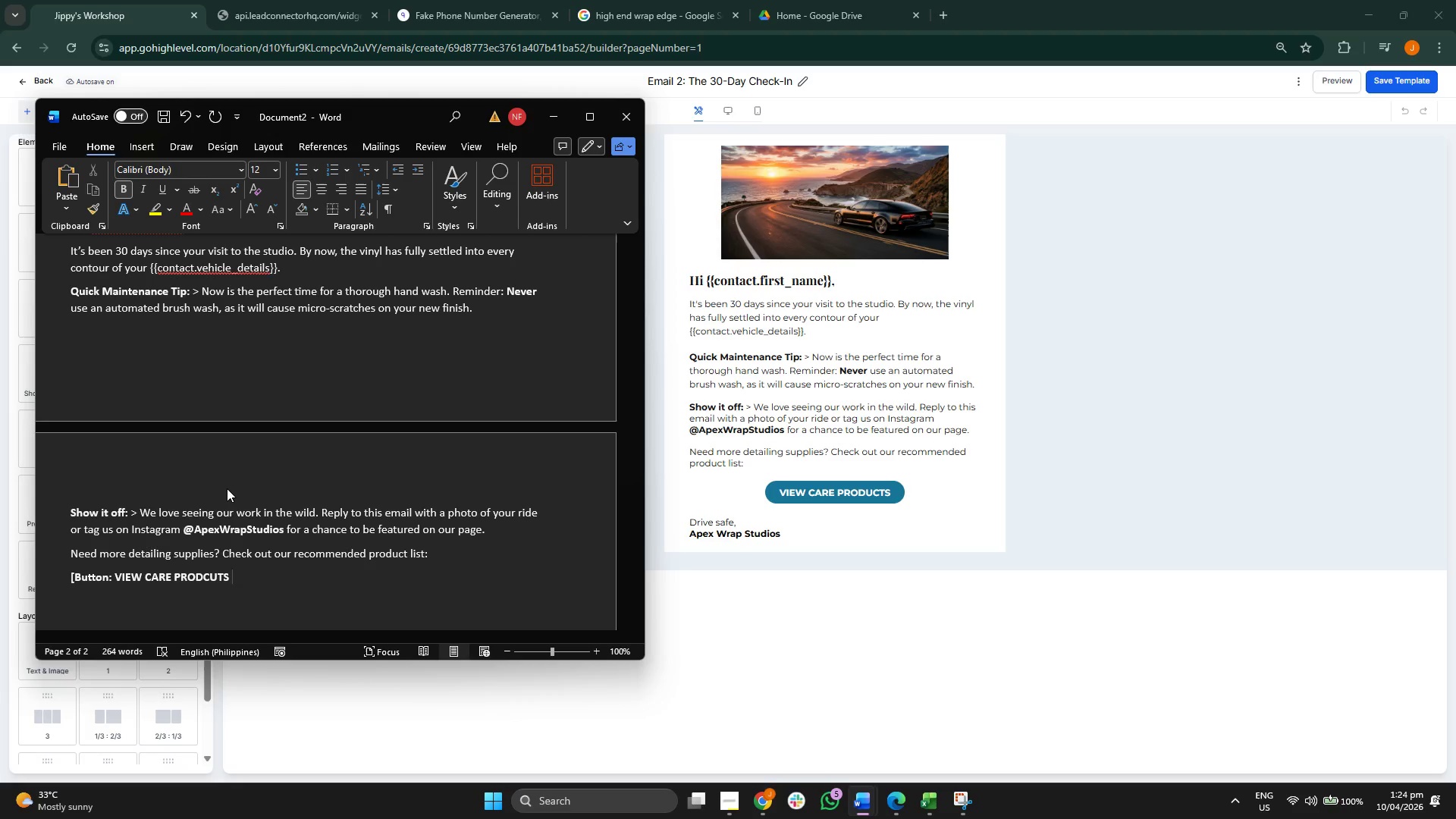 
key(Space)
 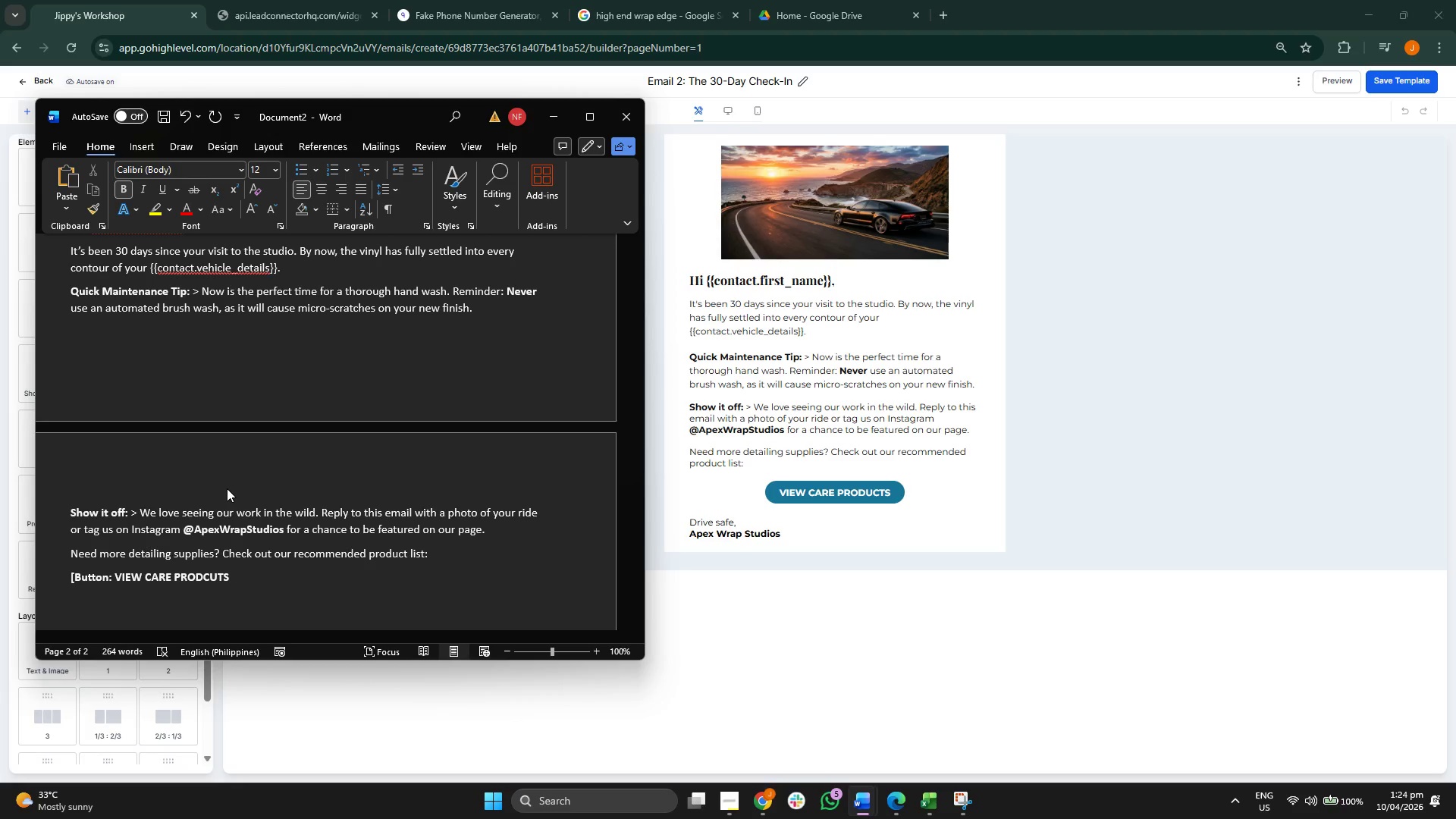 
key(Backspace)
 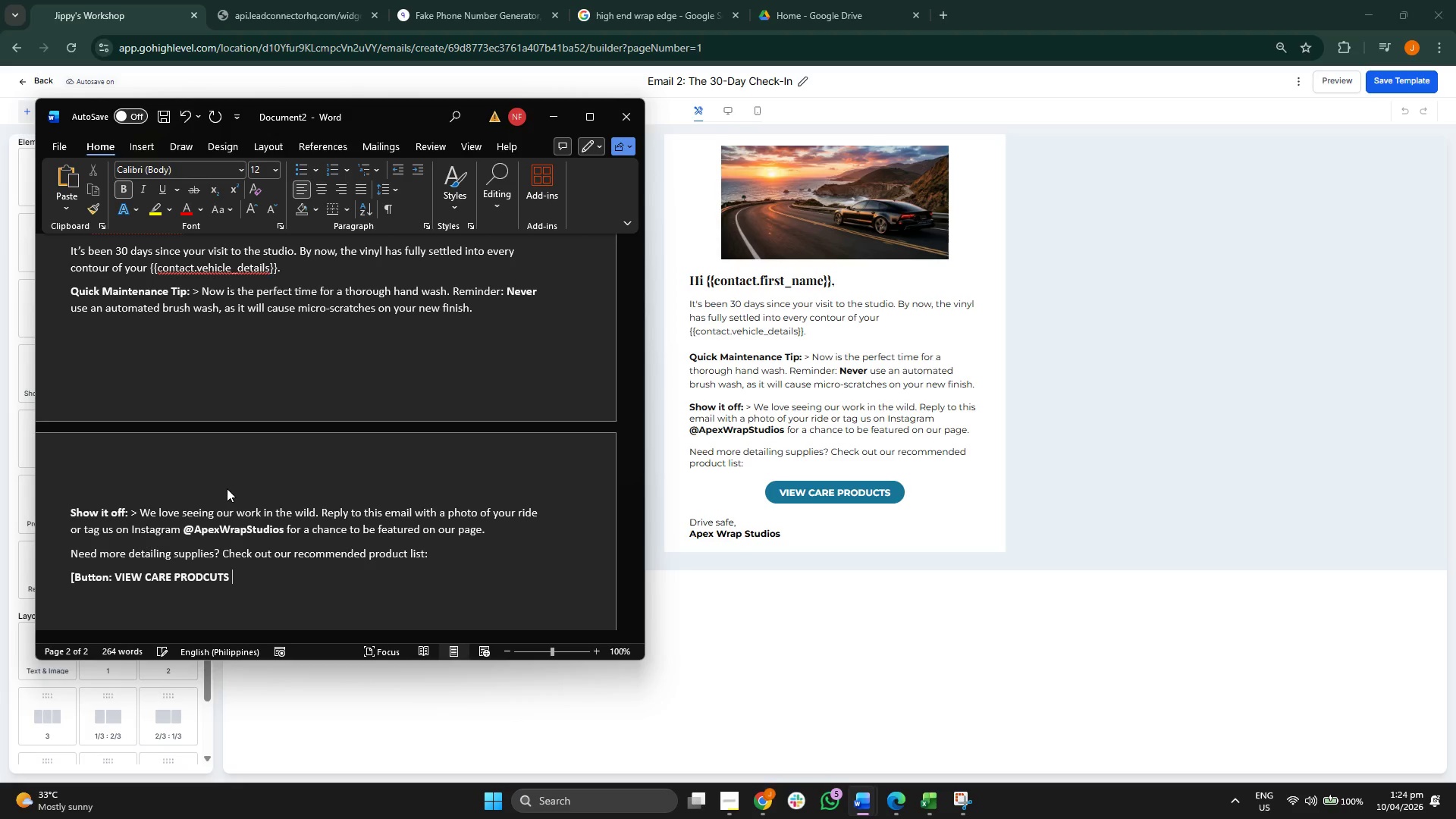 
key(Backspace)
 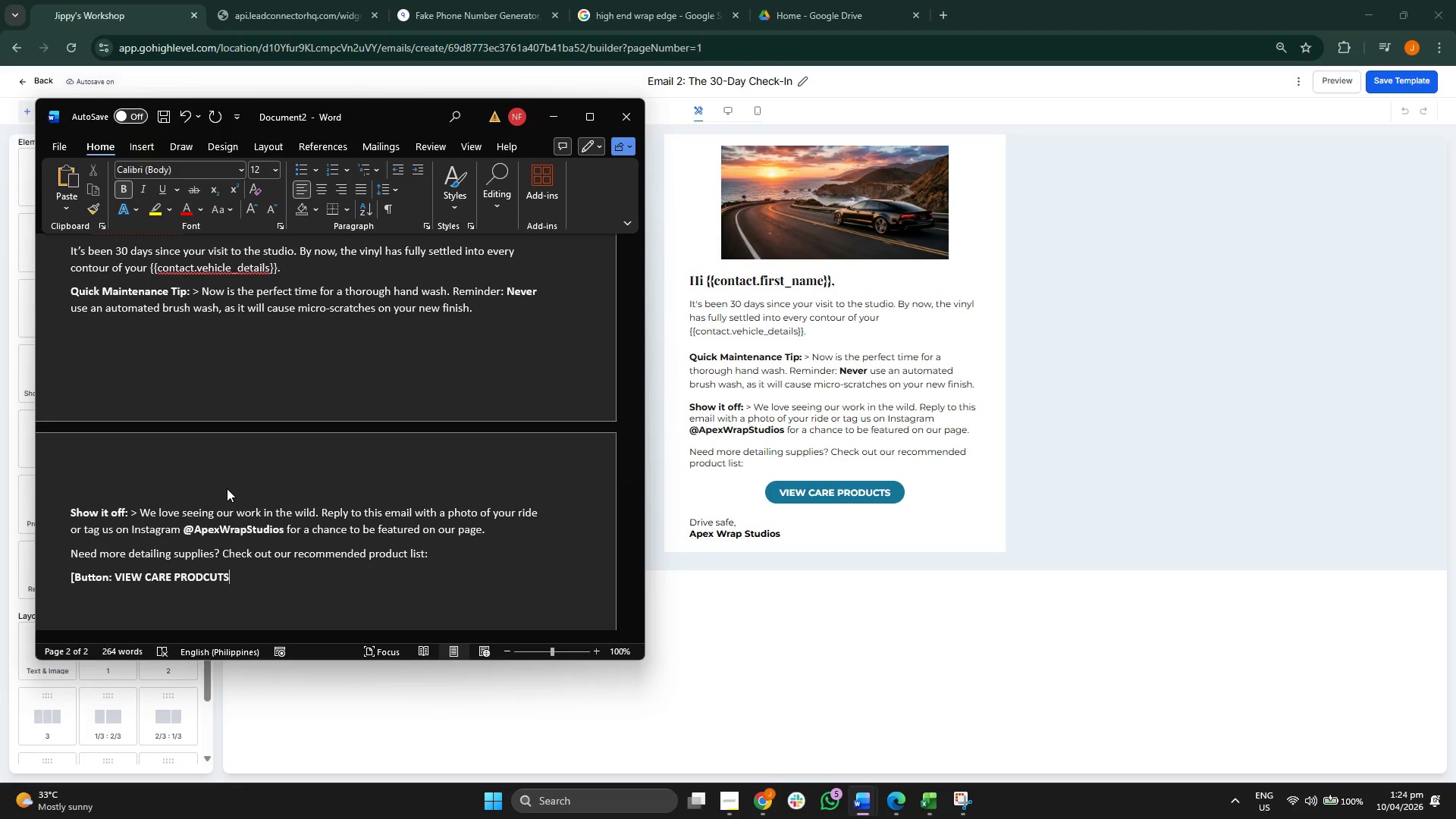 
key(BracketRight)
 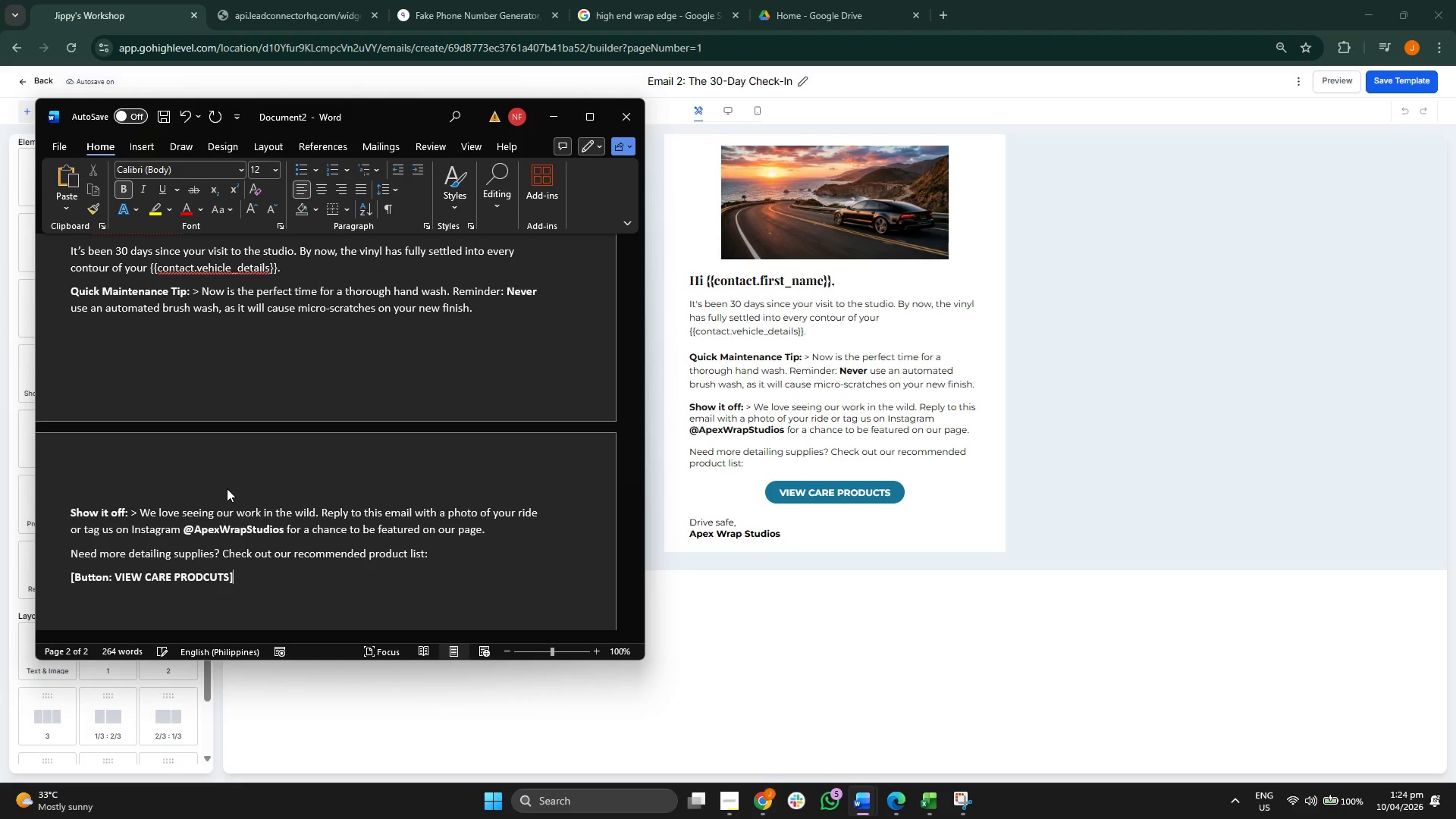 
key(Space)
 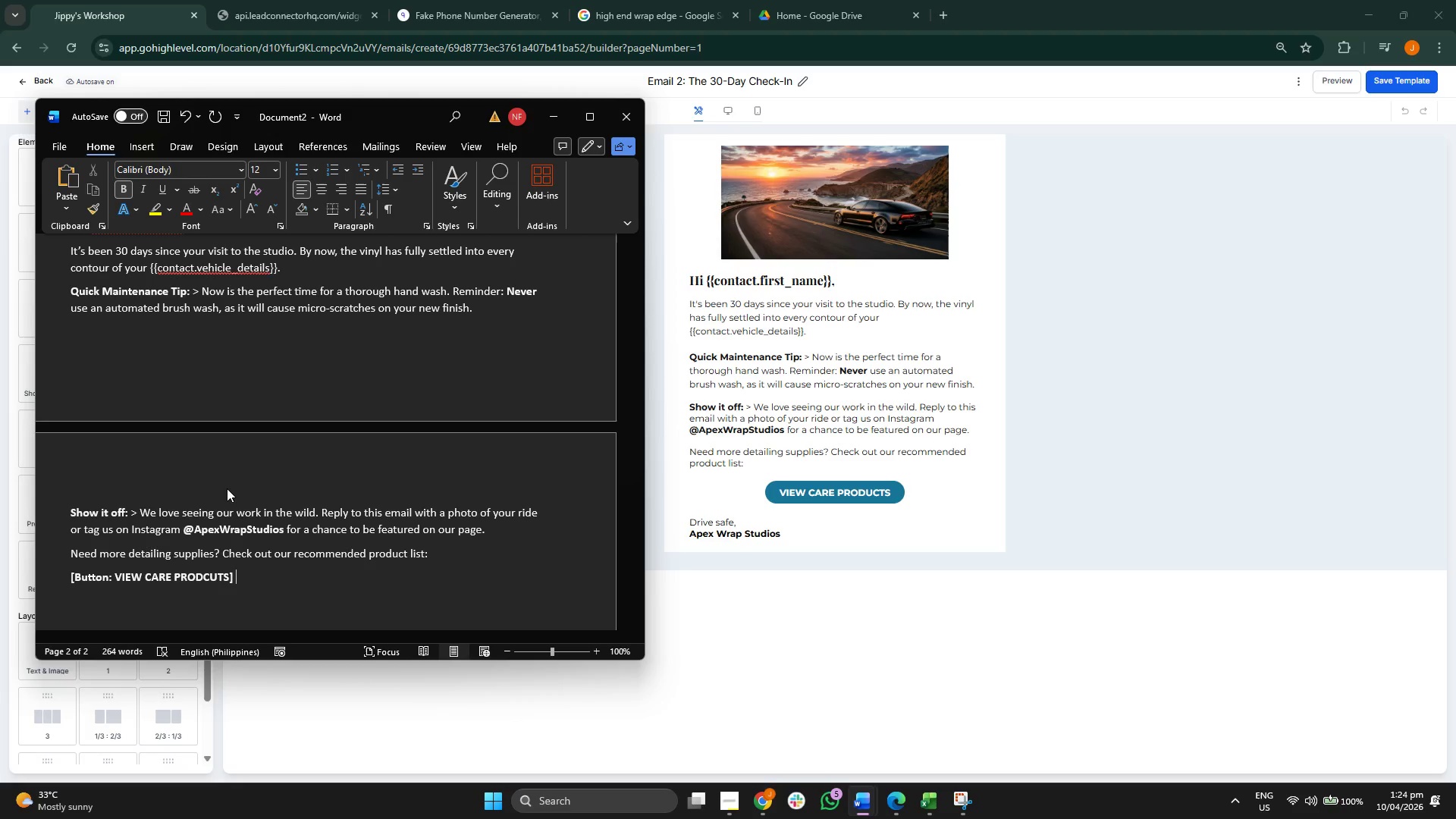 
key(Control+B)
 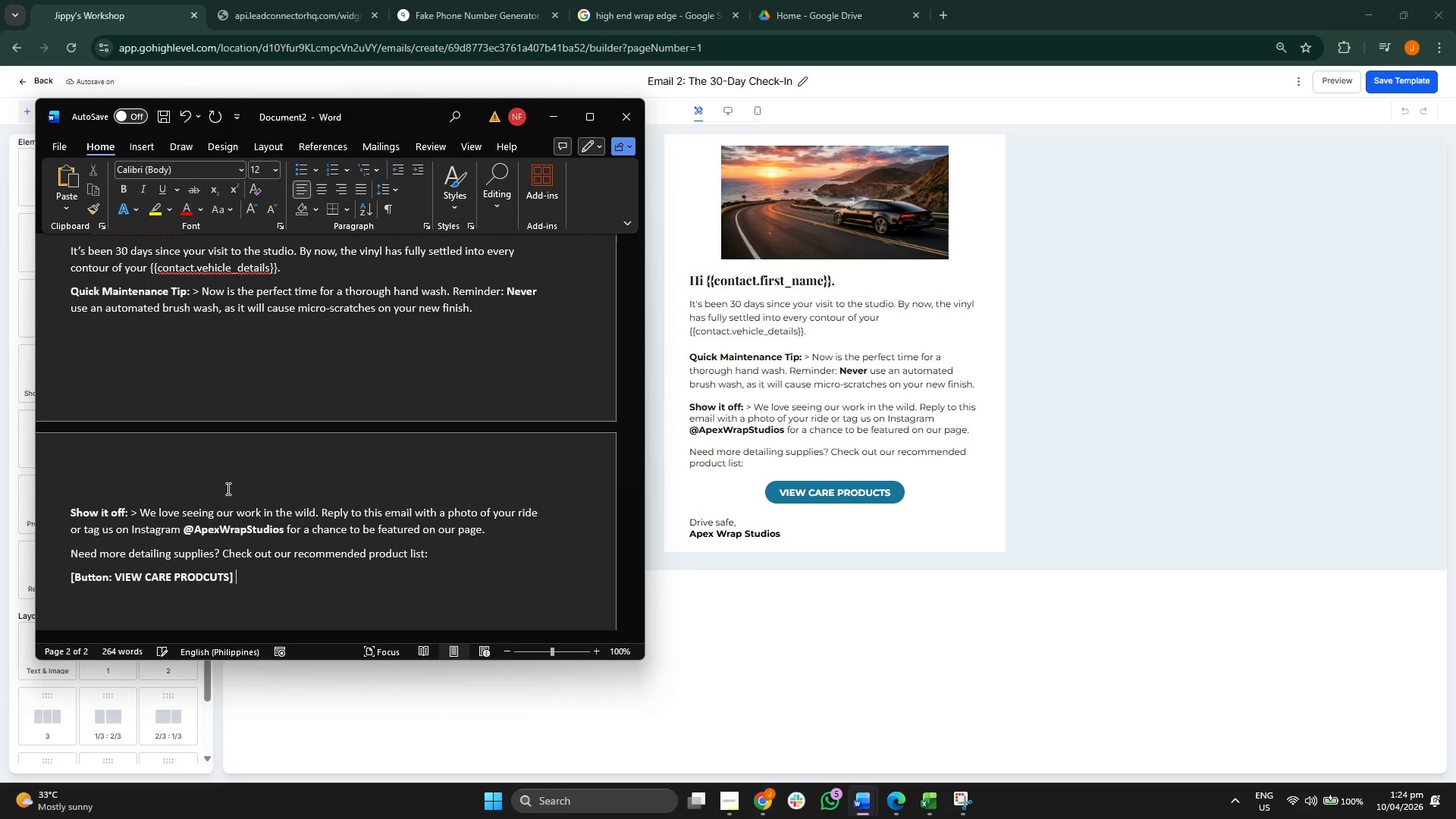 
key(Shift+Slash)
 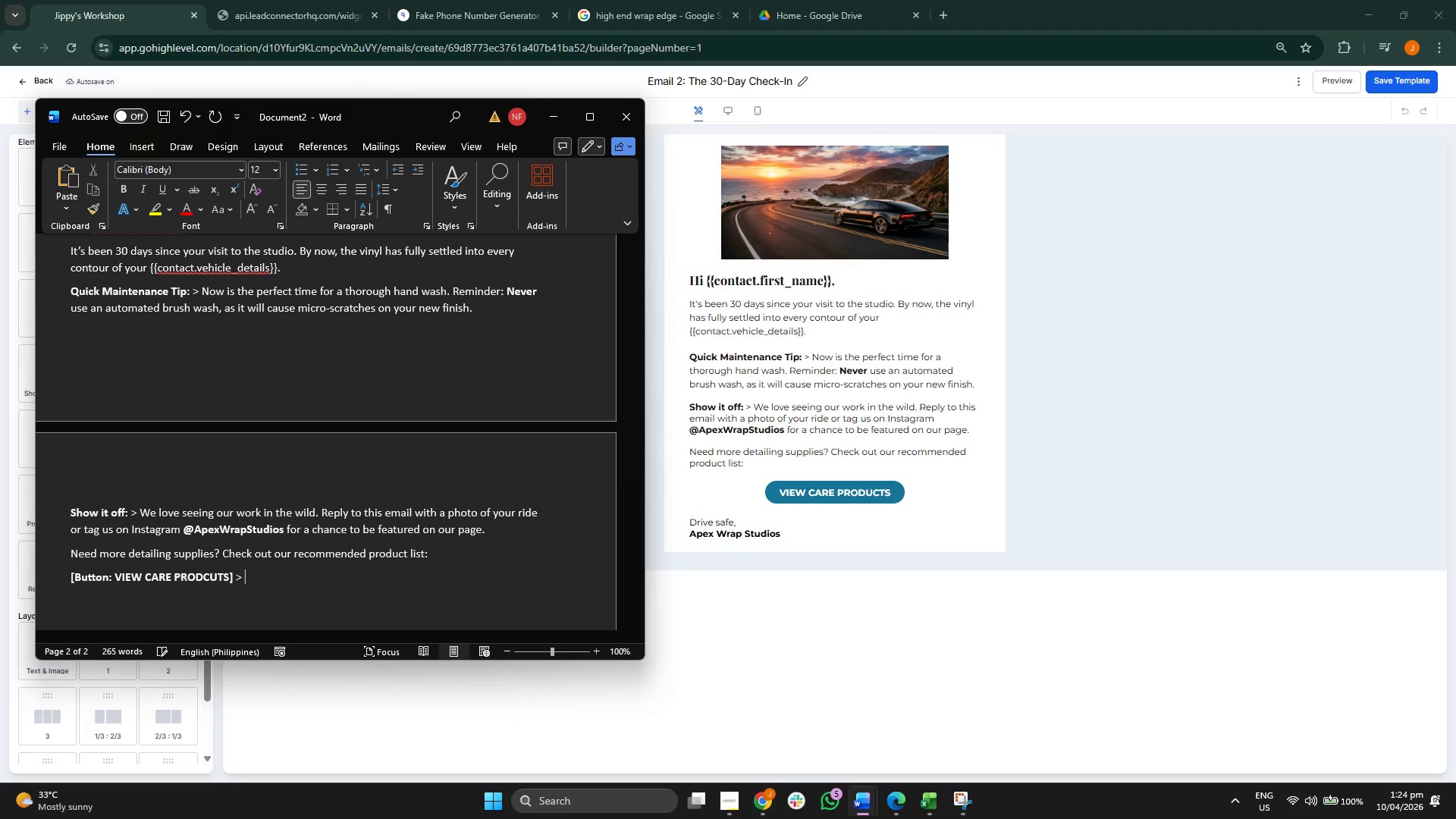 
key(Shift+Period)
 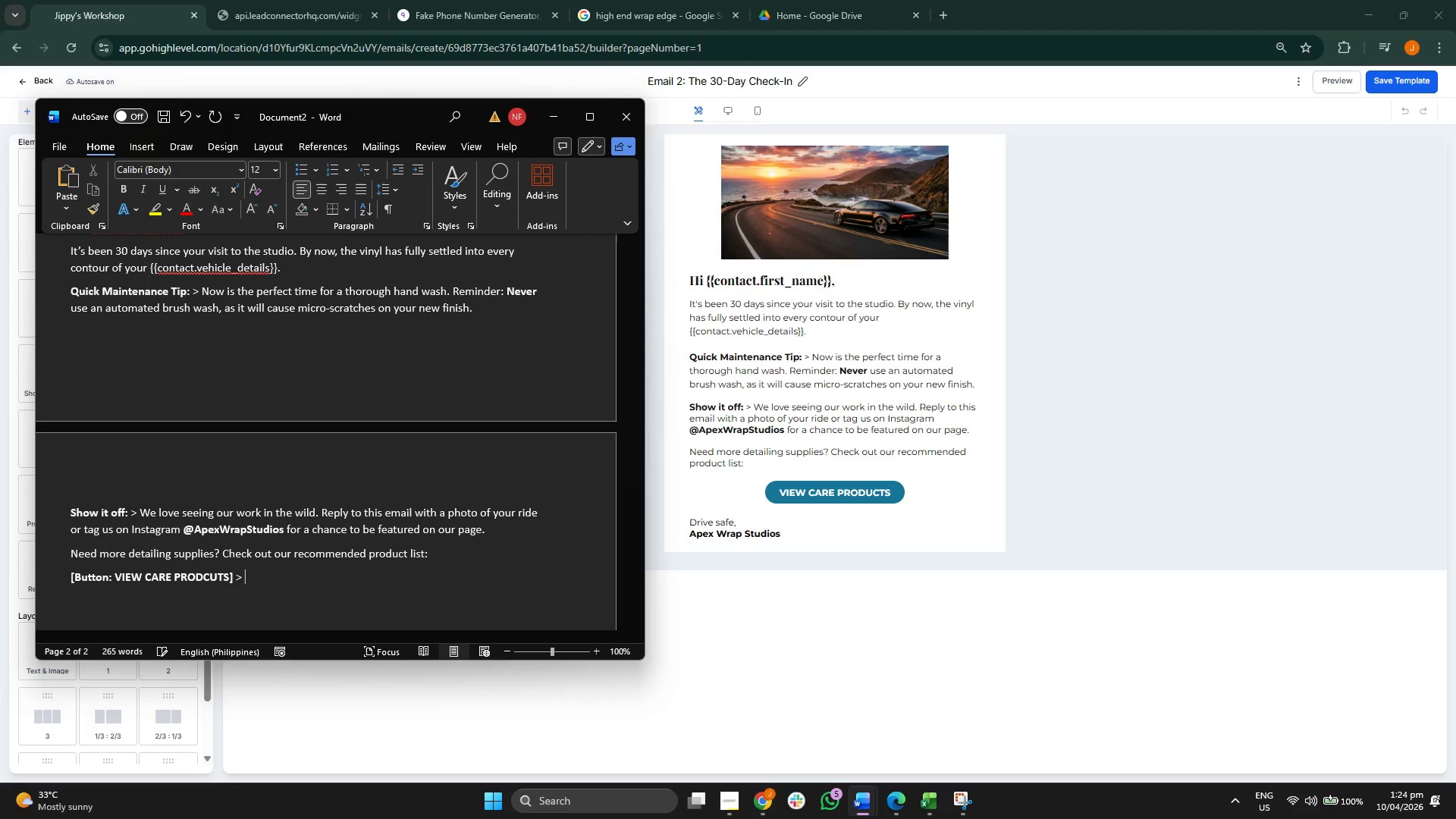 
key(Backspace)
 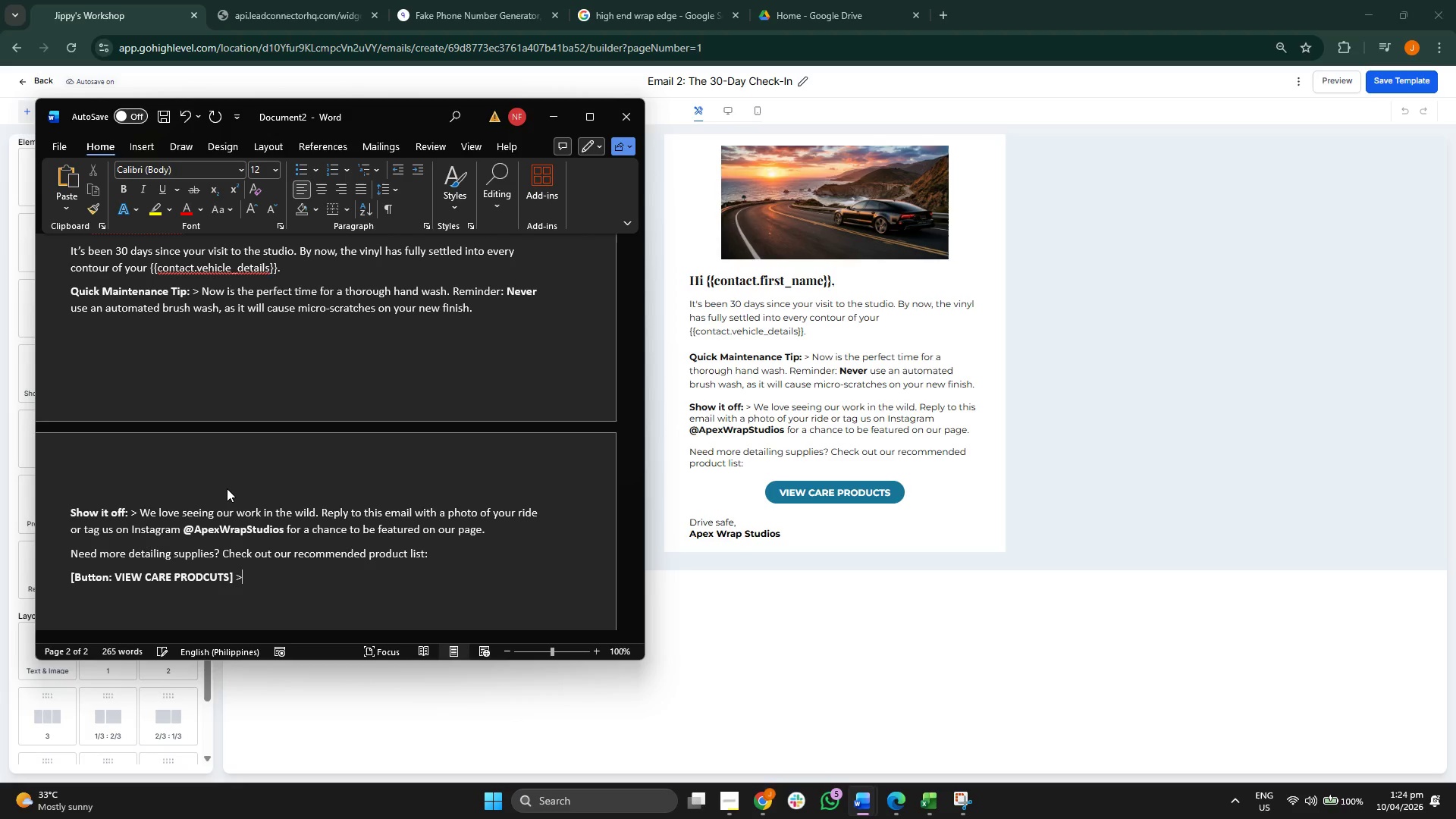 
key(Space)
 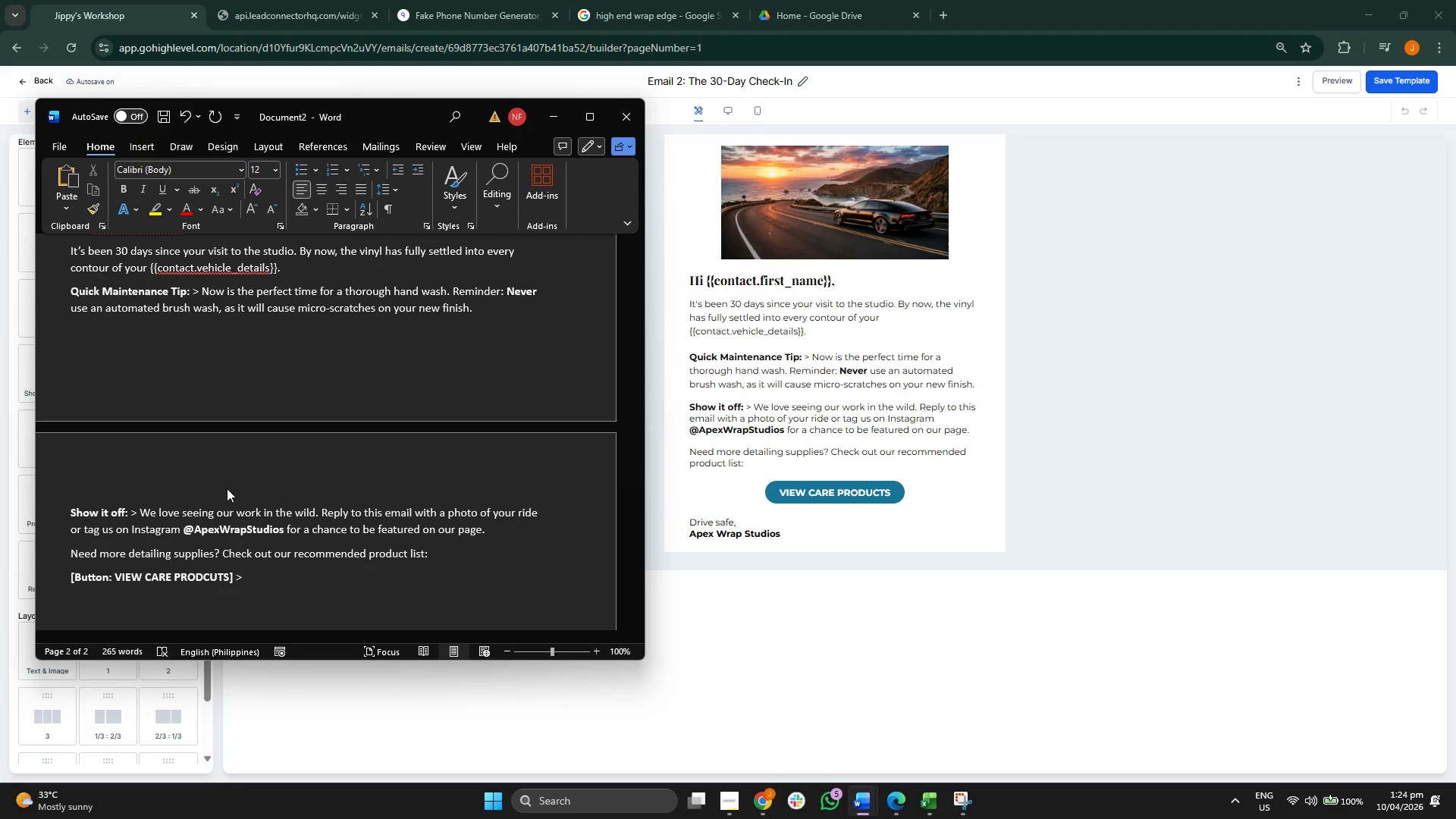 
scroll: coordinate [382, 515], scroll_direction: up, amount: 10.0
 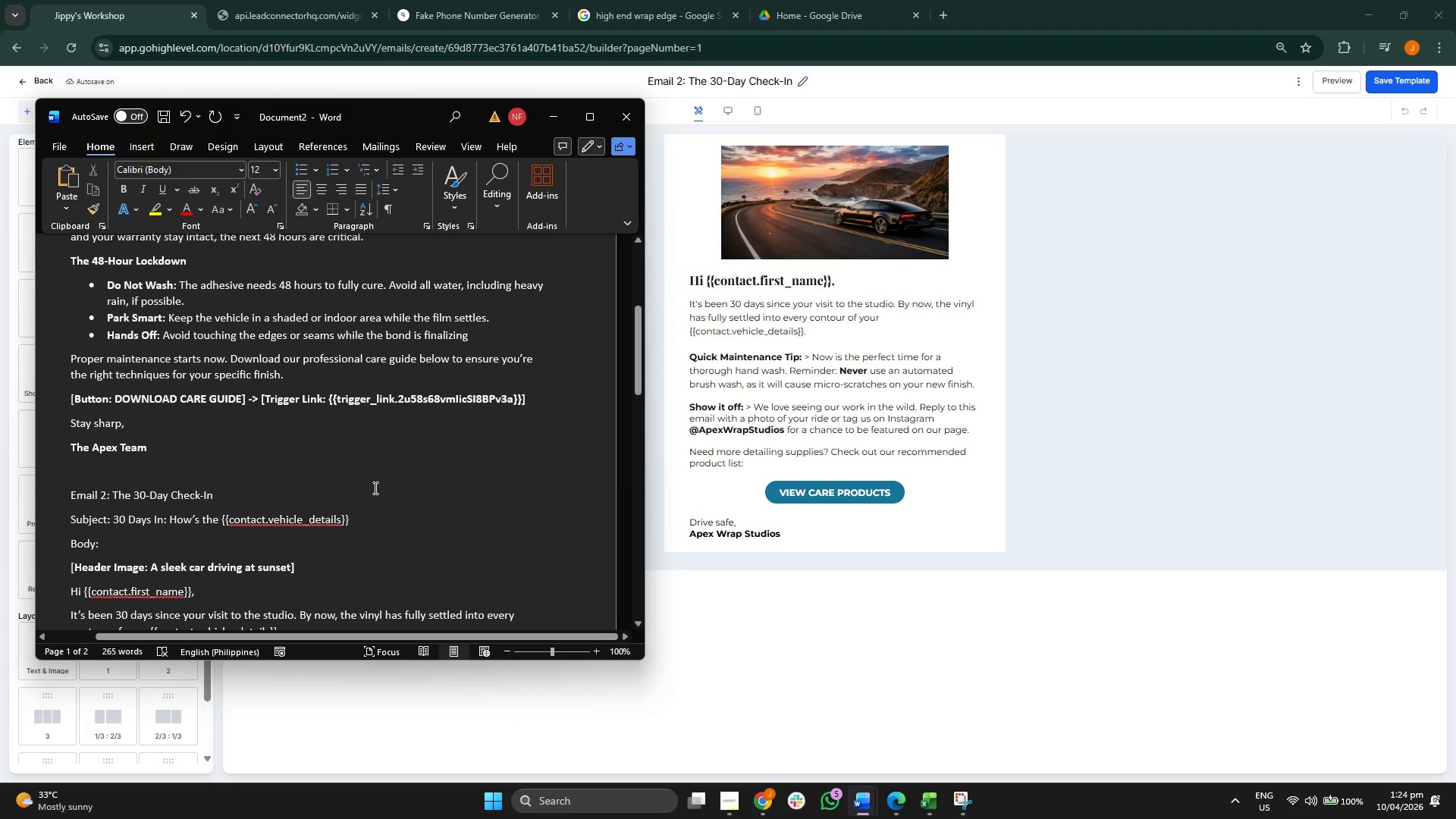 
scroll: coordinate [363, 464], scroll_direction: down, amount: 3.0
 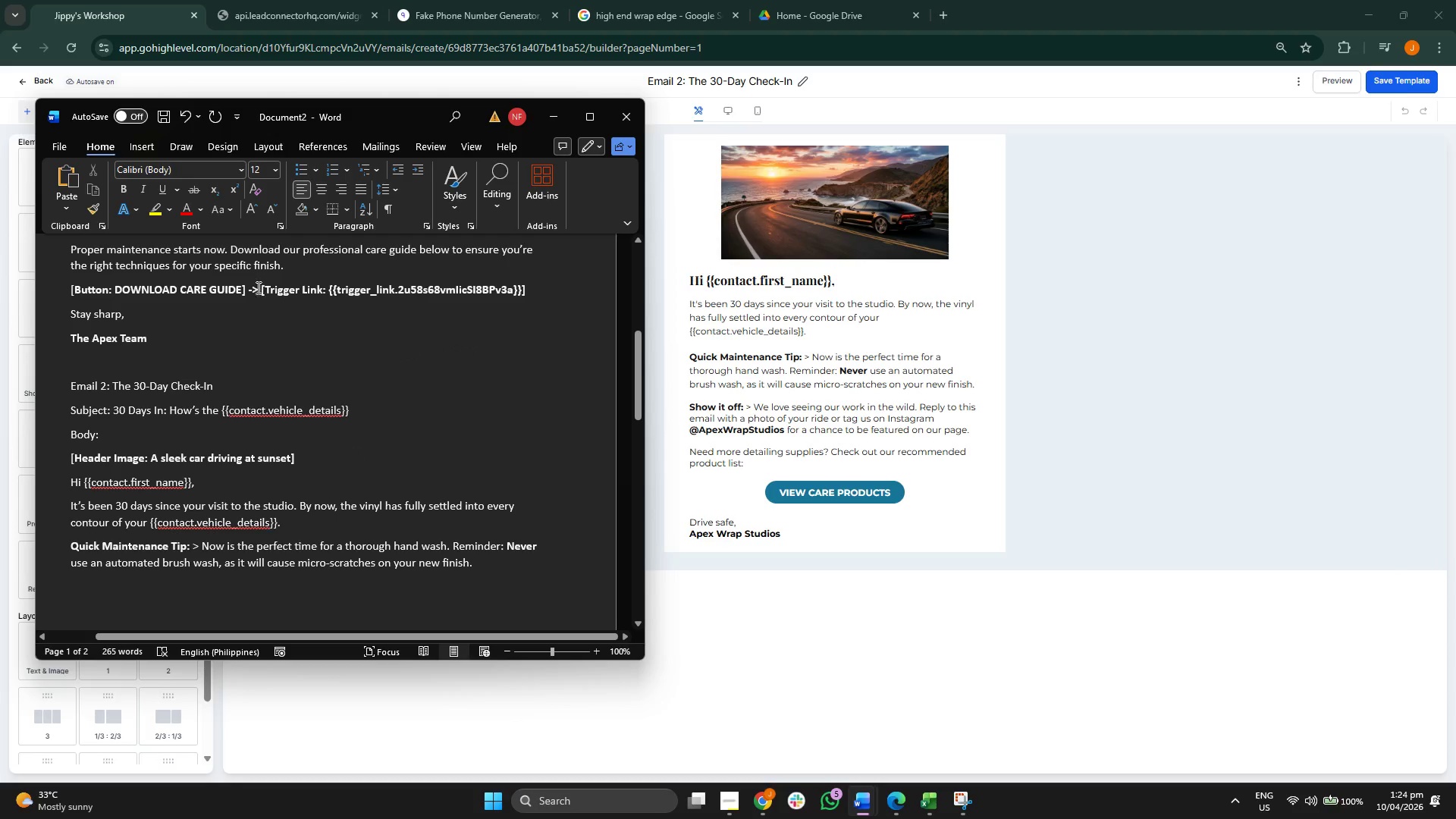 
left_click_drag(start_coordinate=[260, 290], to_coordinate=[325, 284])
 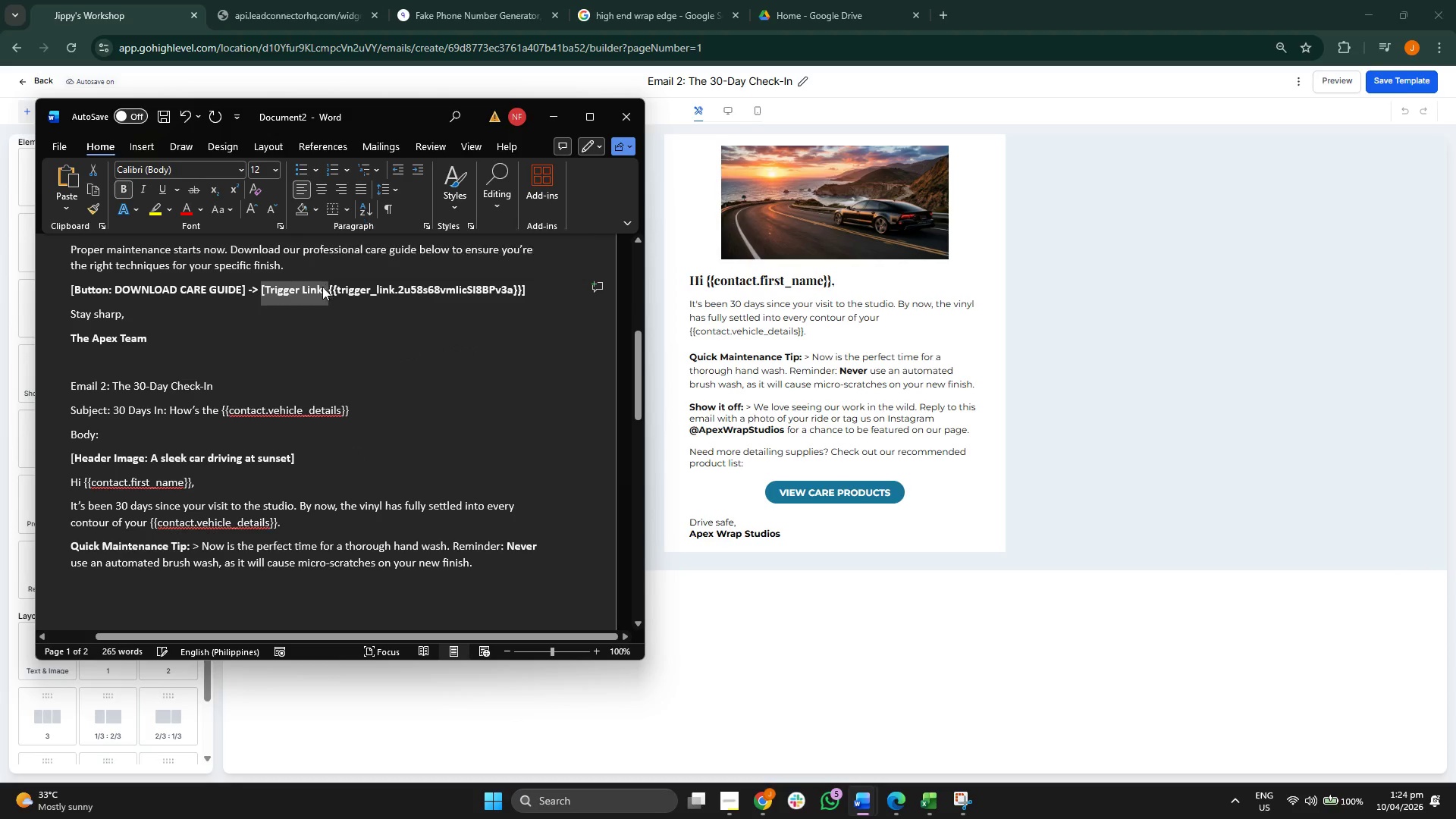 
key(Control+ControlLeft)
 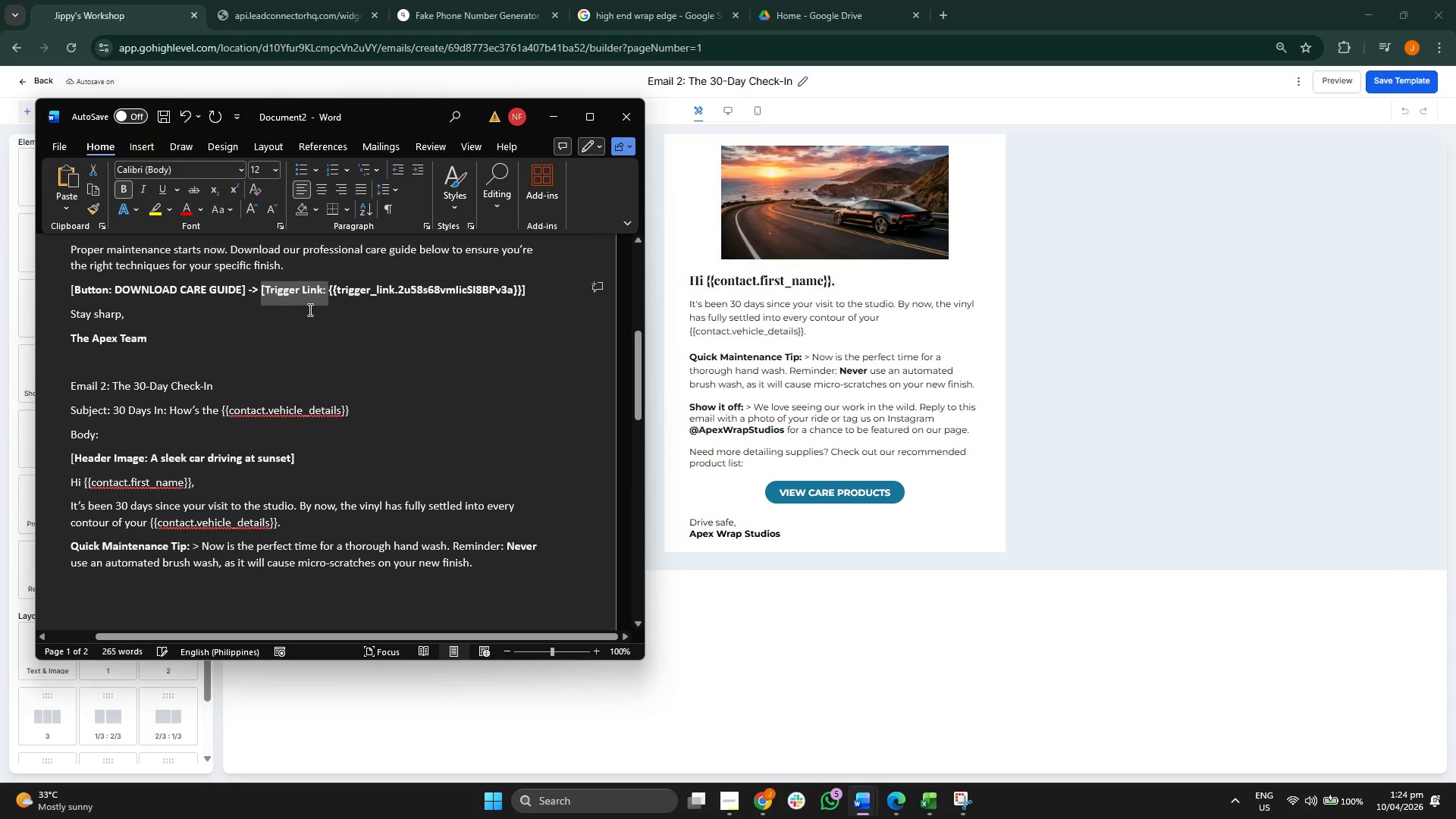 
key(Control+C)
 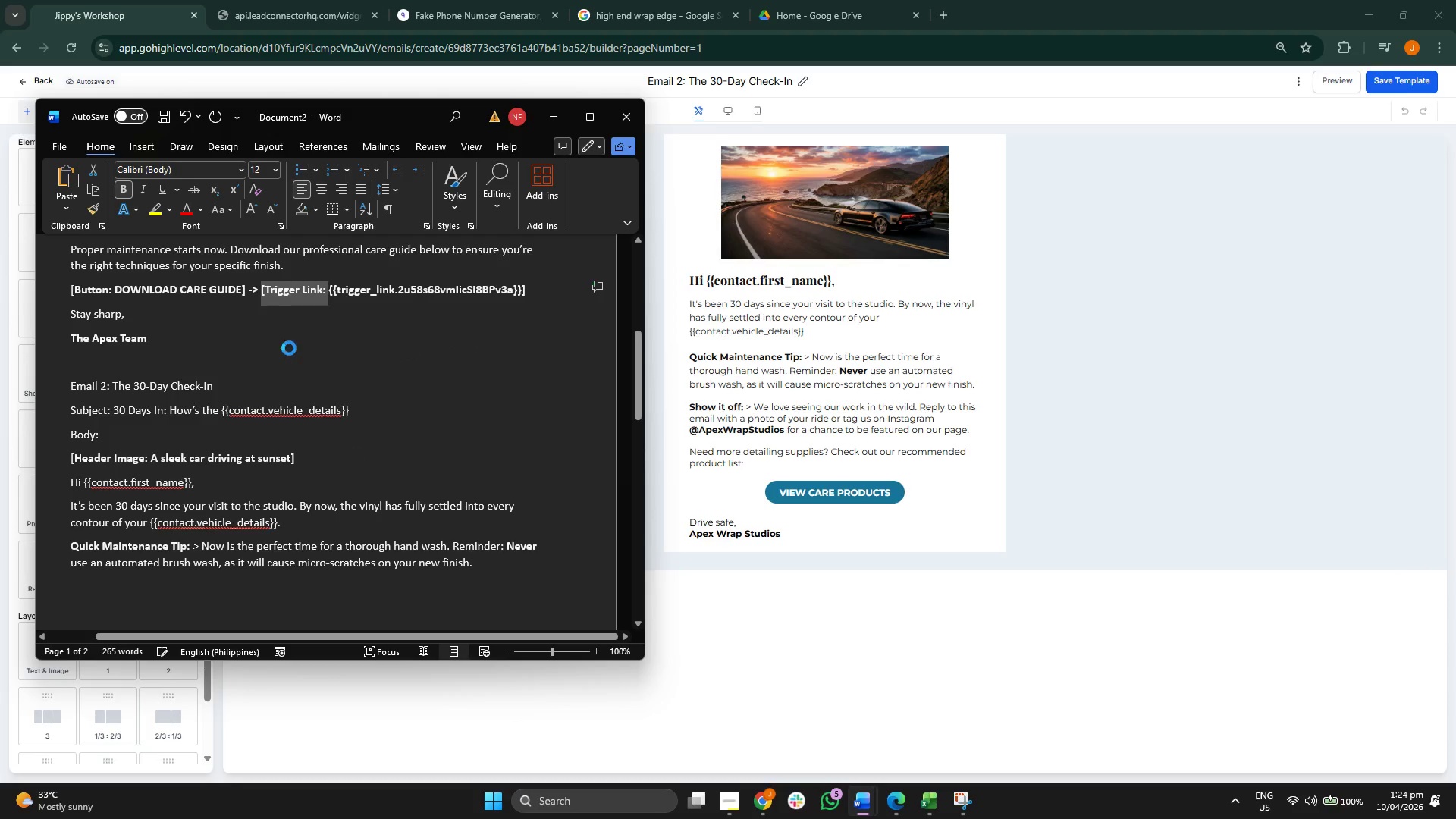 
scroll: coordinate [299, 377], scroll_direction: down, amount: 8.0
 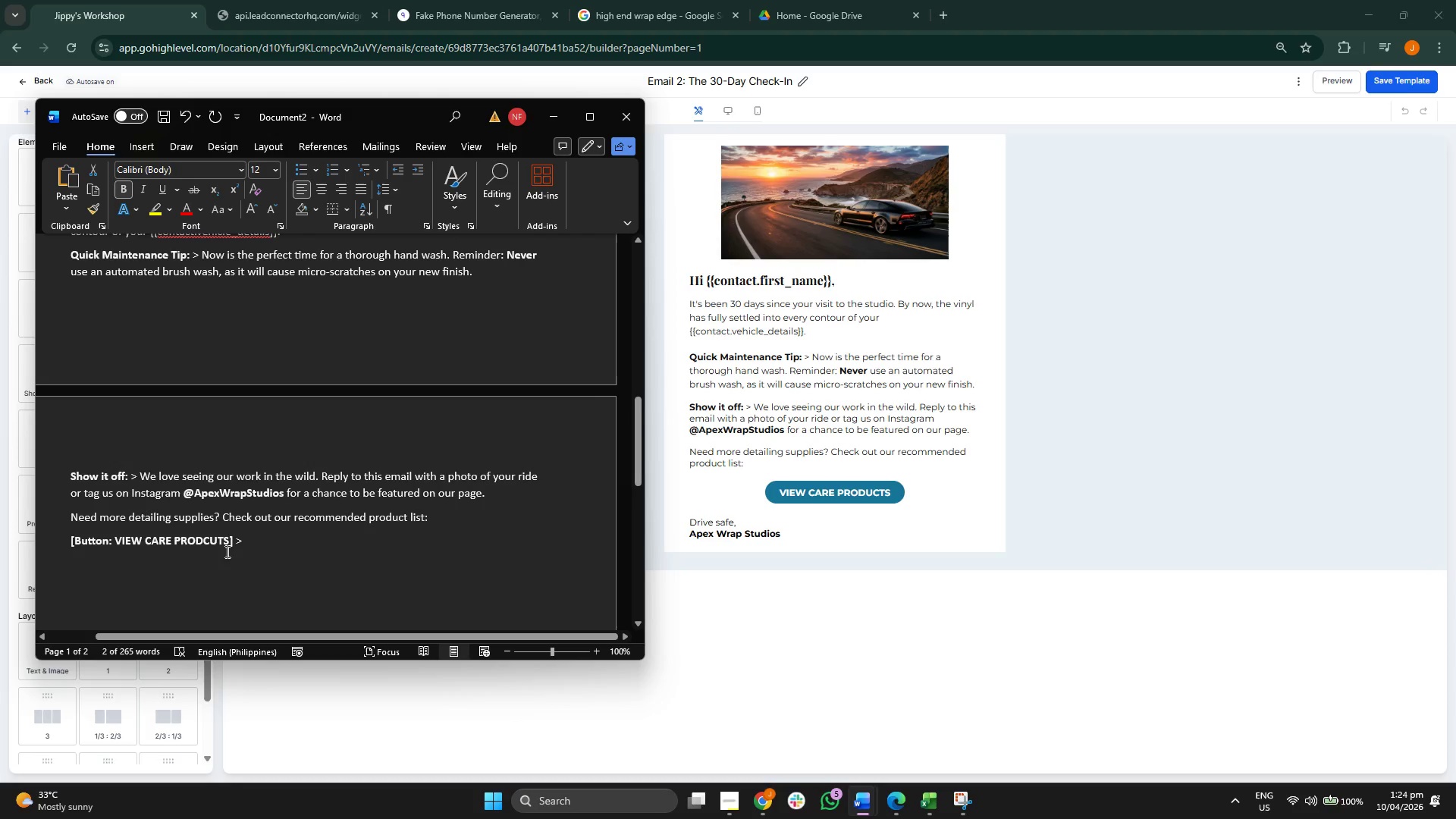 
left_click_drag(start_coordinate=[249, 547], to_coordinate=[230, 546])
 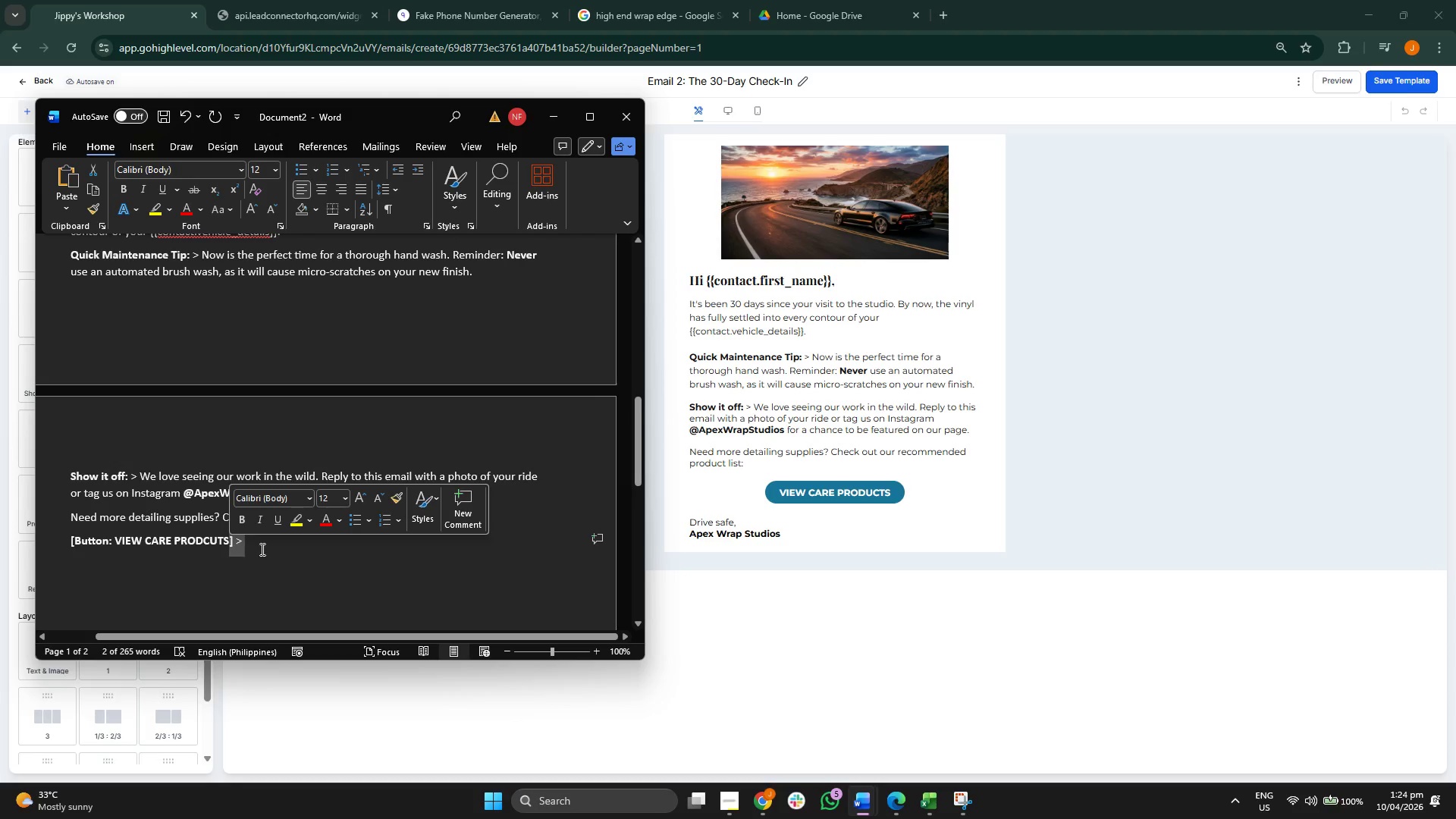 
left_click([264, 548])
 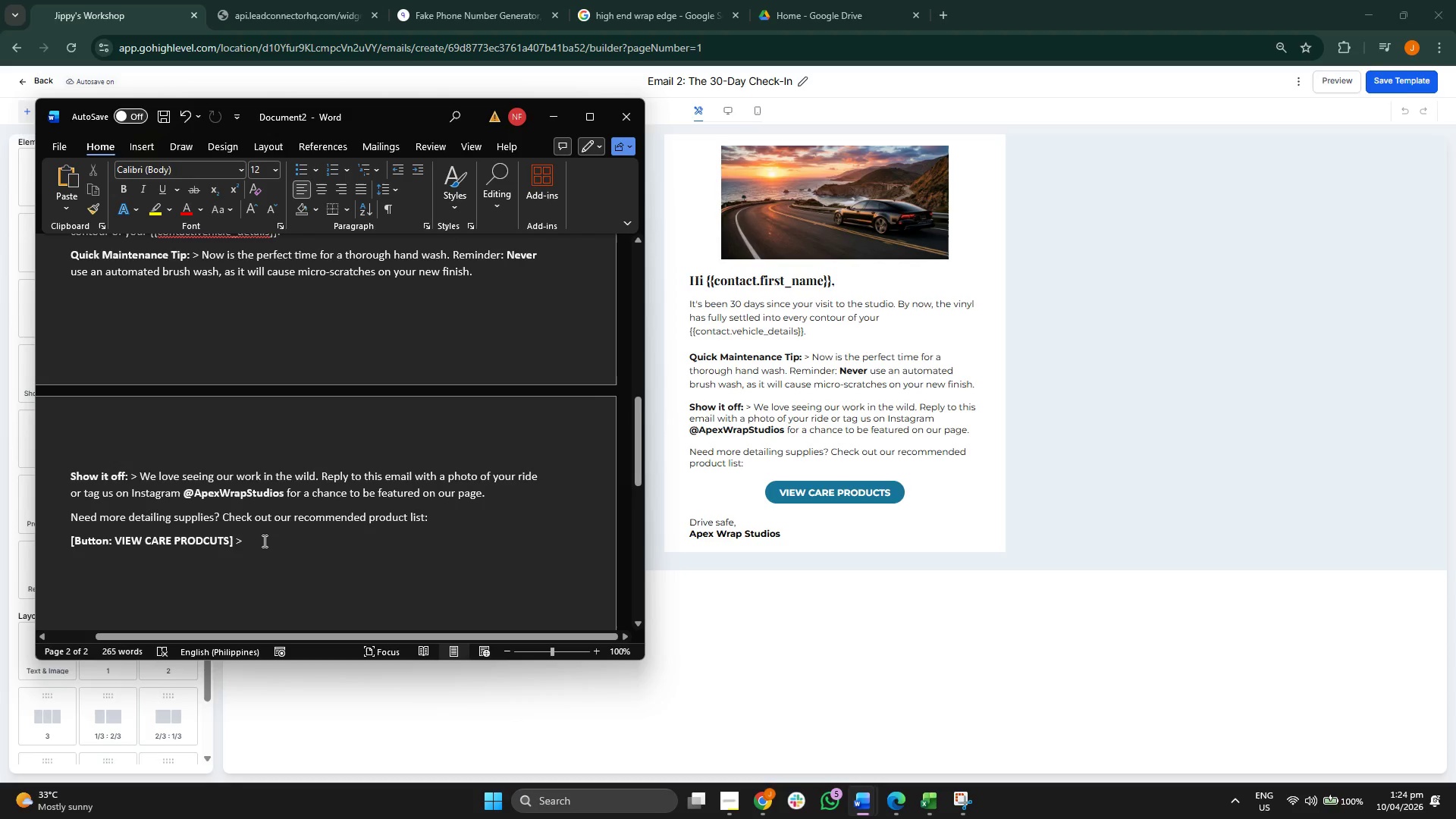 
key(ArrowLeft)
 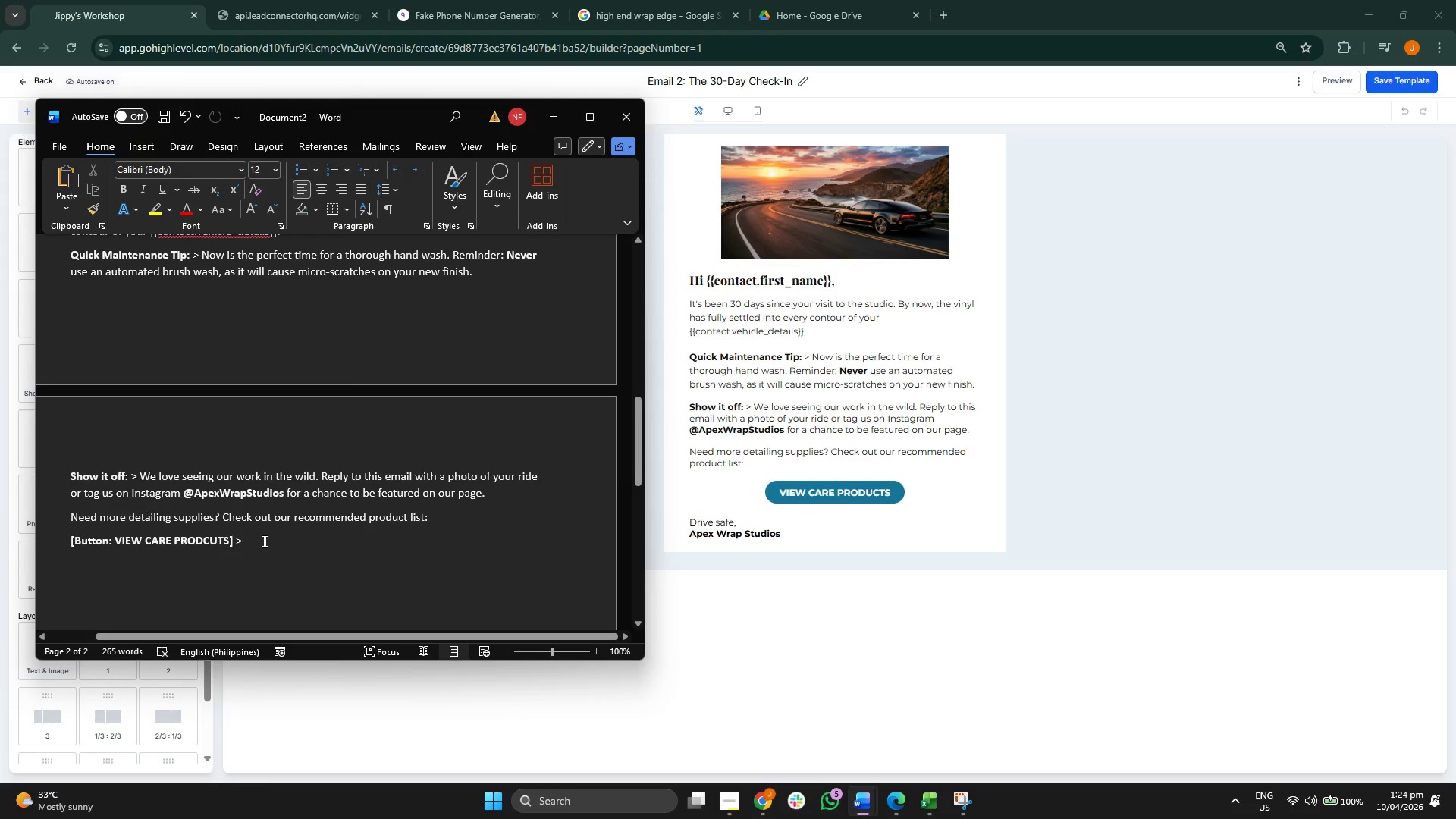 
key(Backspace)
 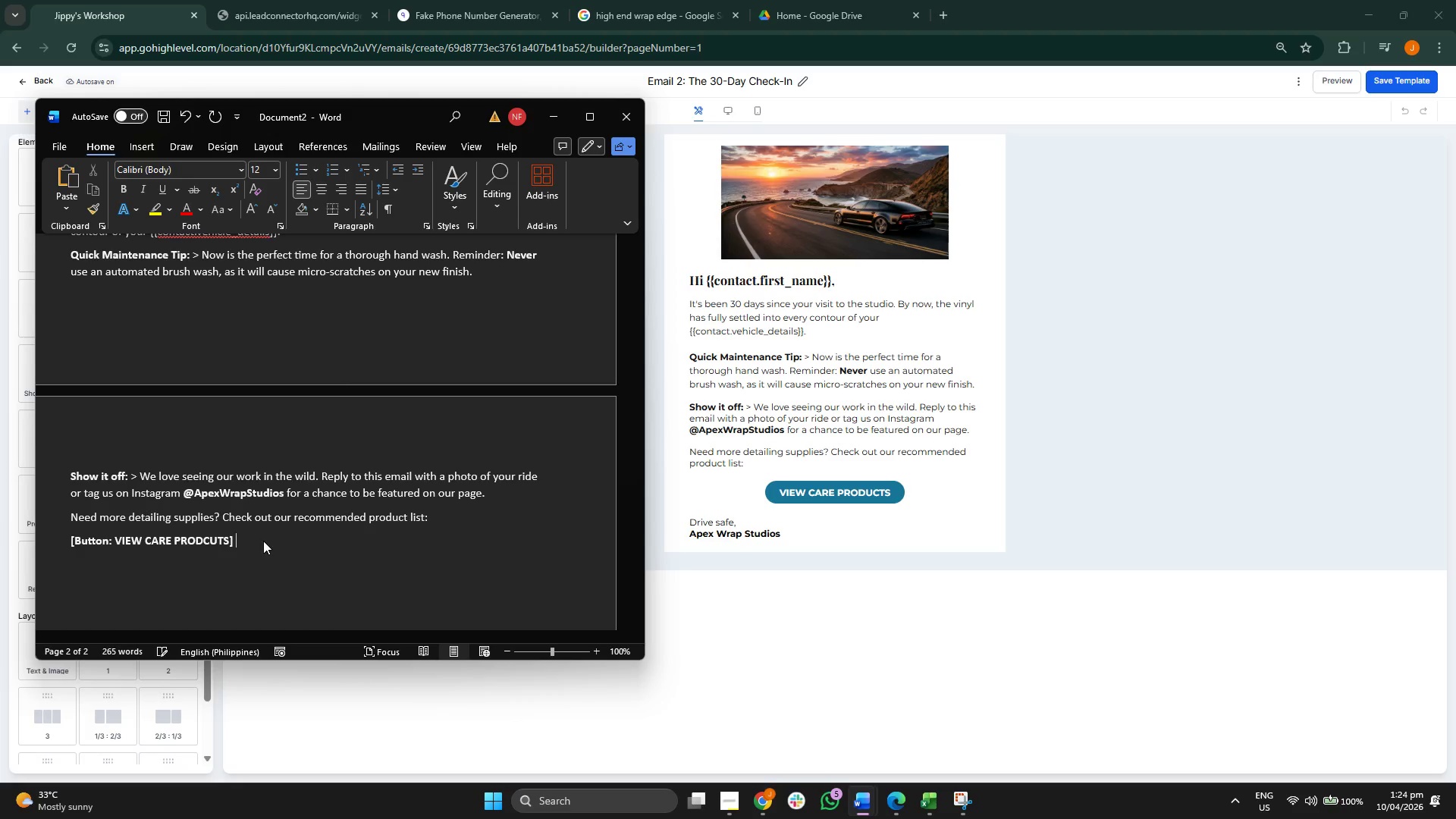 
key(Control+B)
 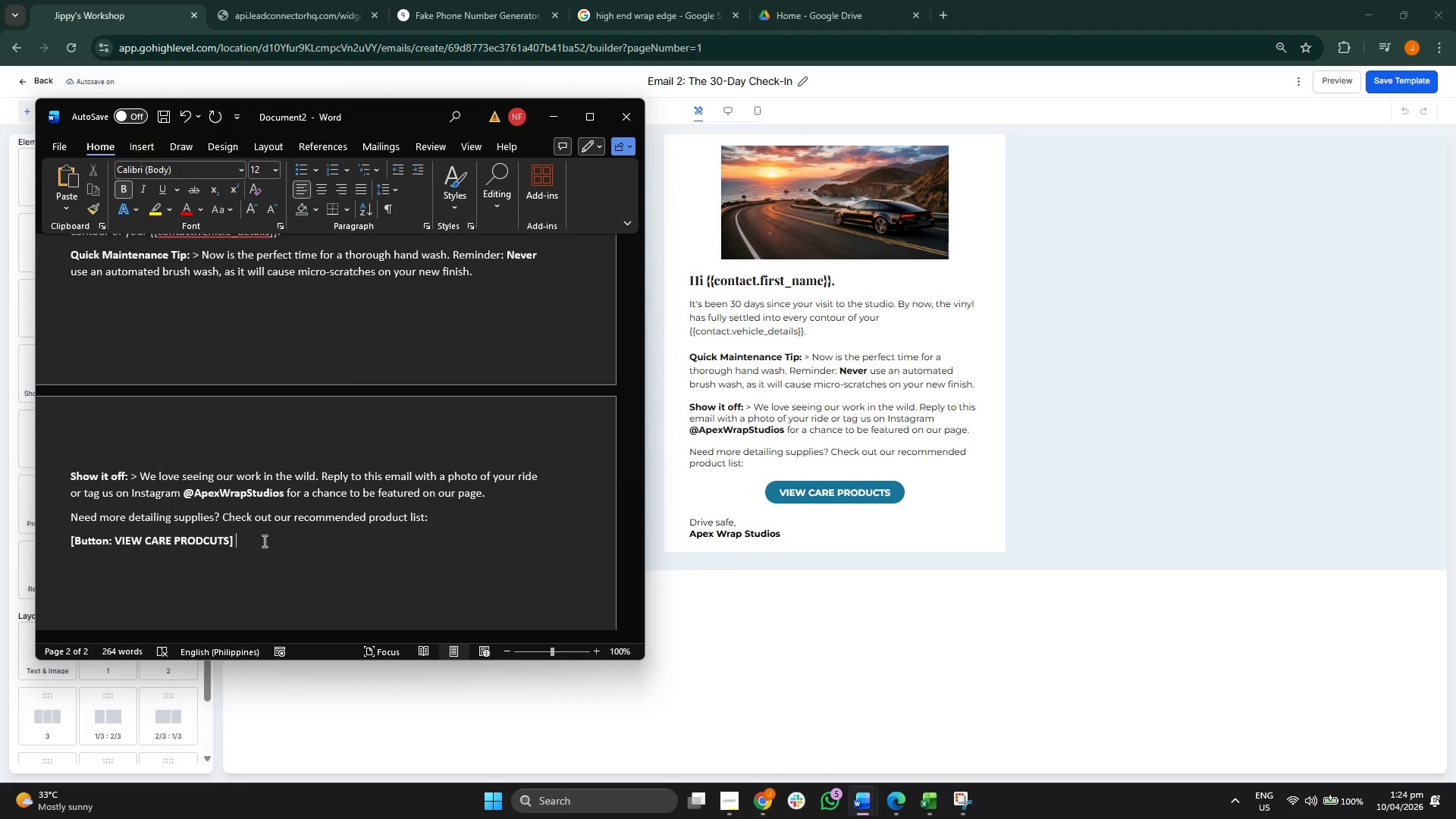 
key(Minus)
 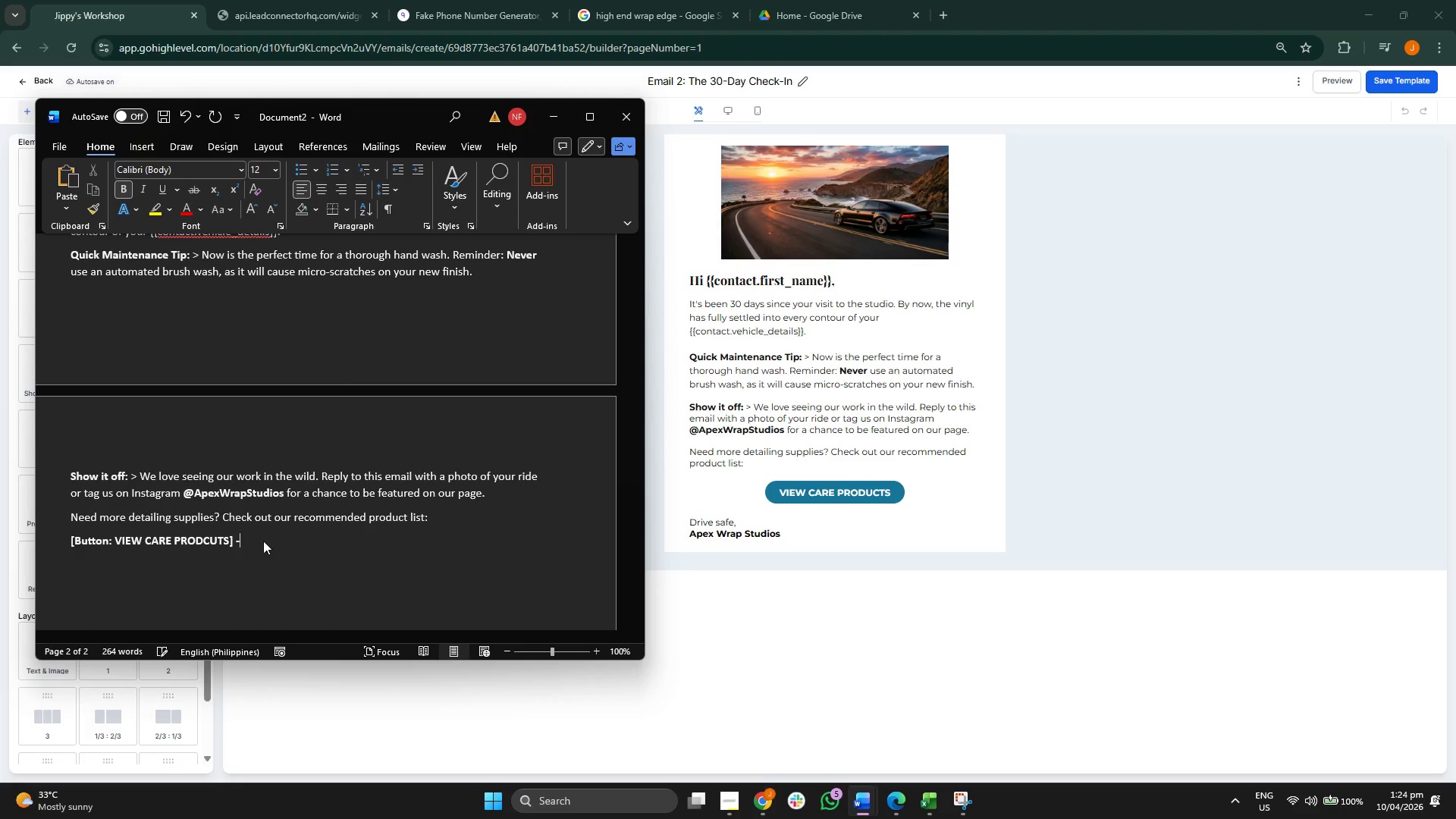 
hold_key(key=ShiftRight, duration=0.55)
 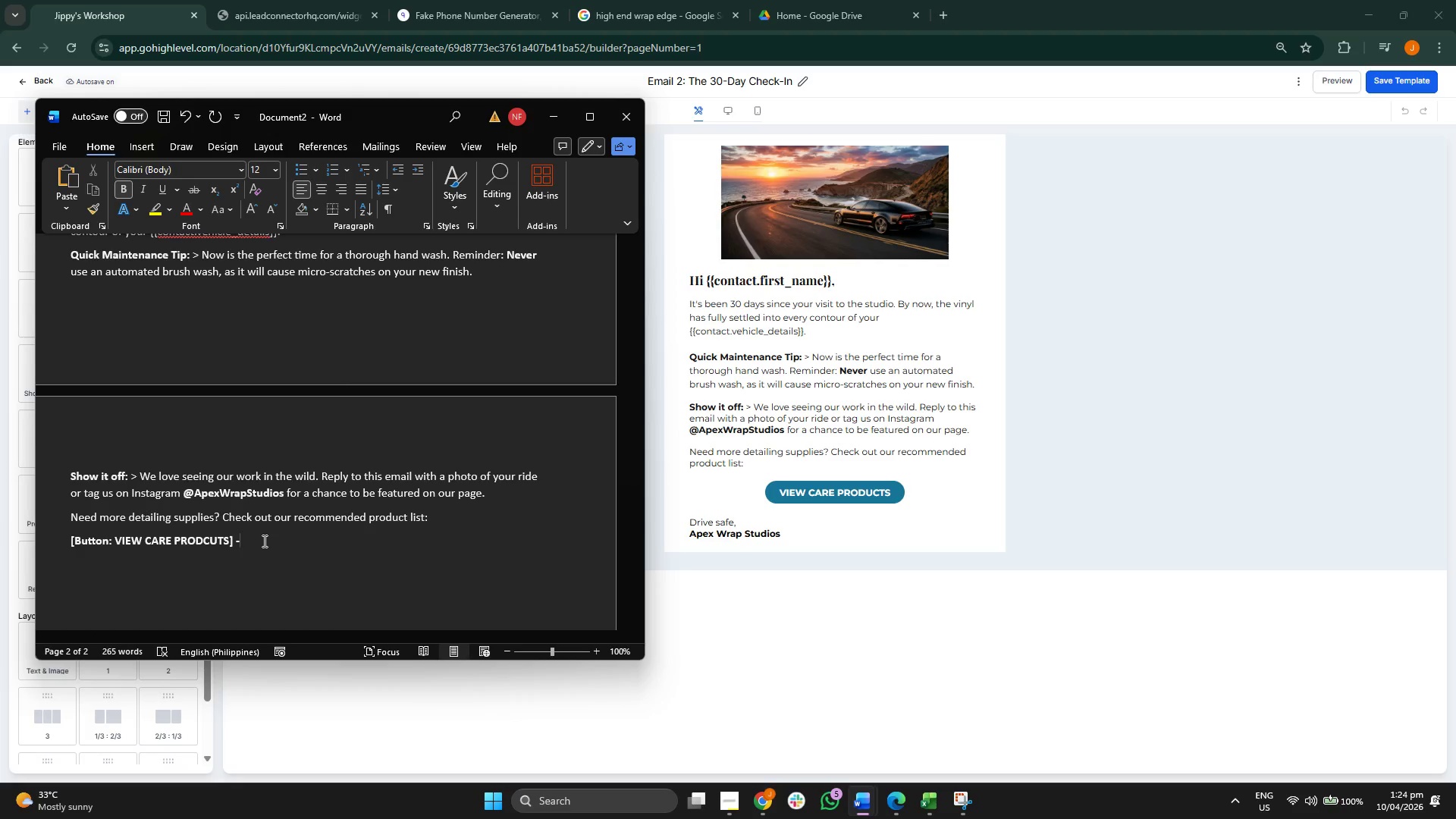 
key(Shift+ShiftRight)
 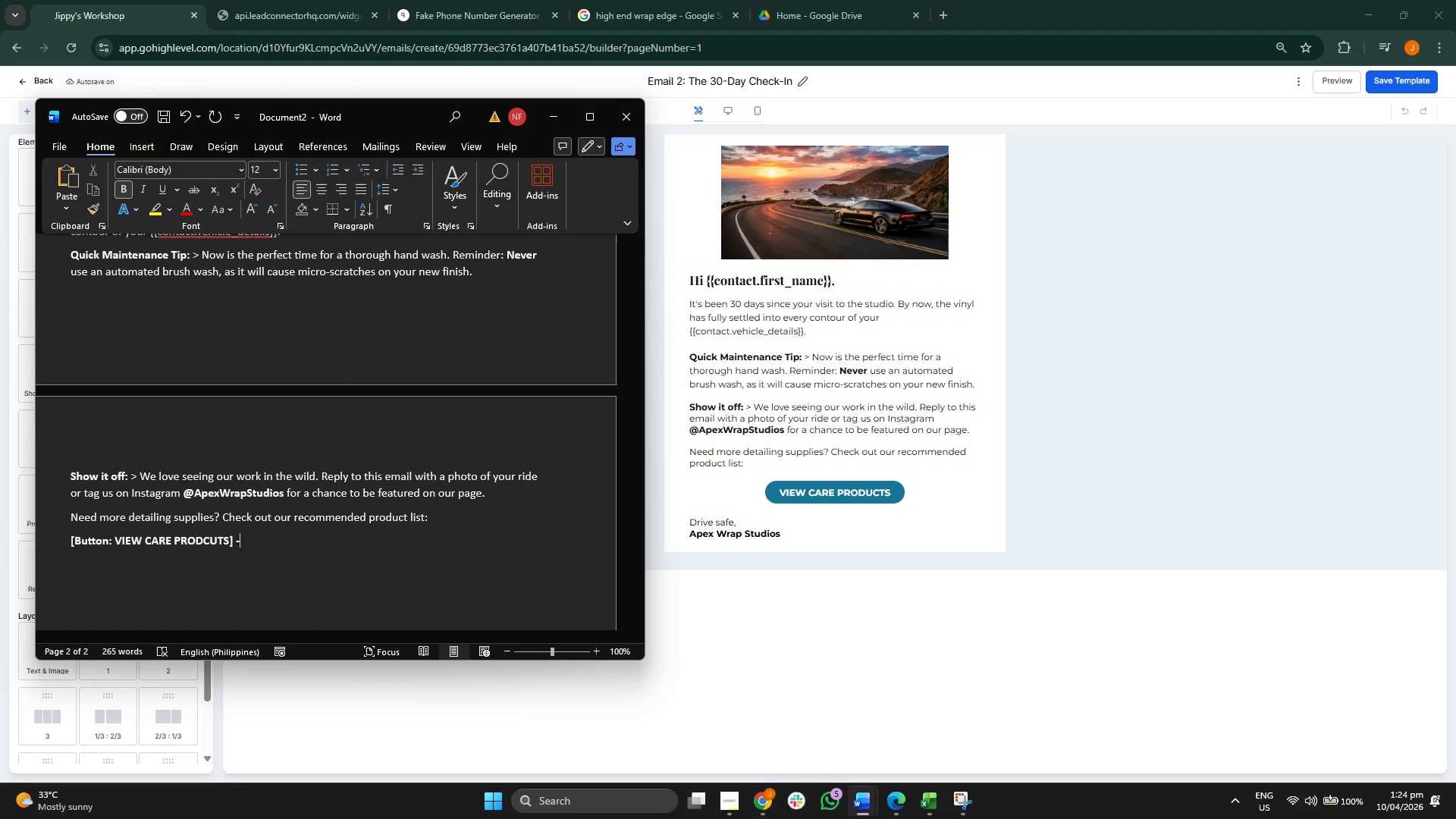 
key(Shift+Period)
 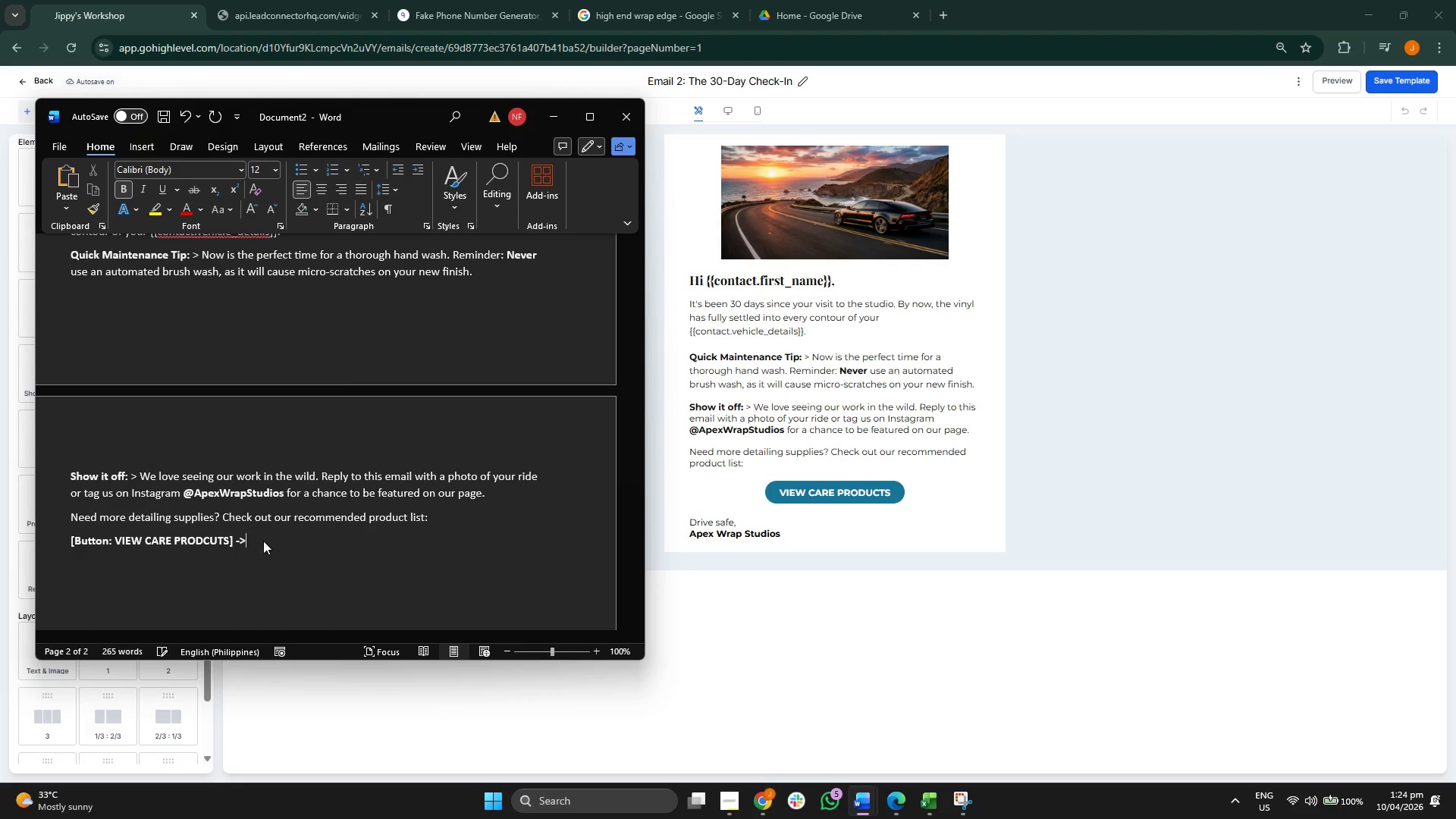 
key(Space)
 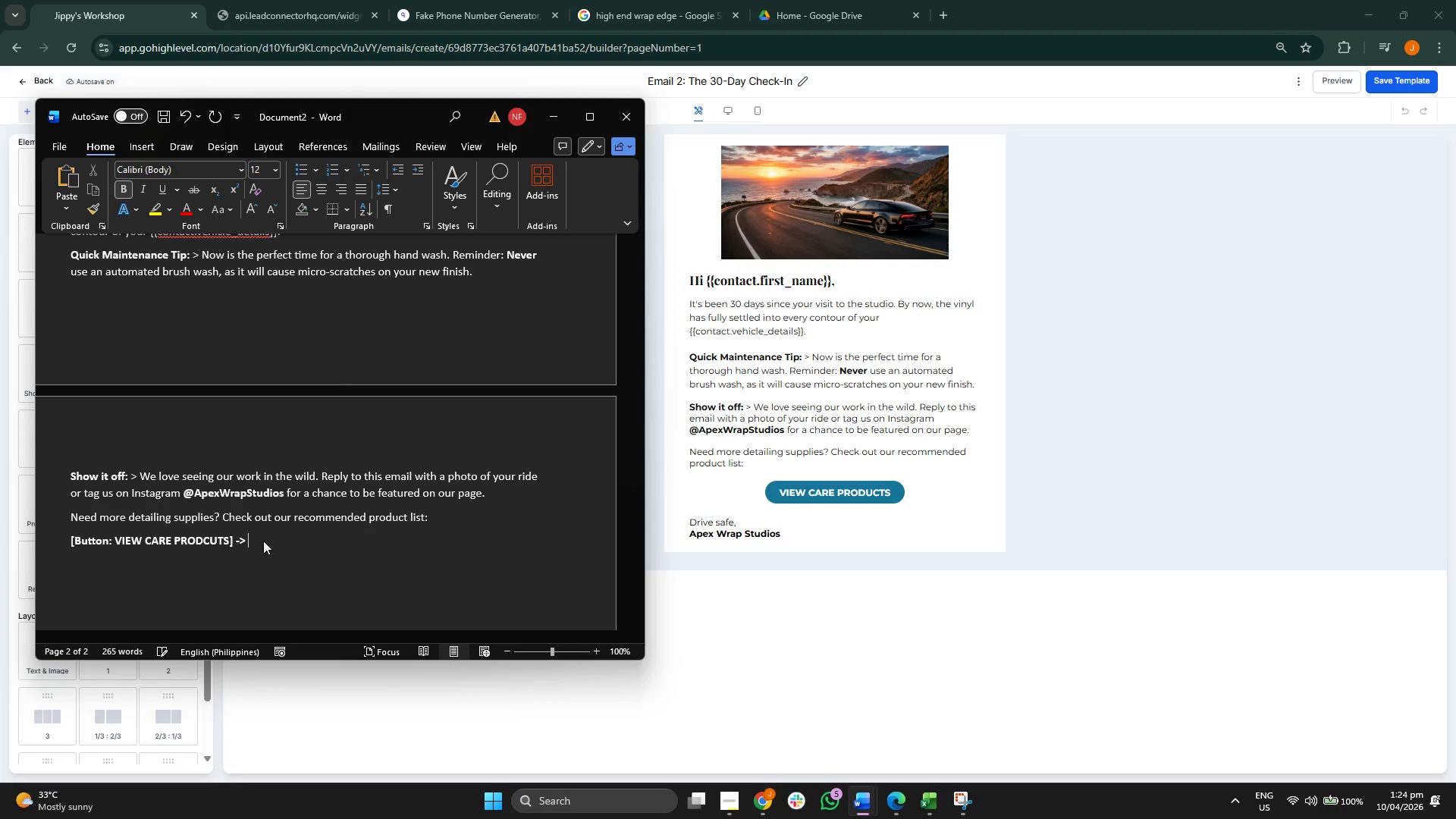 
key(Control+V)
 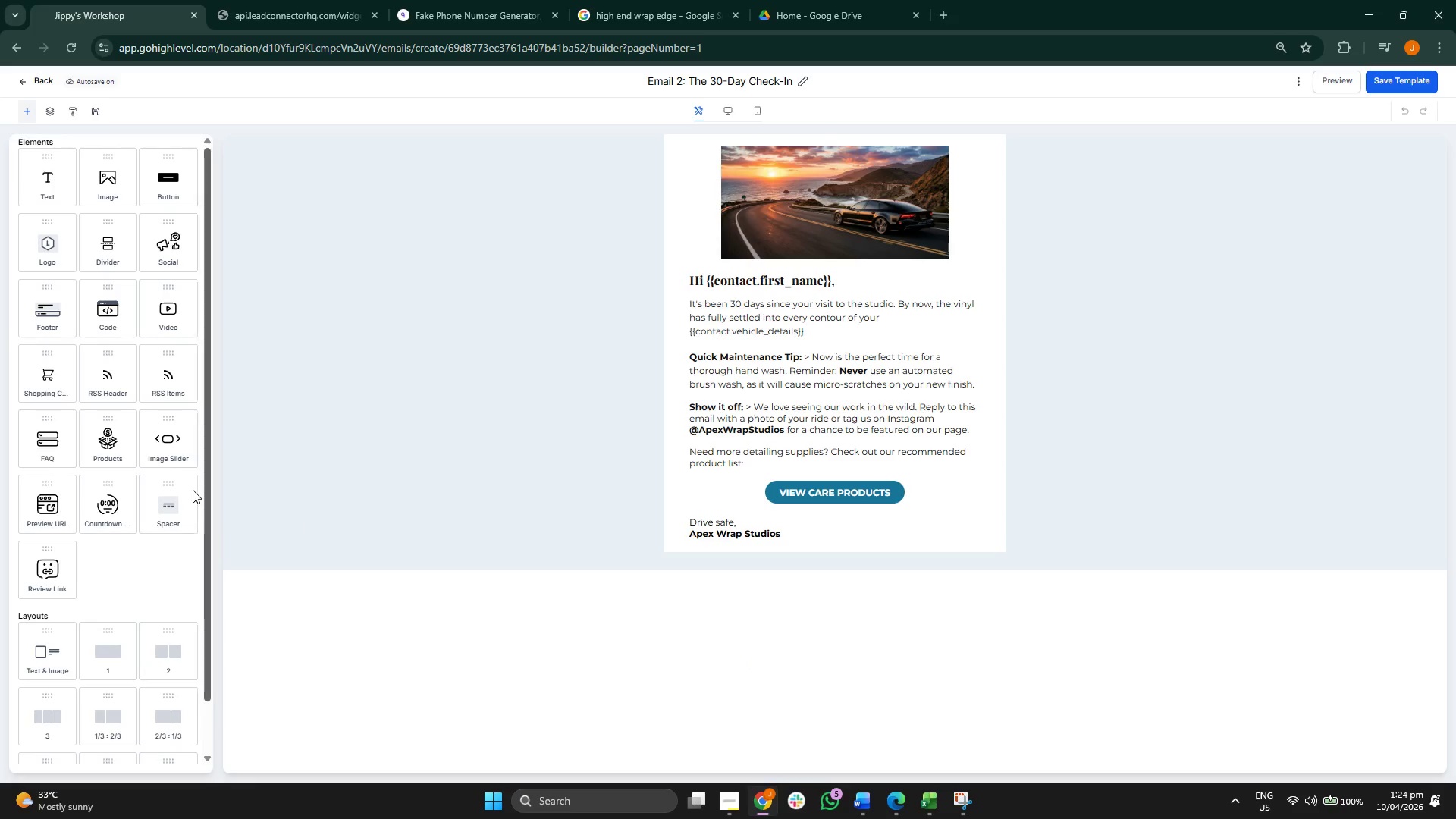 
left_click([799, 496])
 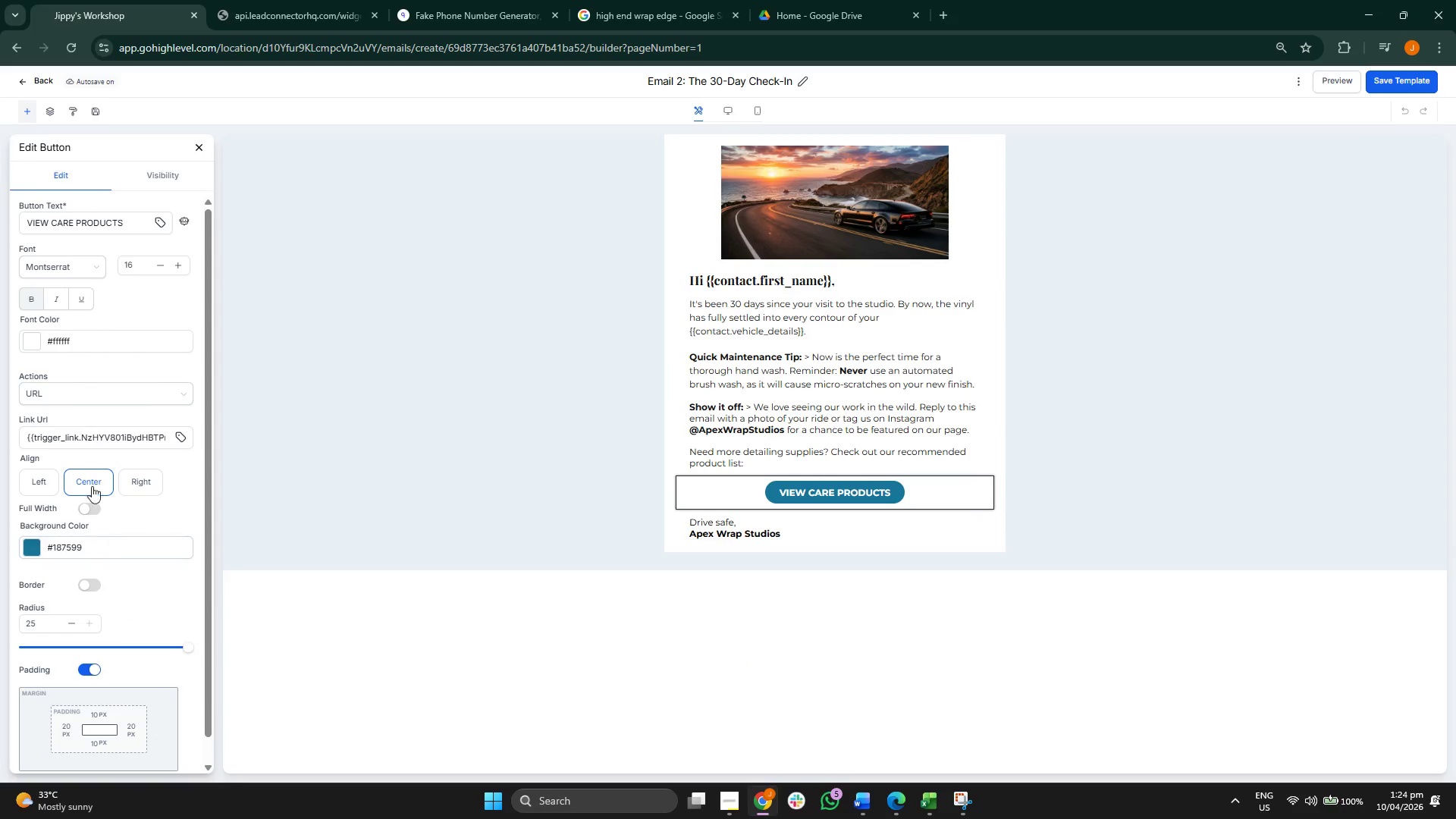 
double_click([111, 435])
 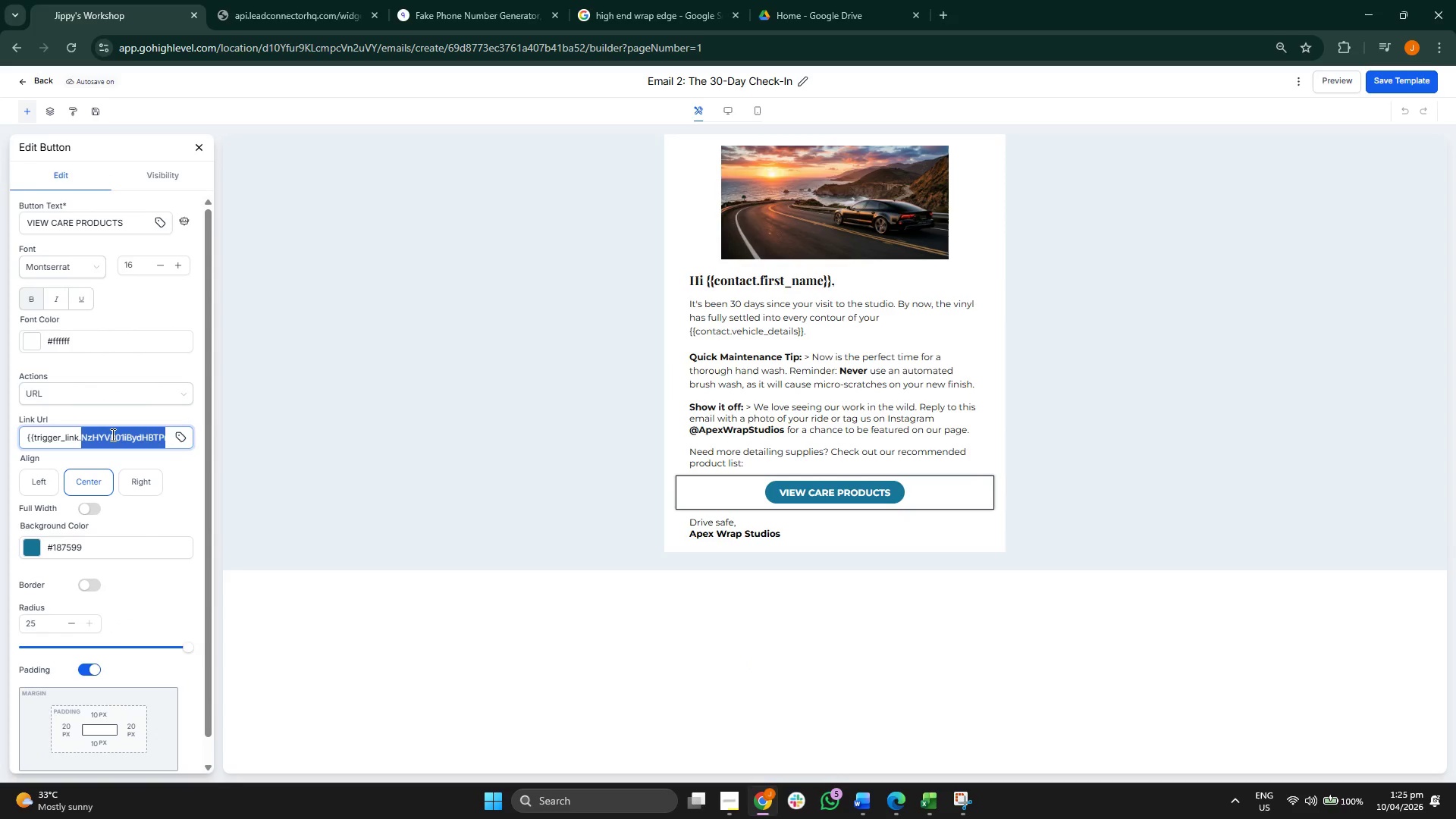 
triple_click([111, 435])
 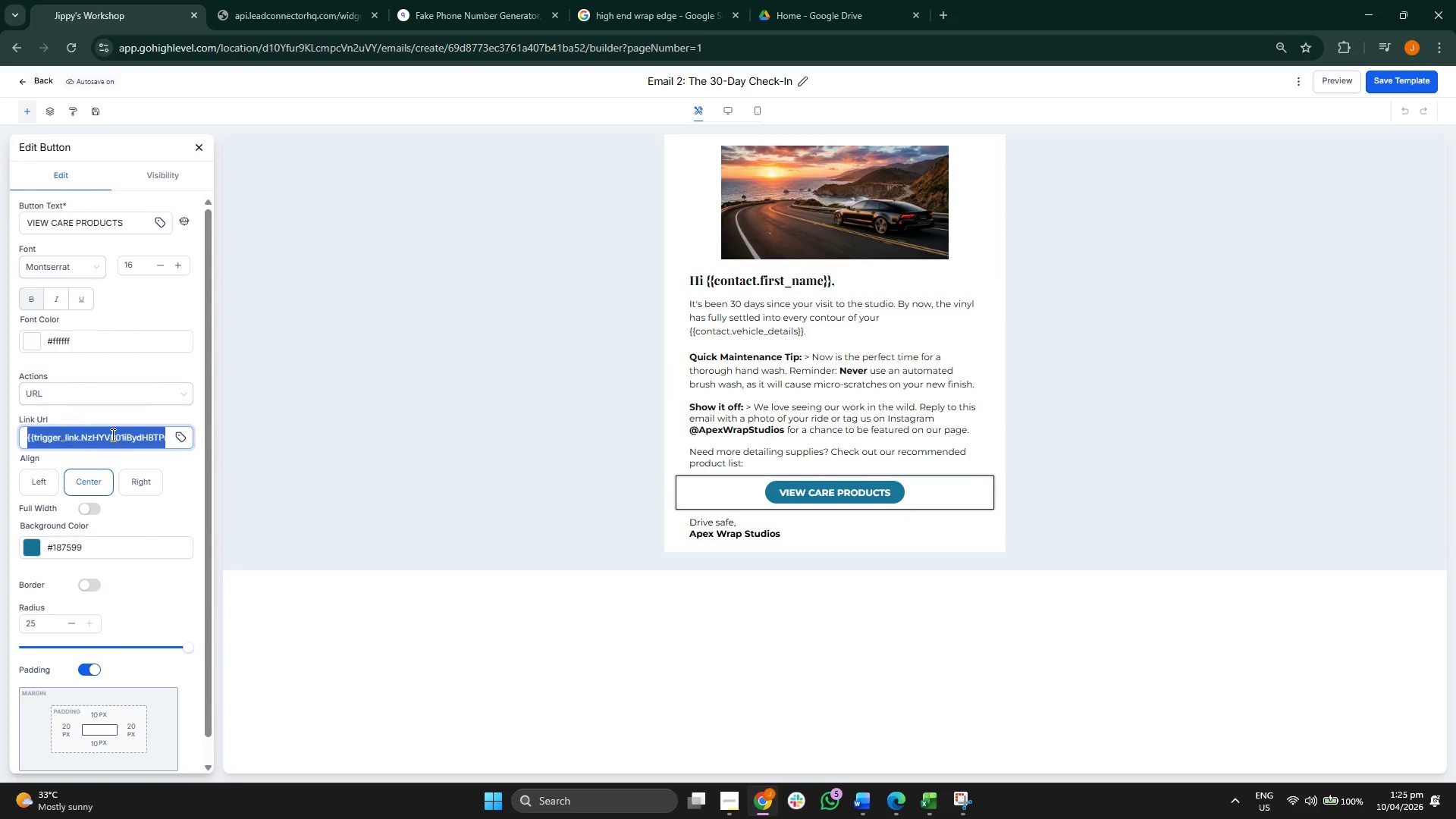 
key(Control+ControlLeft)
 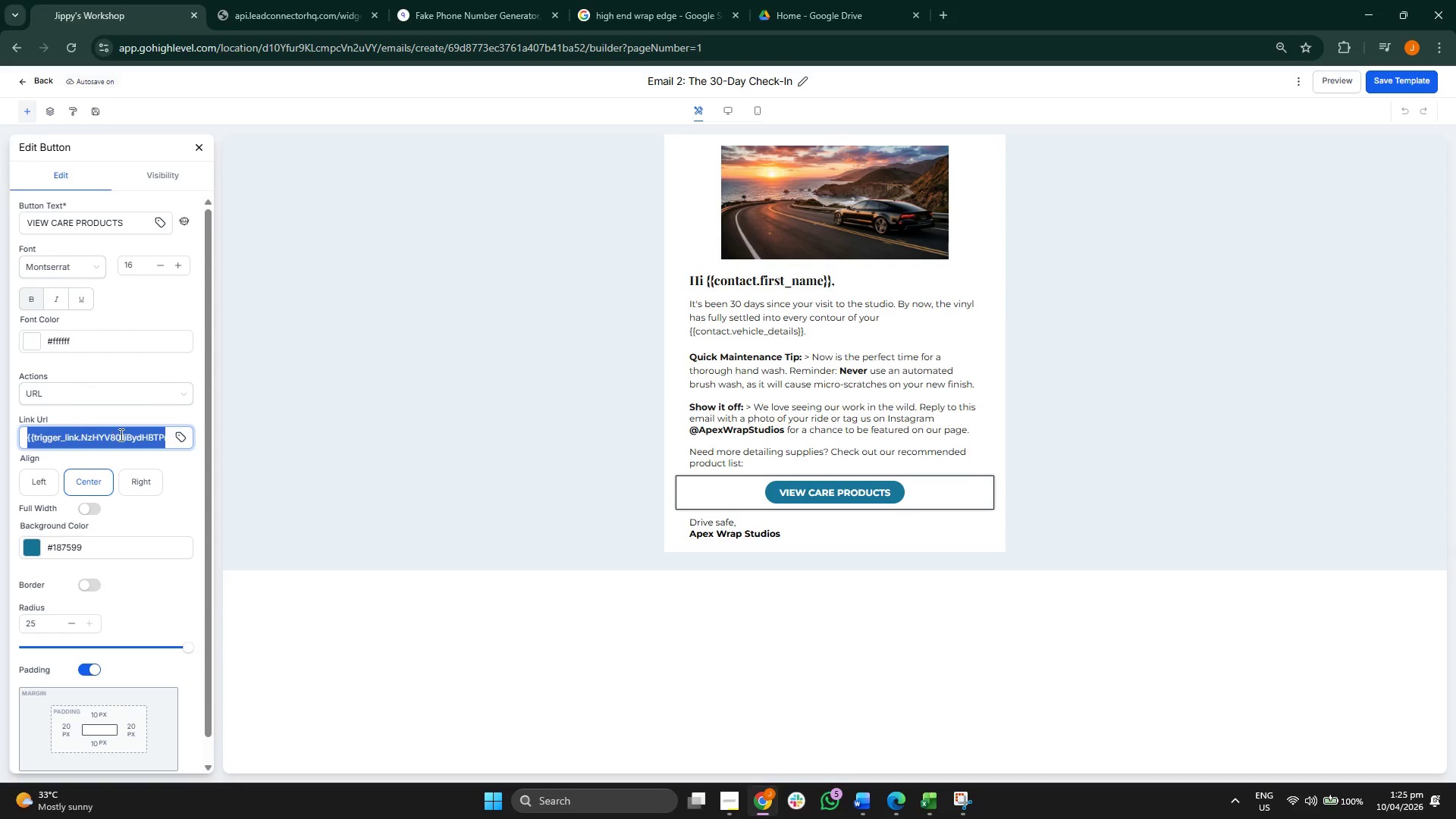 
key(Control+C)
 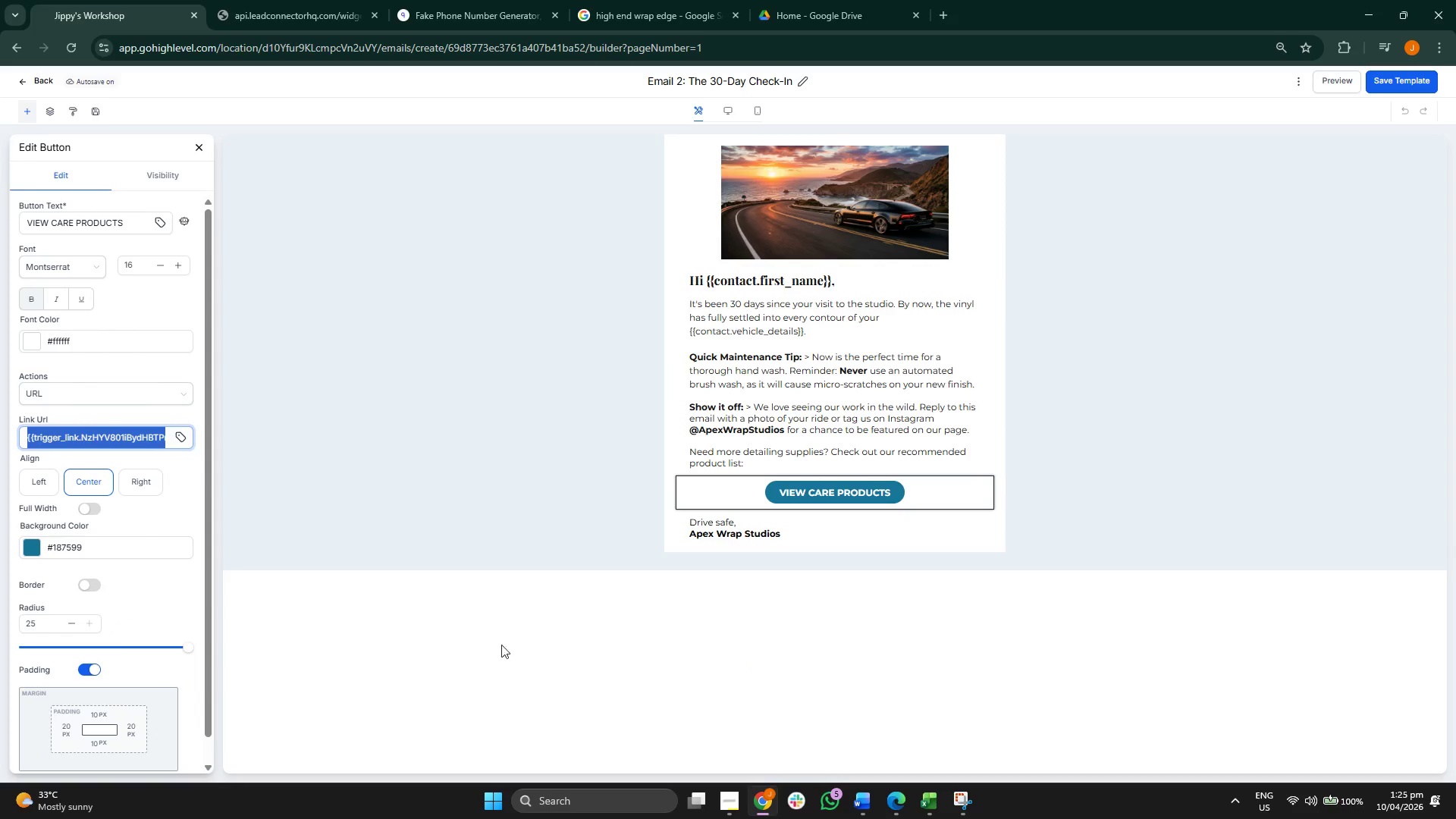 
left_click([529, 662])
 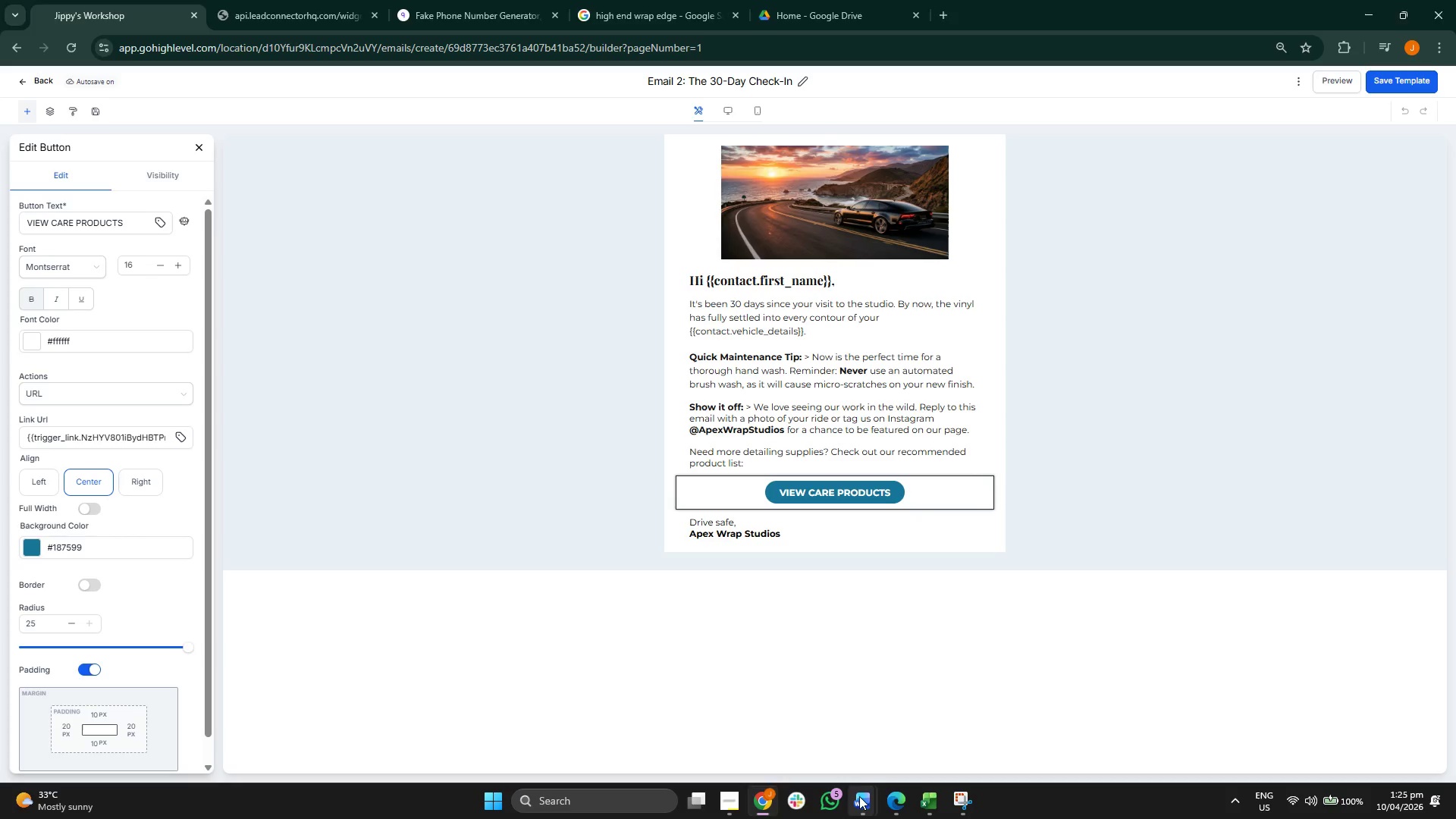 
double_click([888, 720])
 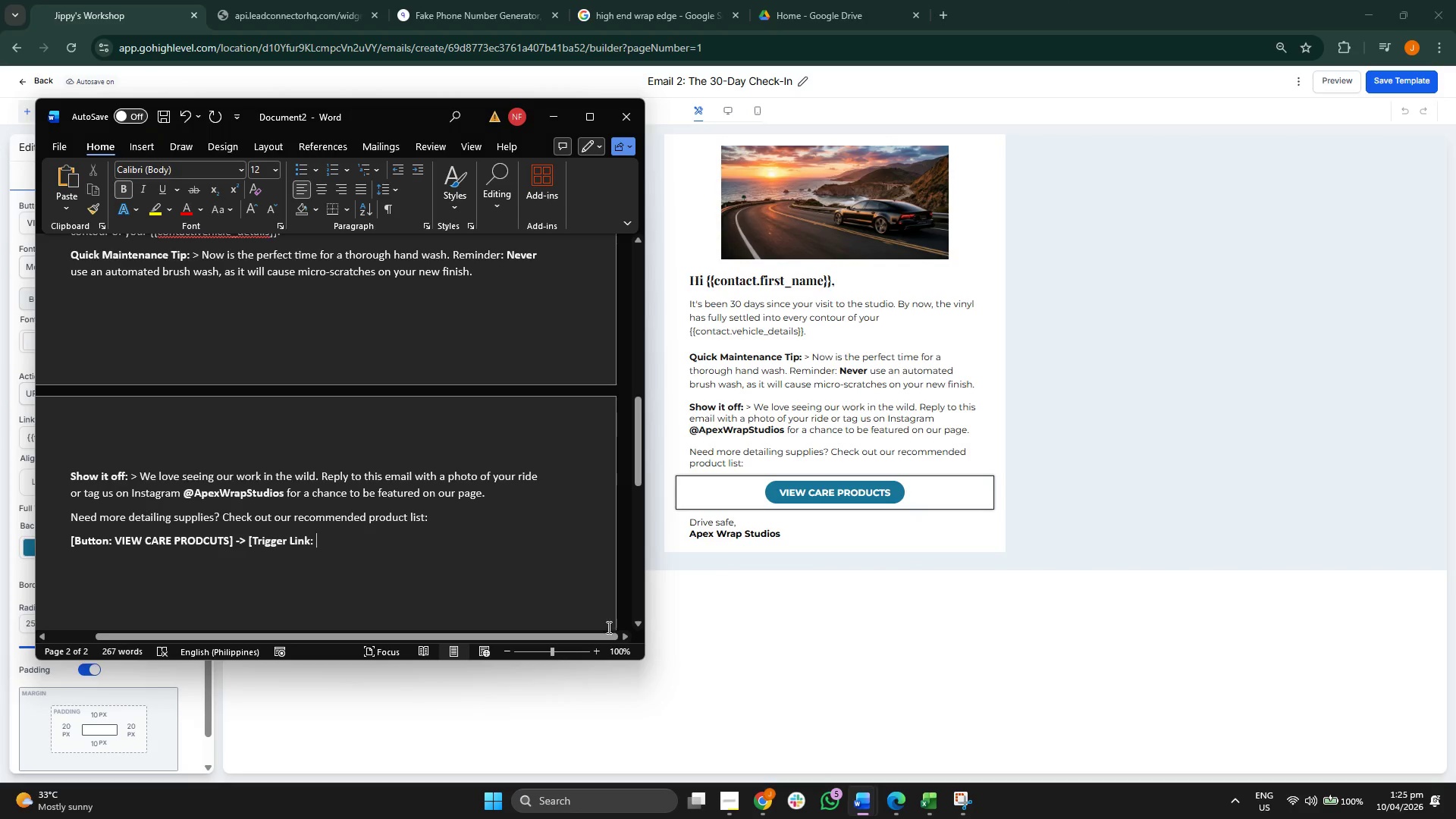 
key(Control+ControlLeft)
 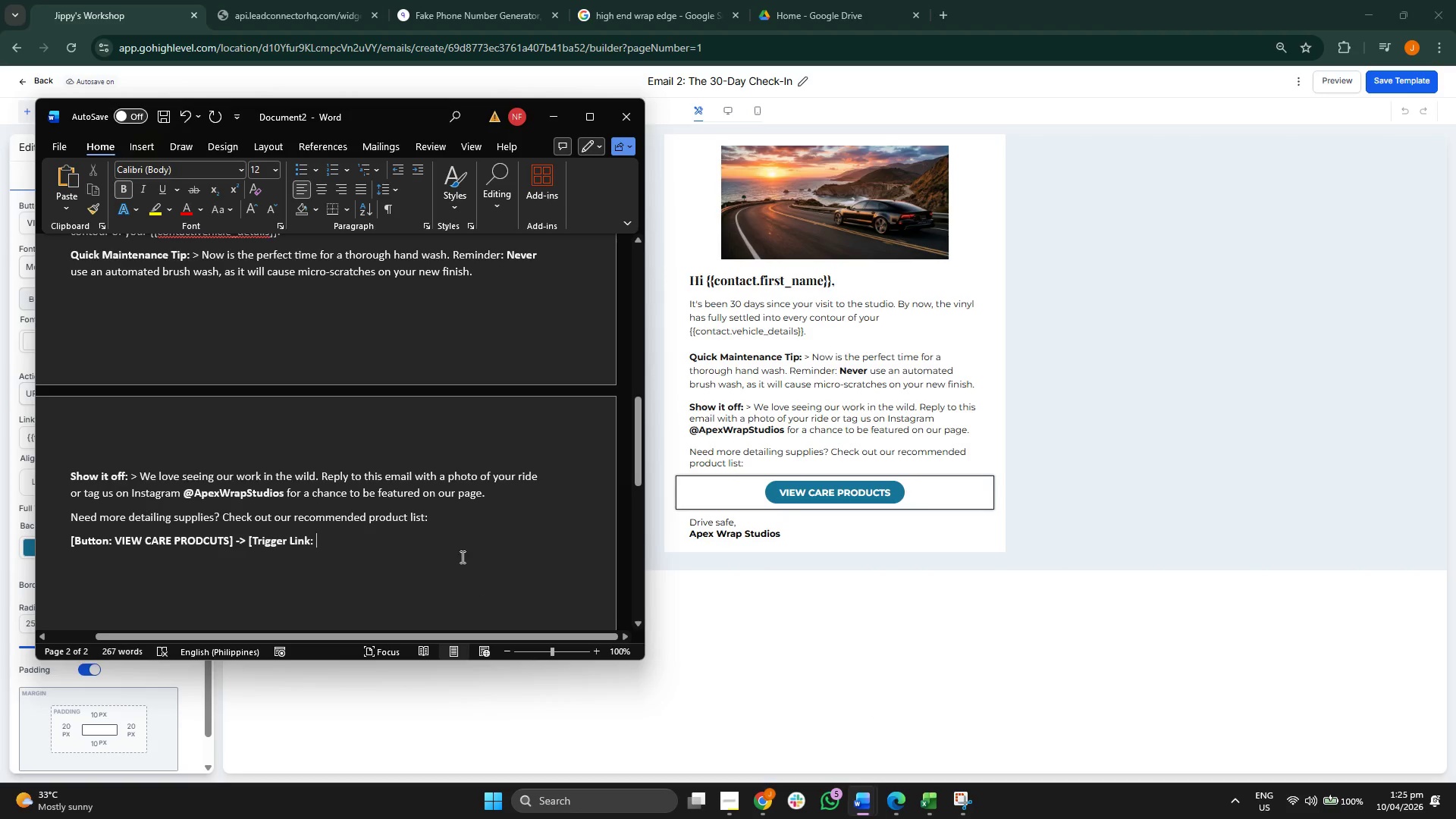 
key(Control+V)
 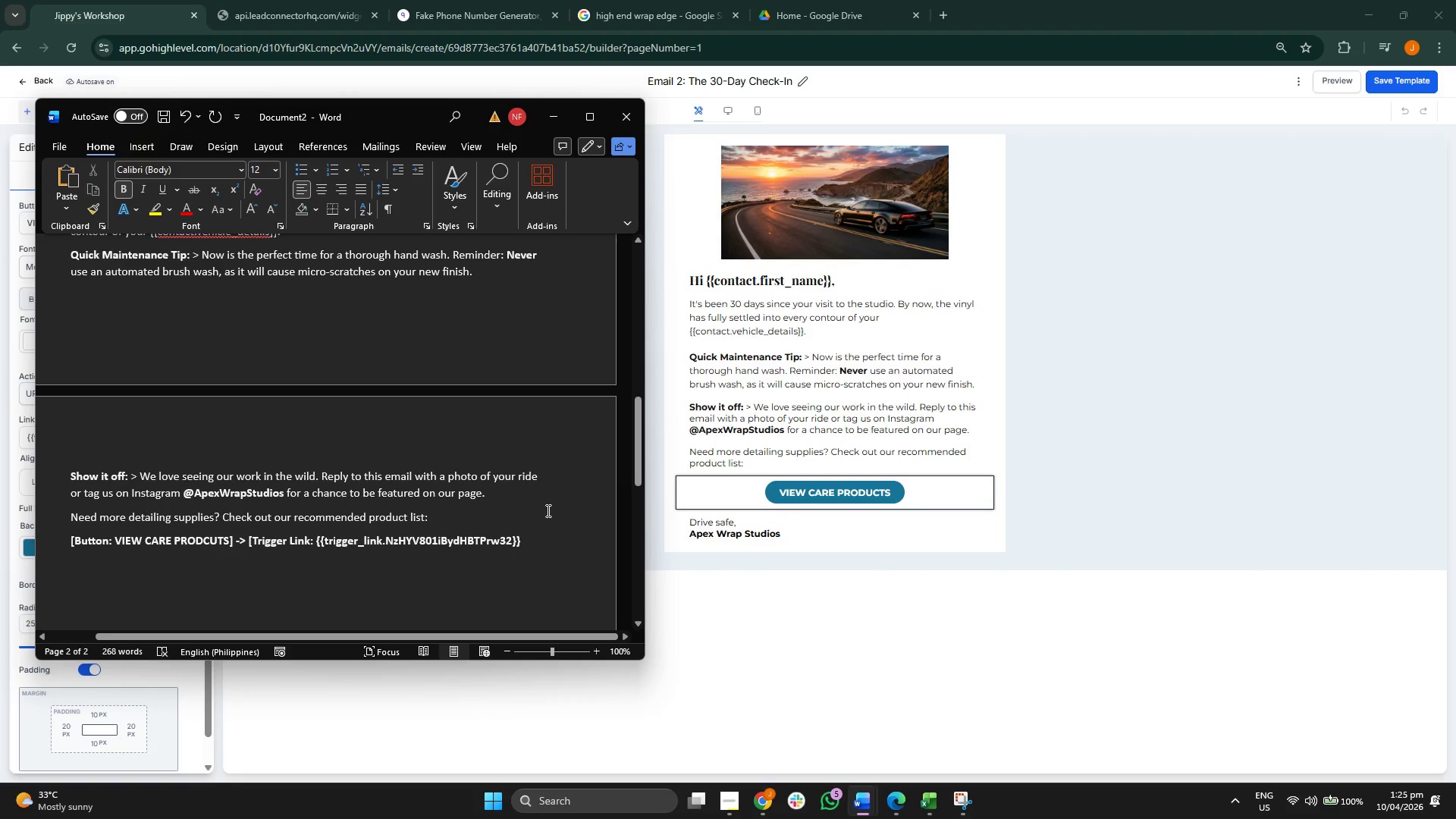 
key(BracketRight)
 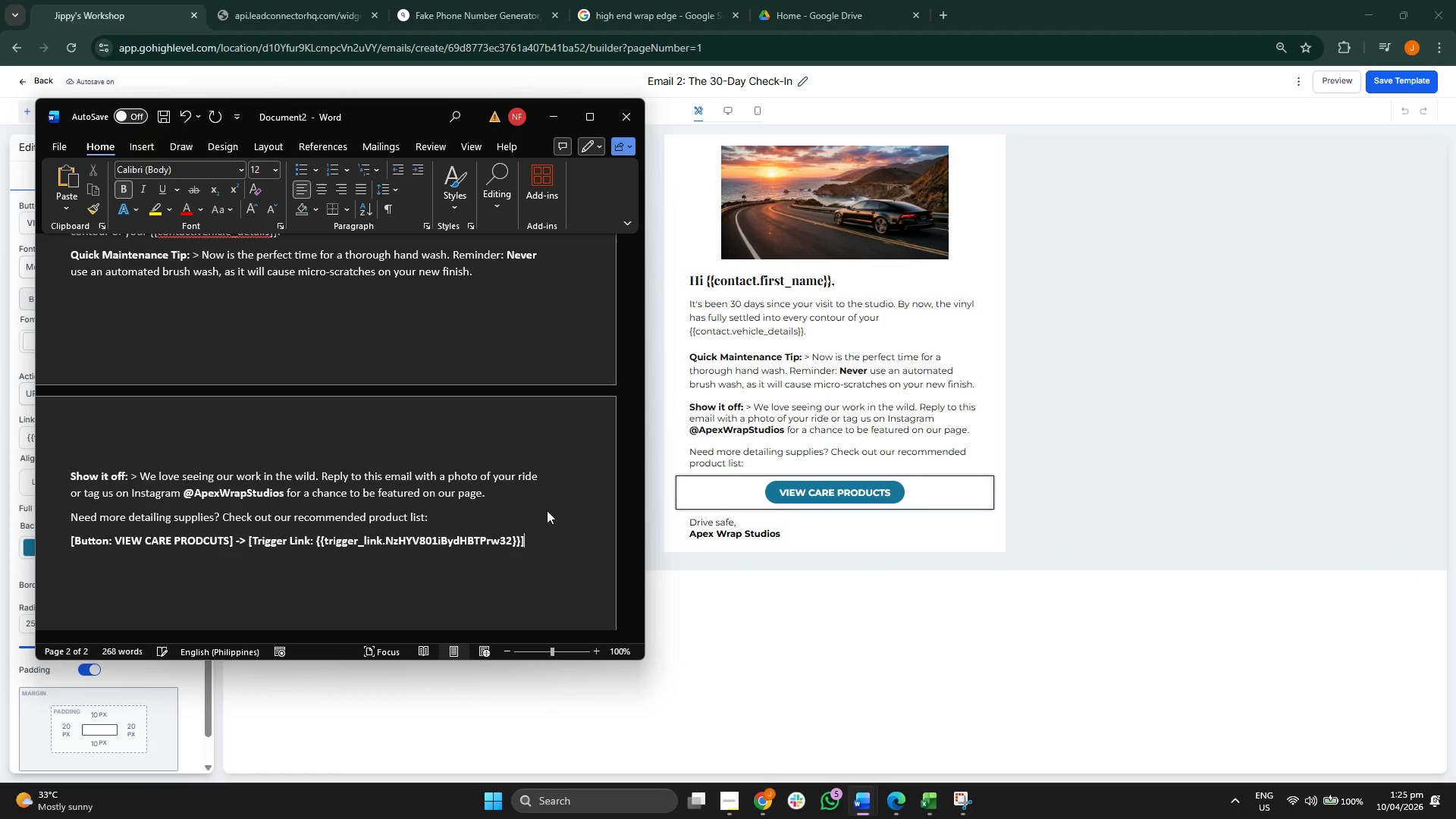 
key(Enter)
 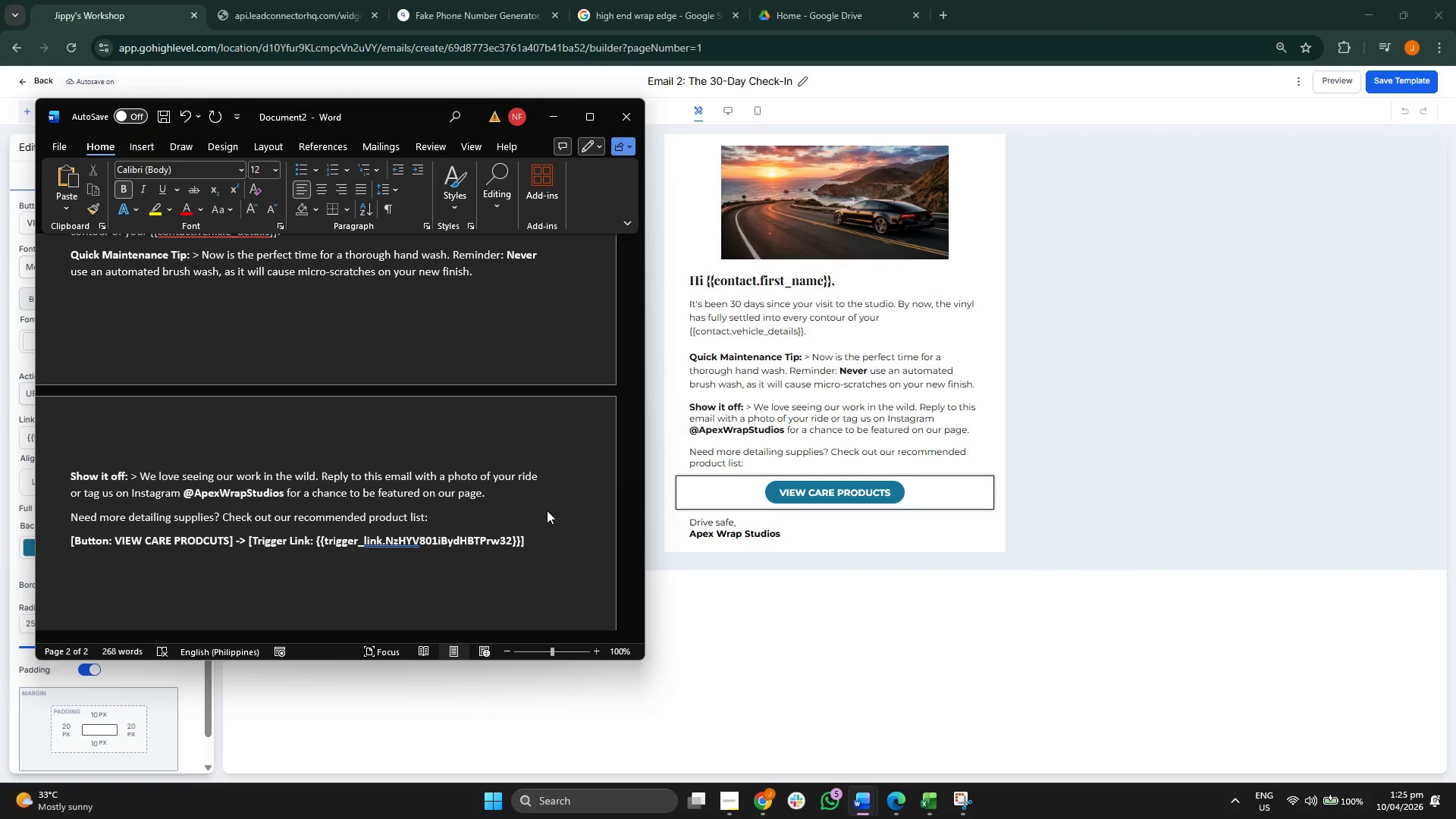 
key(Control+B)
 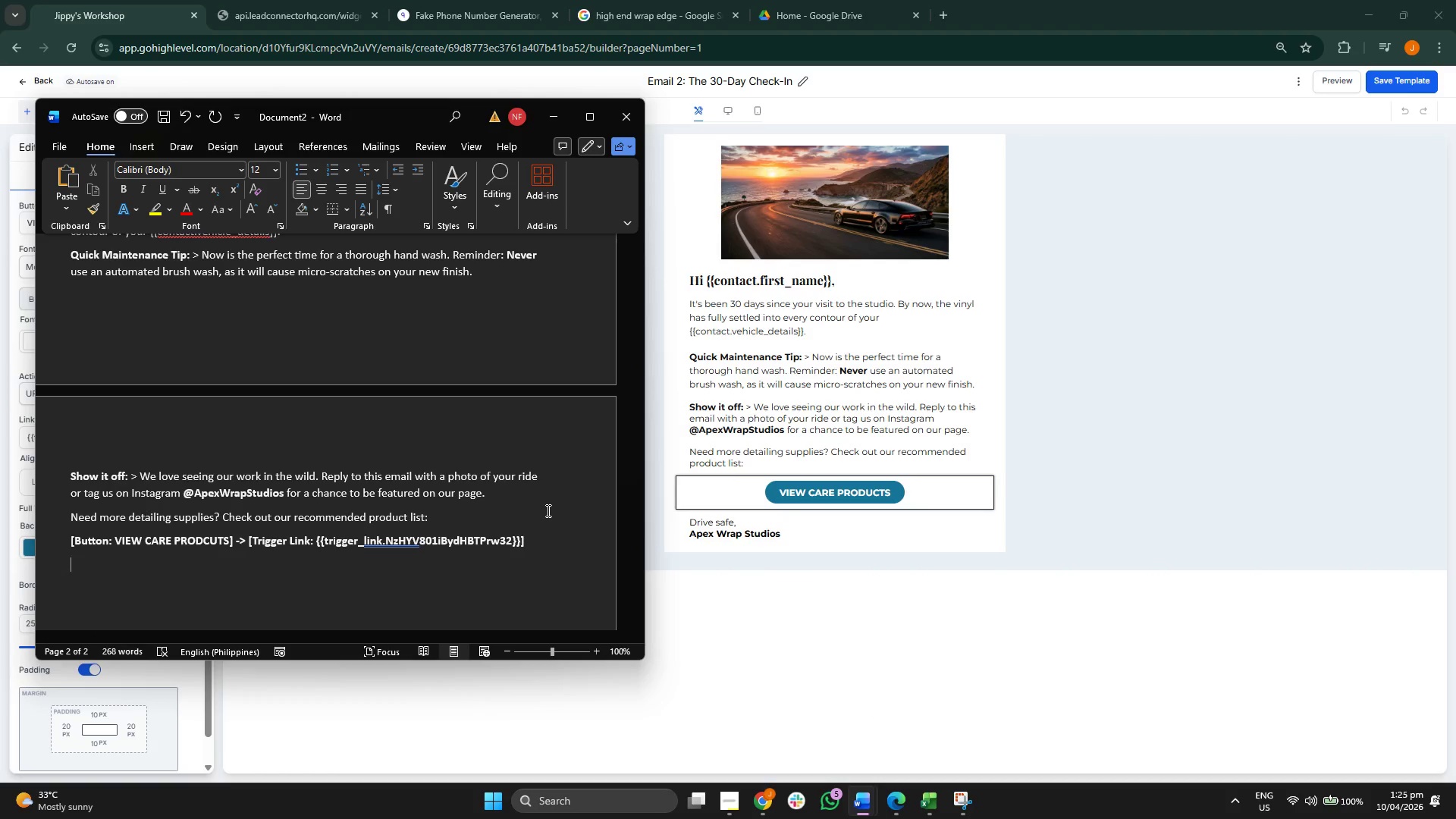 
type(df)
key(Backspace)
key(Backspace)
type(dR)
key(Backspace)
key(Backspace)
type(Di)
key(Backspace)
type(rive sage,)
key(Backspace)
key(Backspace)
key(Backspace)
type(fe,)
 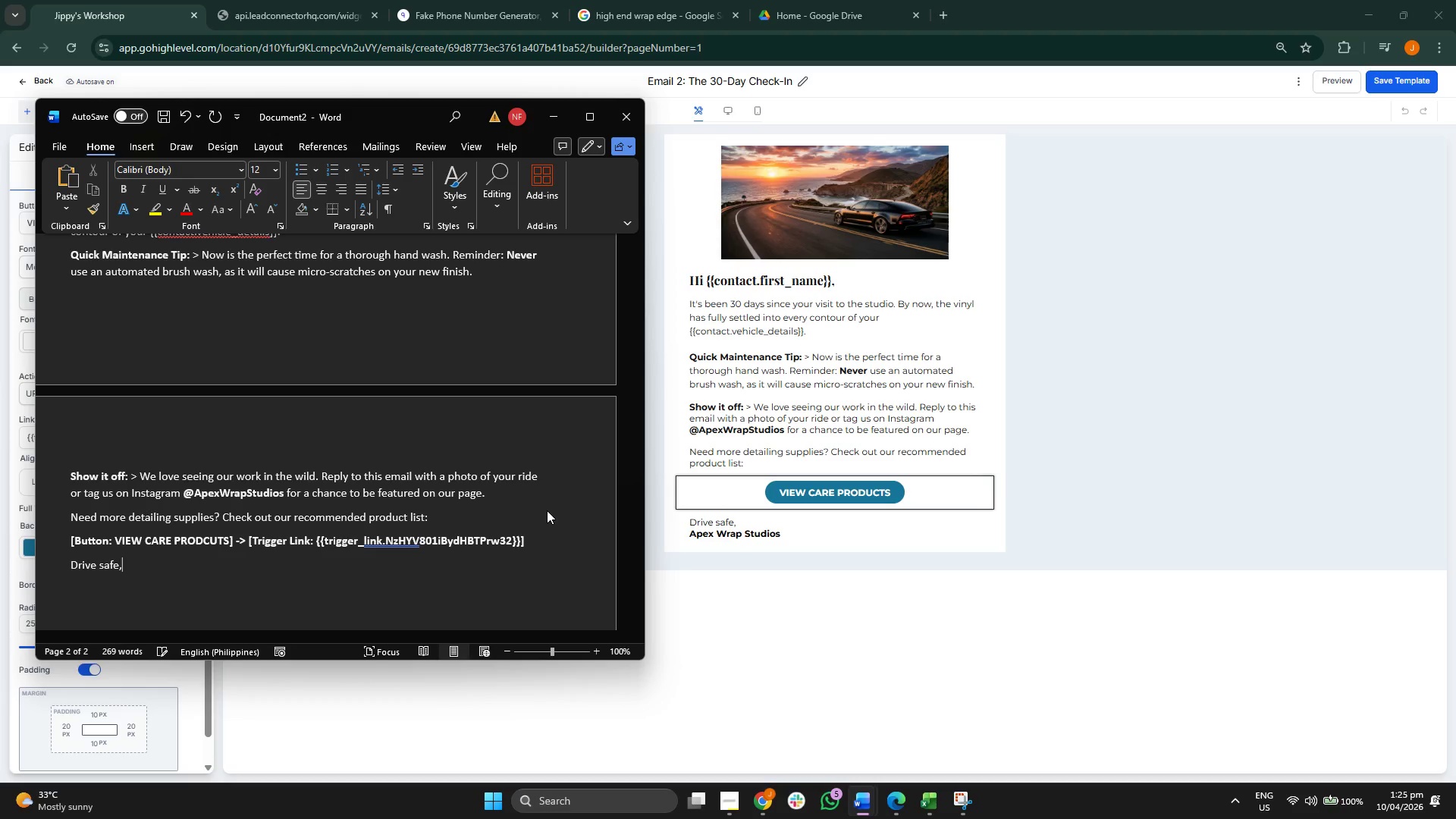 
key(Enter)
 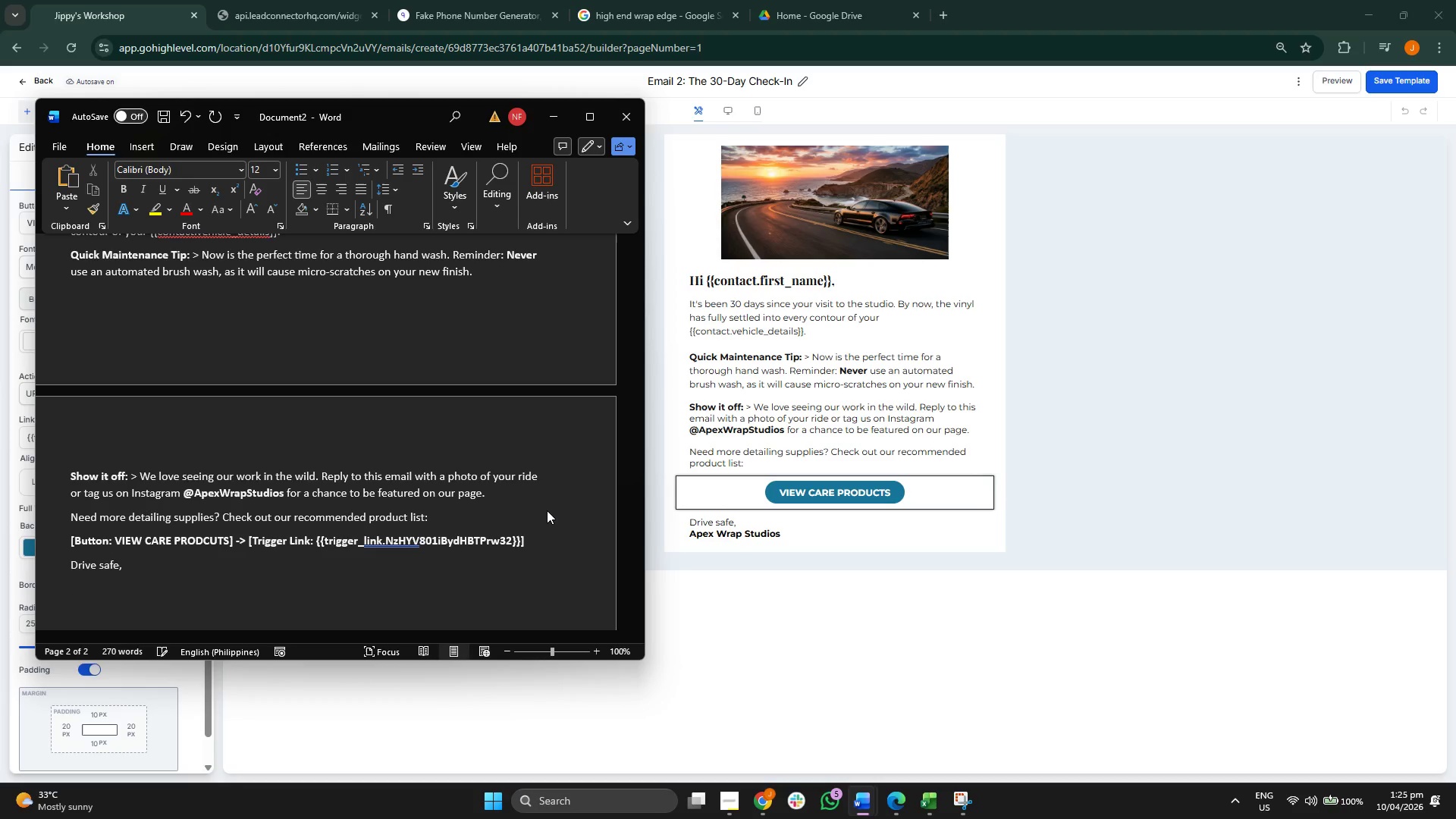 
key(CapsLock)
 